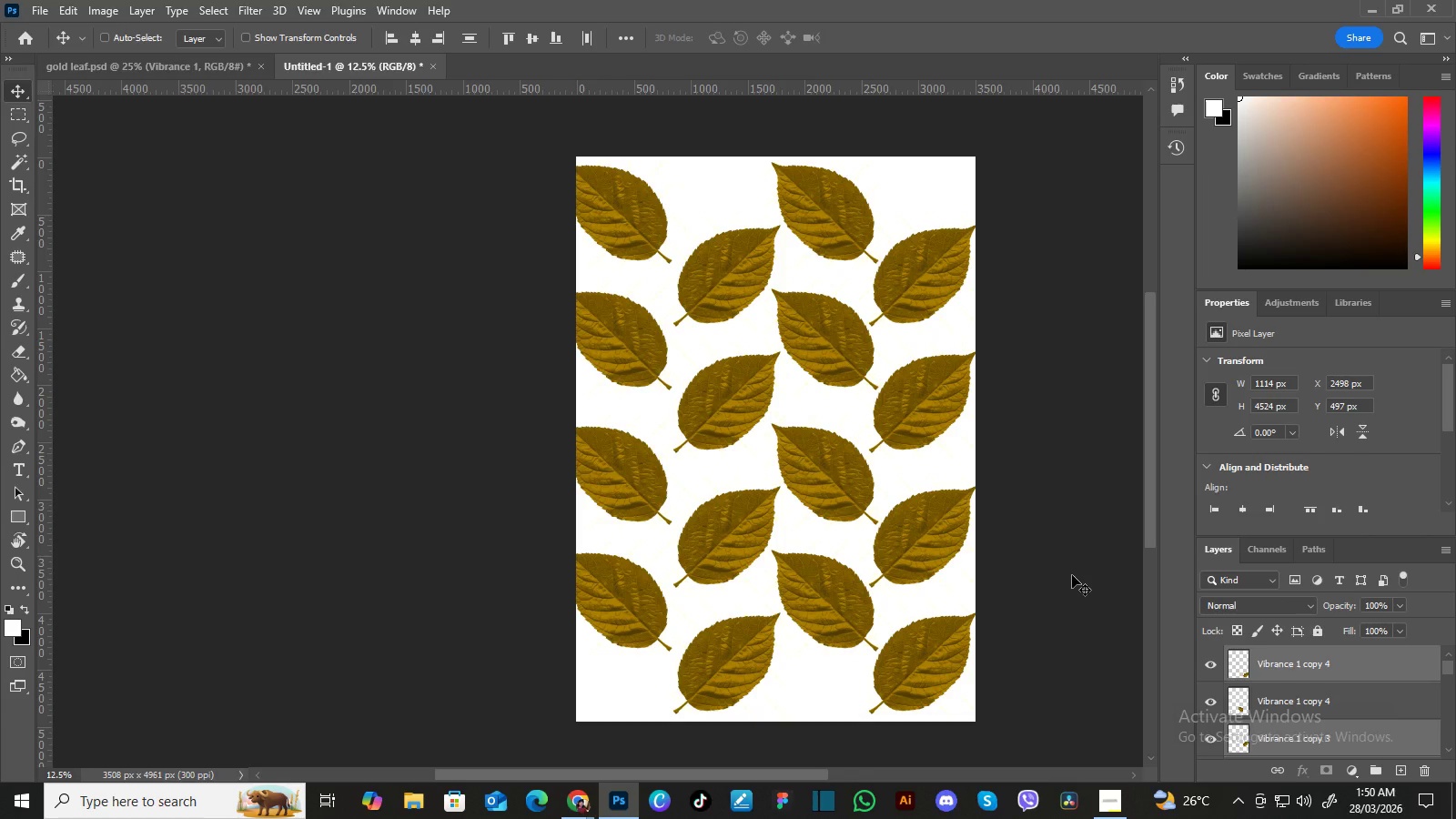 
key(ArrowLeft)
 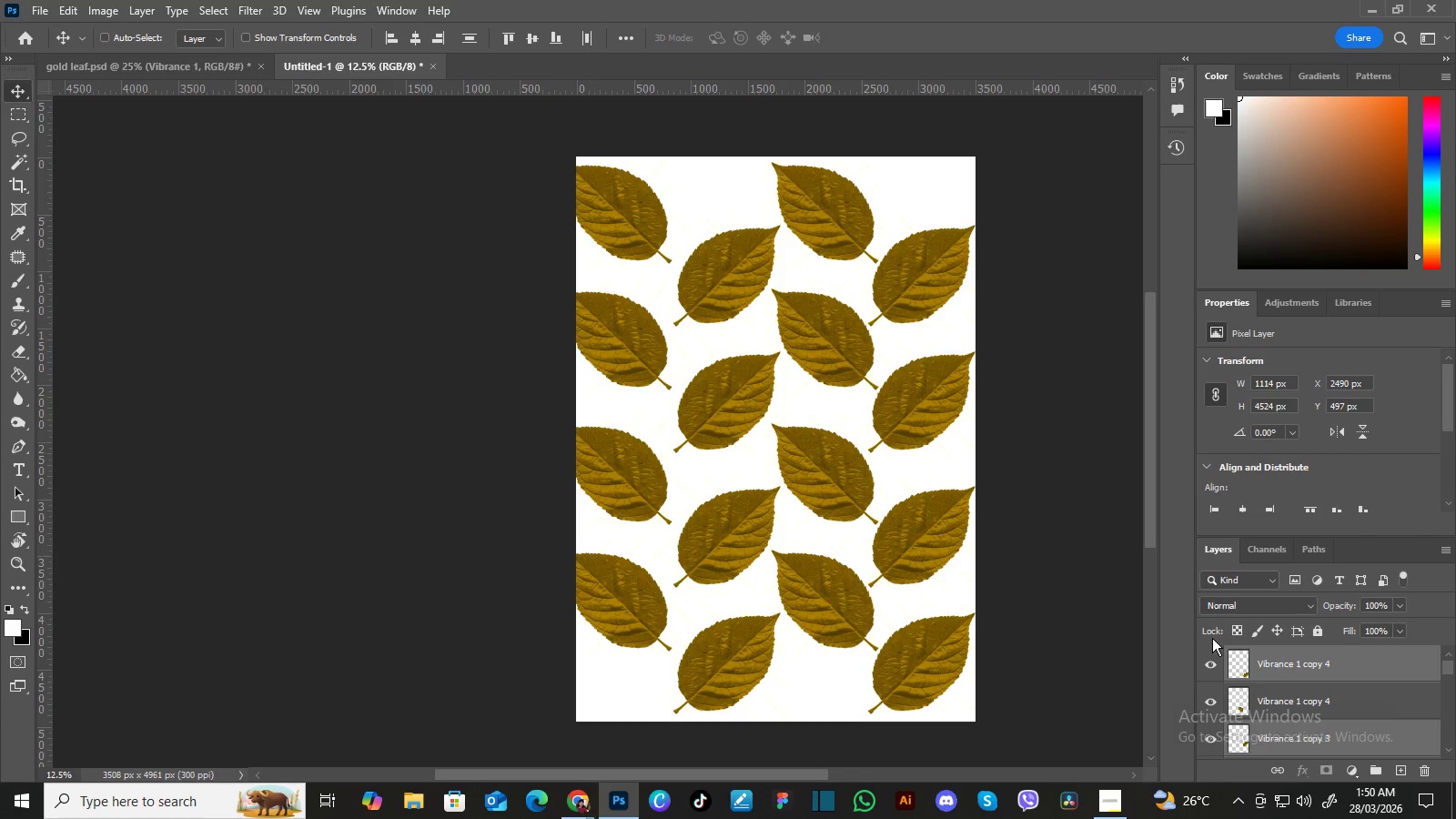 
left_click([1300, 703])
 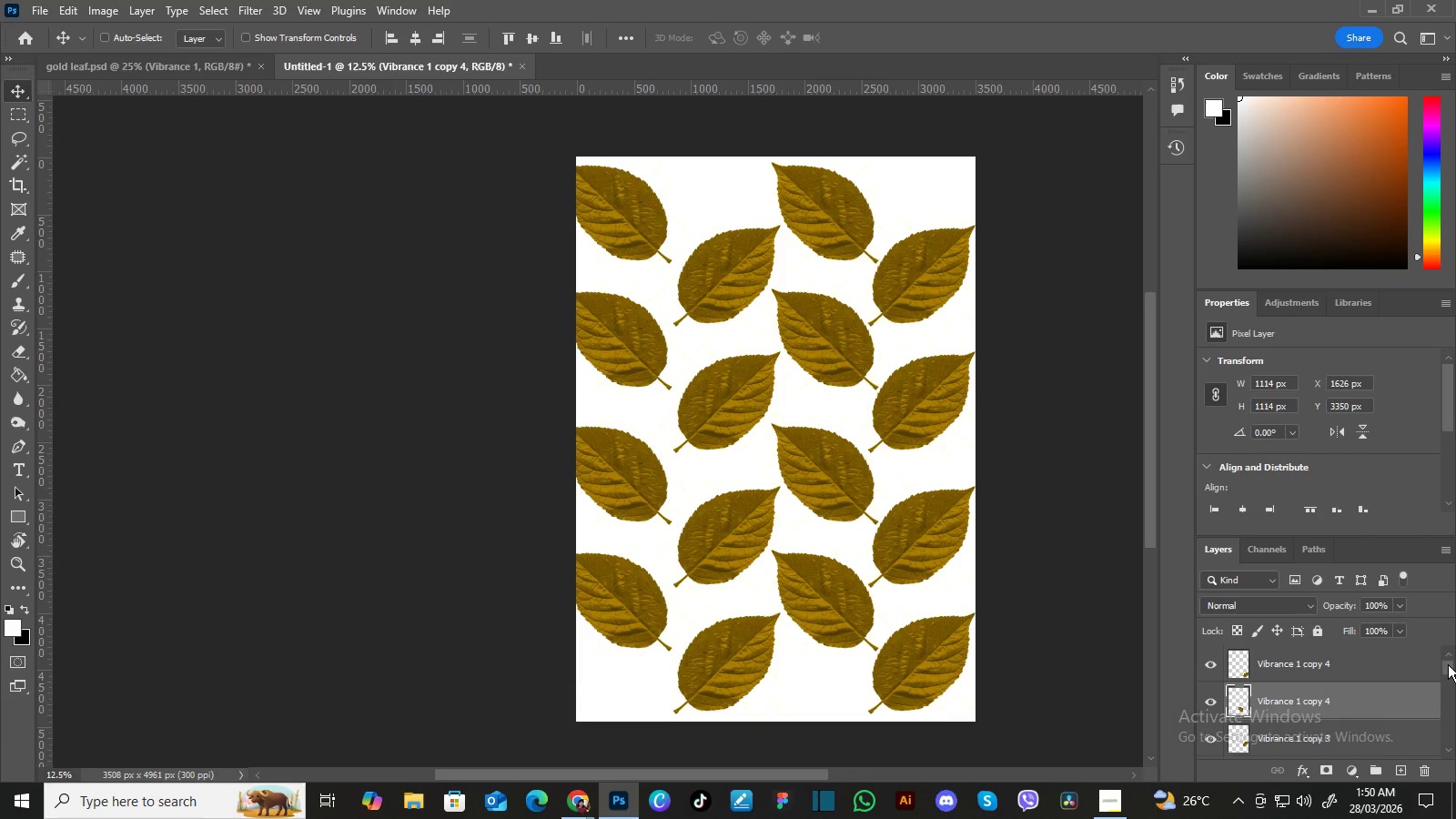 
left_click_drag(start_coordinate=[1445, 670], to_coordinate=[1434, 711])
 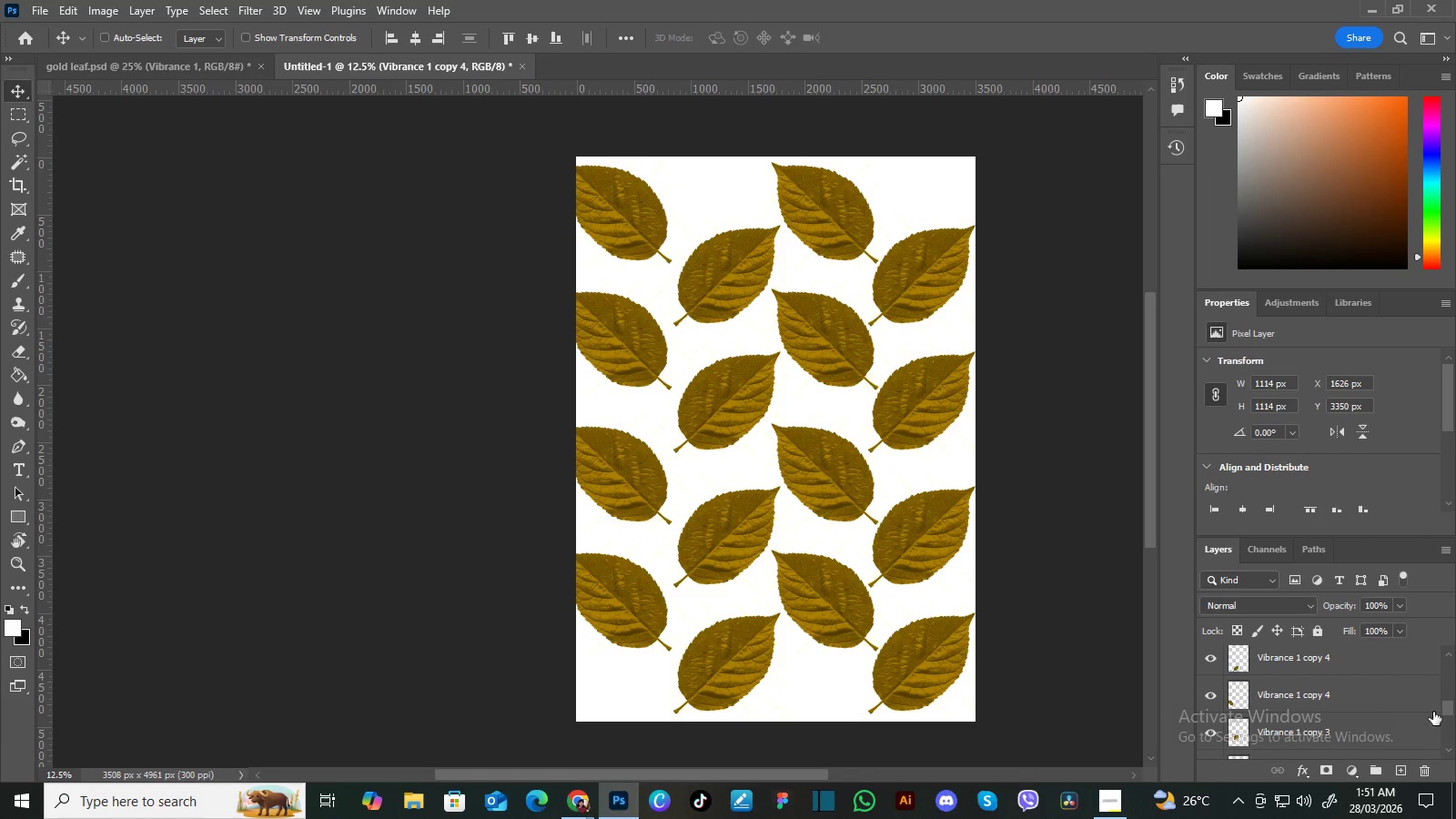 
left_click([1364, 700])
 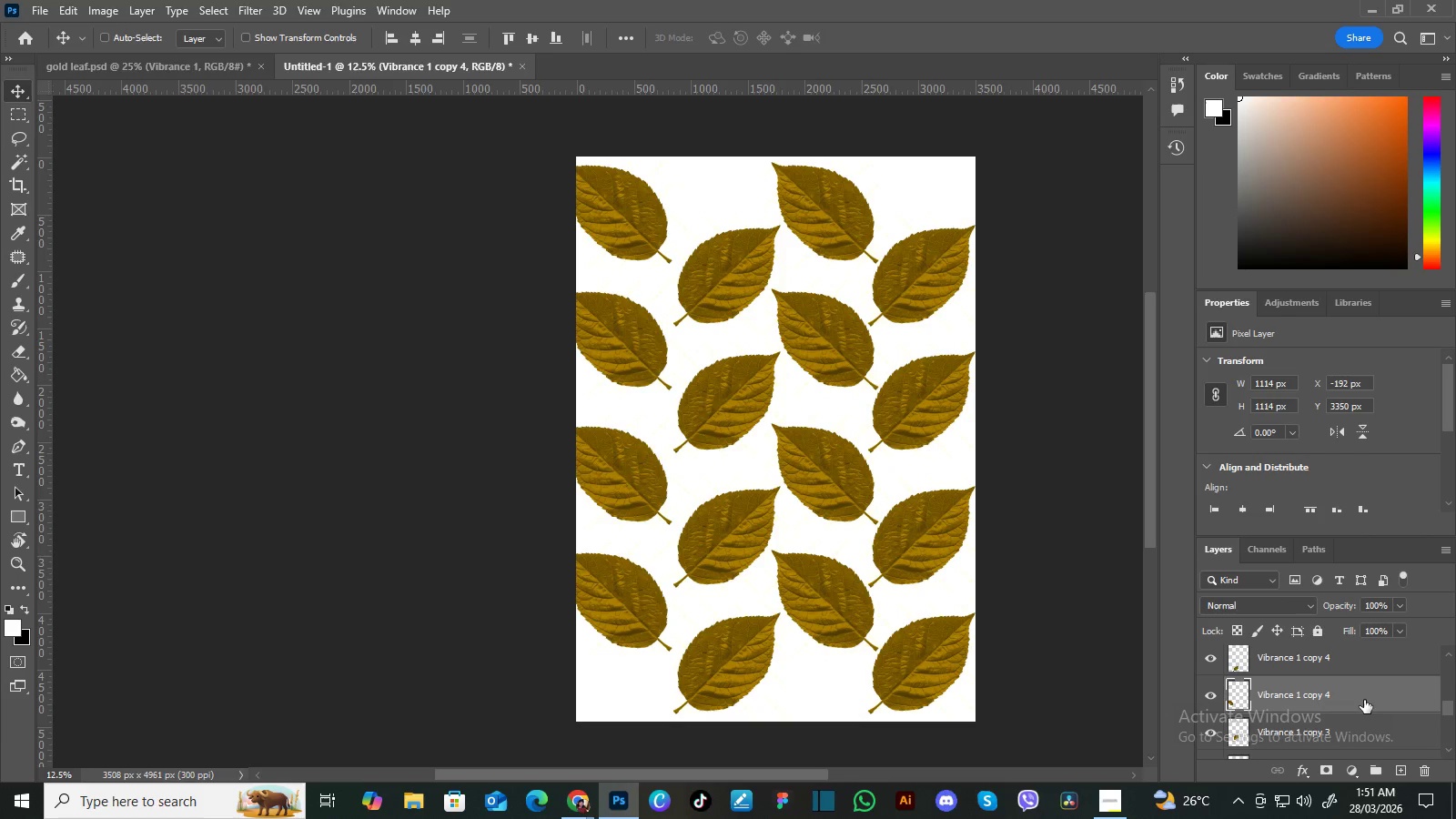 
hold_key(key=ControlLeft, duration=1.51)
left_click_drag(start_coordinate=[1451, 705], to_coordinate=[1451, 712])
 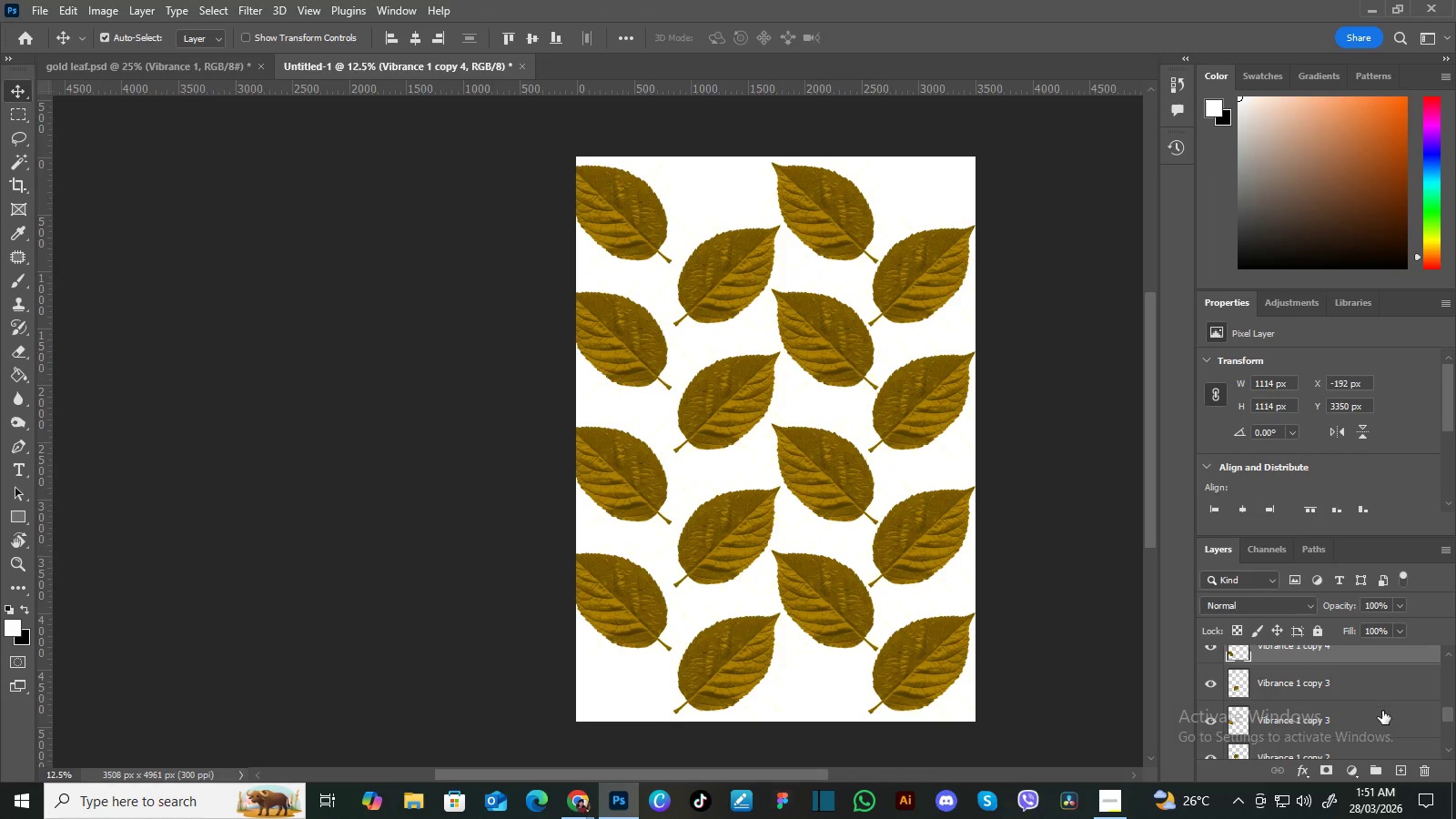 
hold_key(key=ControlLeft, duration=1.52)
 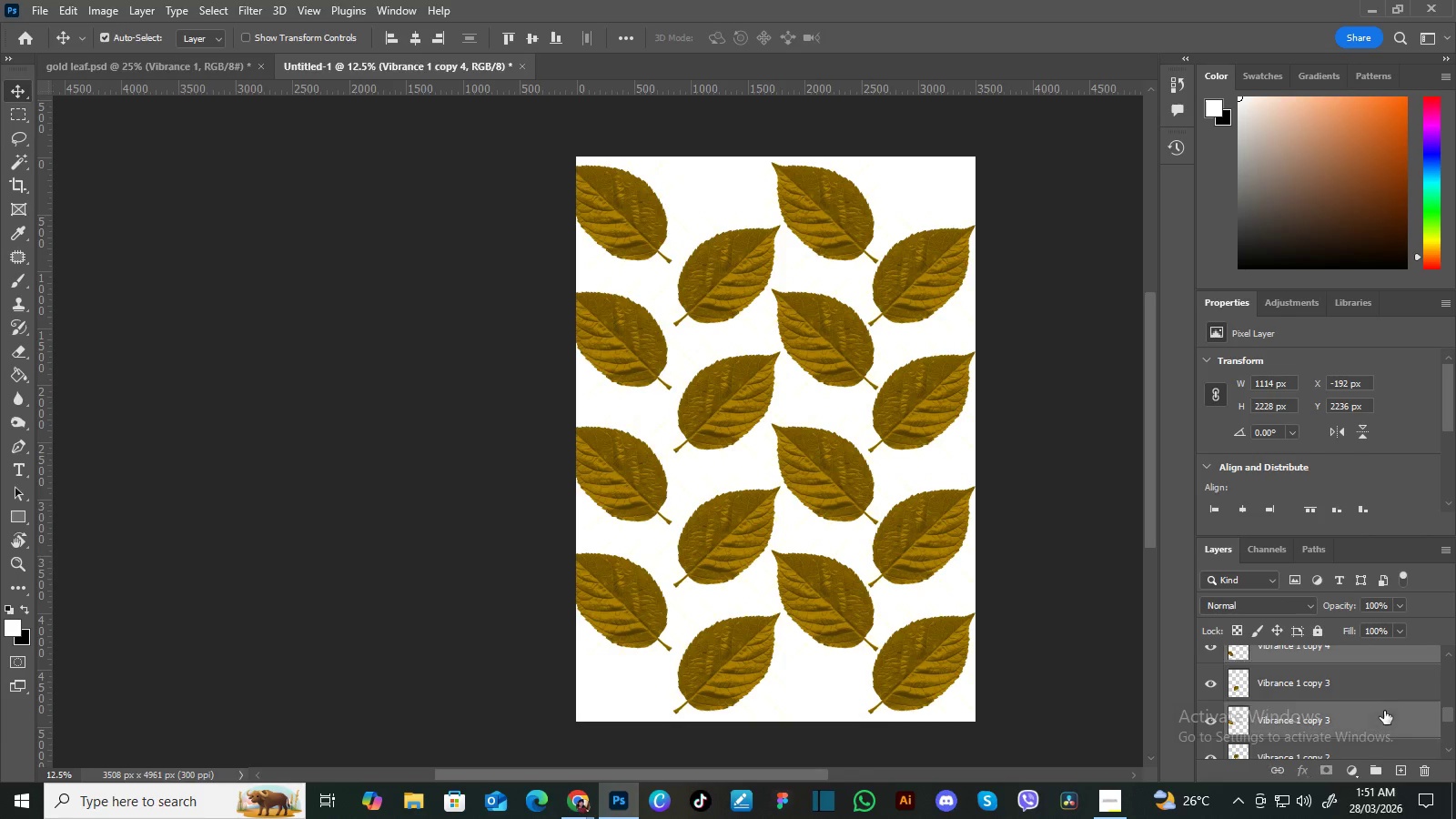 
hold_key(key=ControlLeft, duration=1.52)
left_click([1382, 711])
 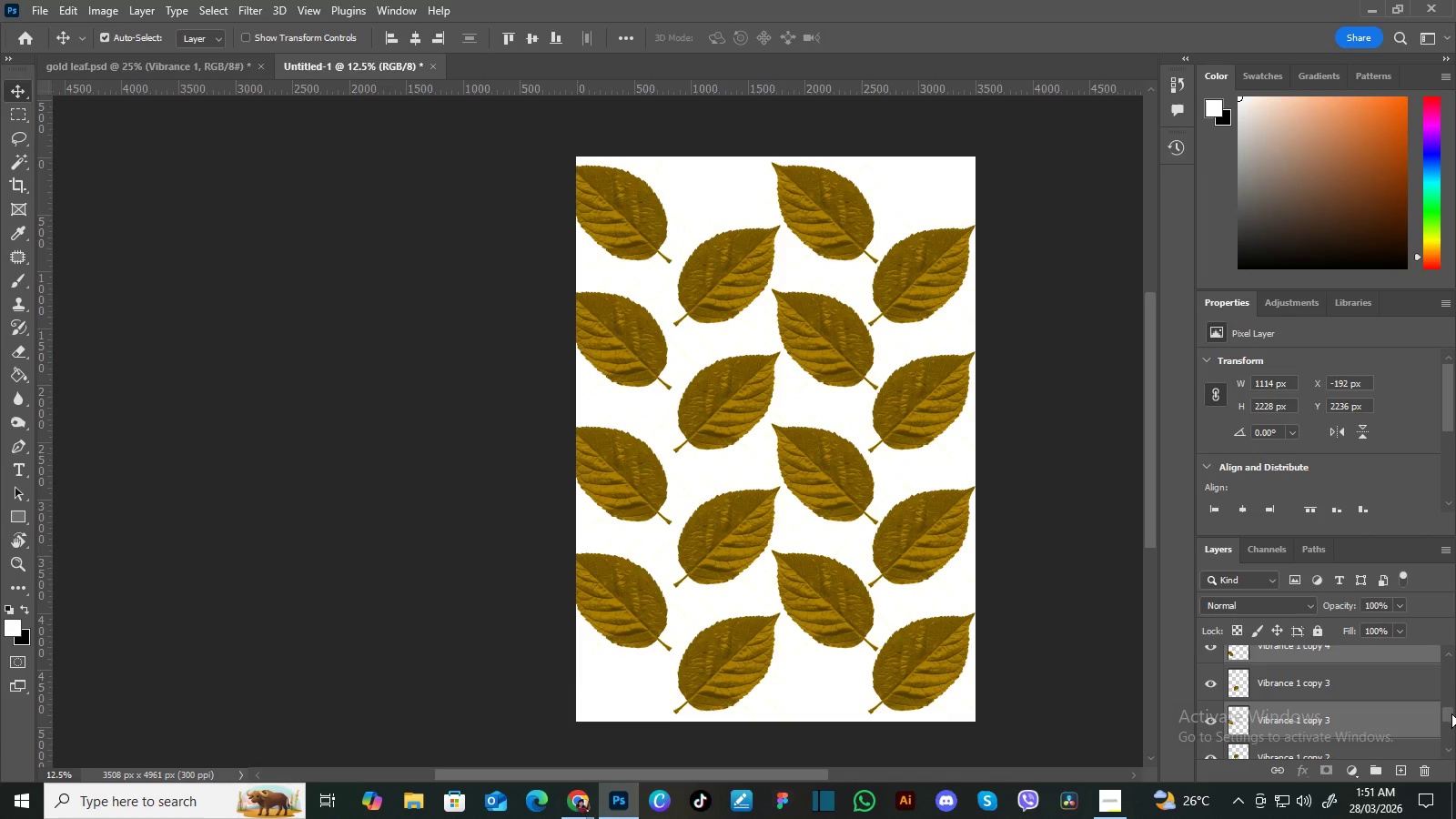 
left_click_drag(start_coordinate=[1451, 714], to_coordinate=[1451, 723])
 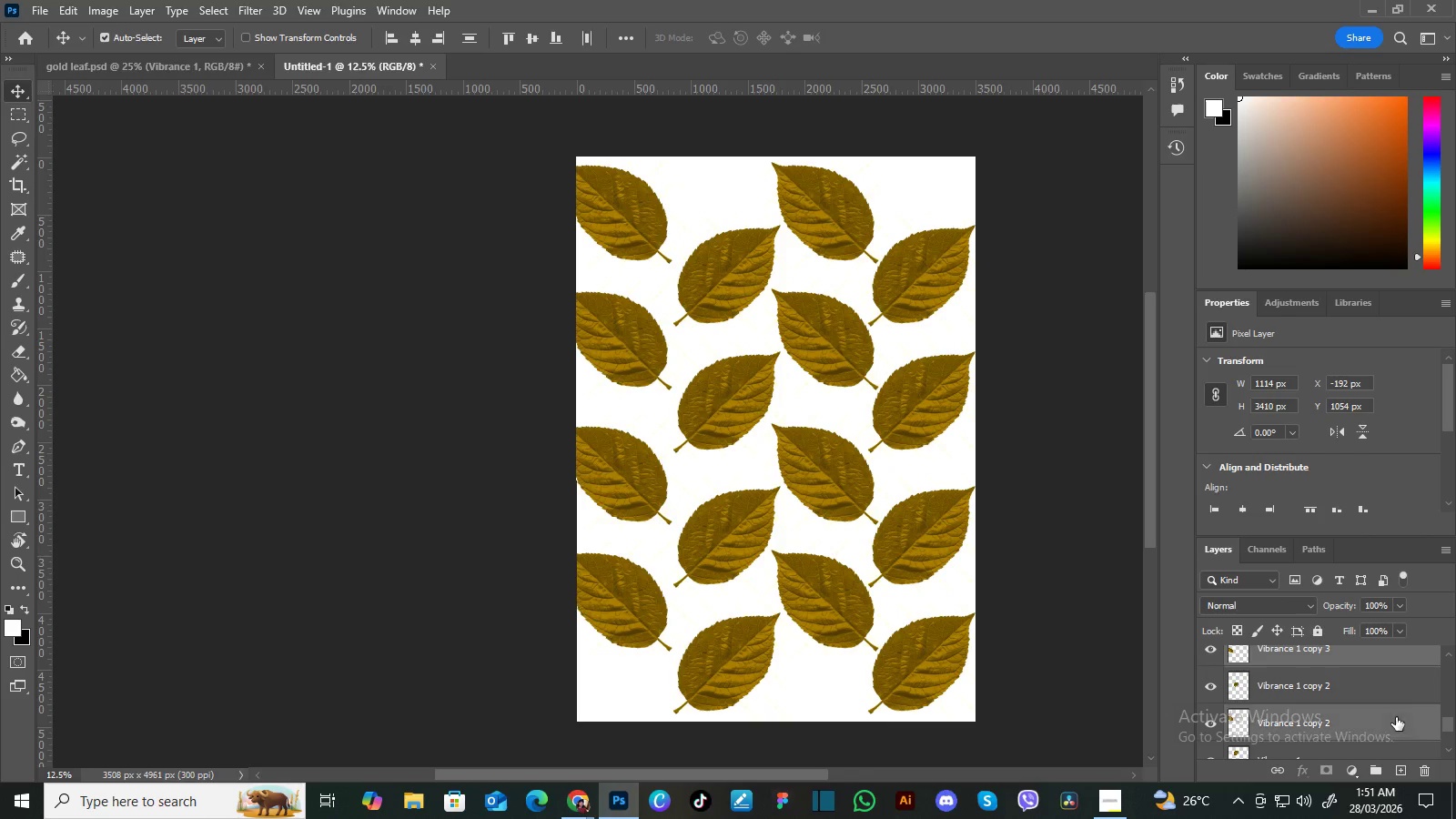 
hold_key(key=ControlLeft, duration=1.51)
left_click([1396, 717])
 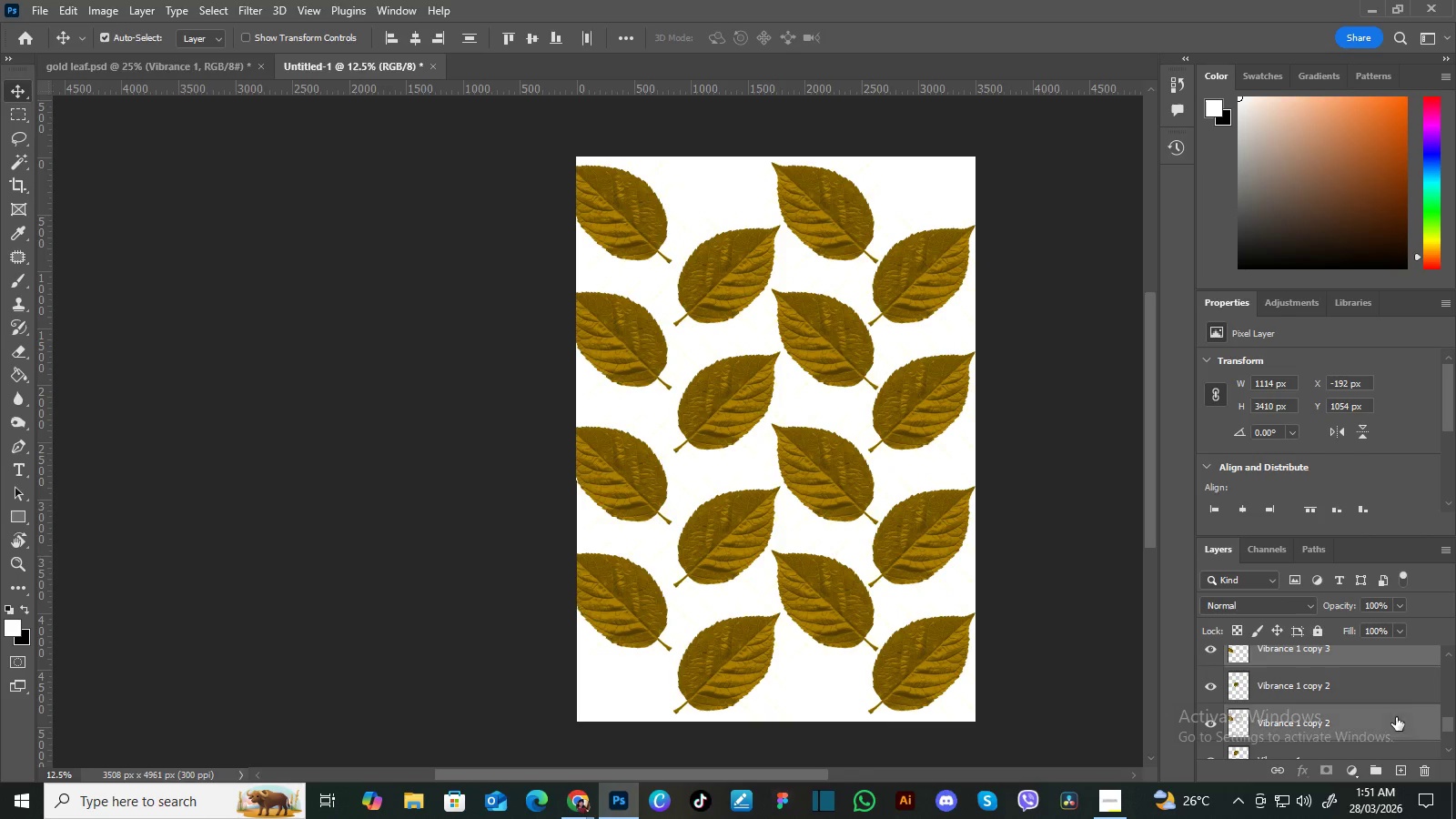 
hold_key(key=ControlLeft, duration=1.52)
left_click_drag(start_coordinate=[1444, 720], to_coordinate=[1446, 729])
 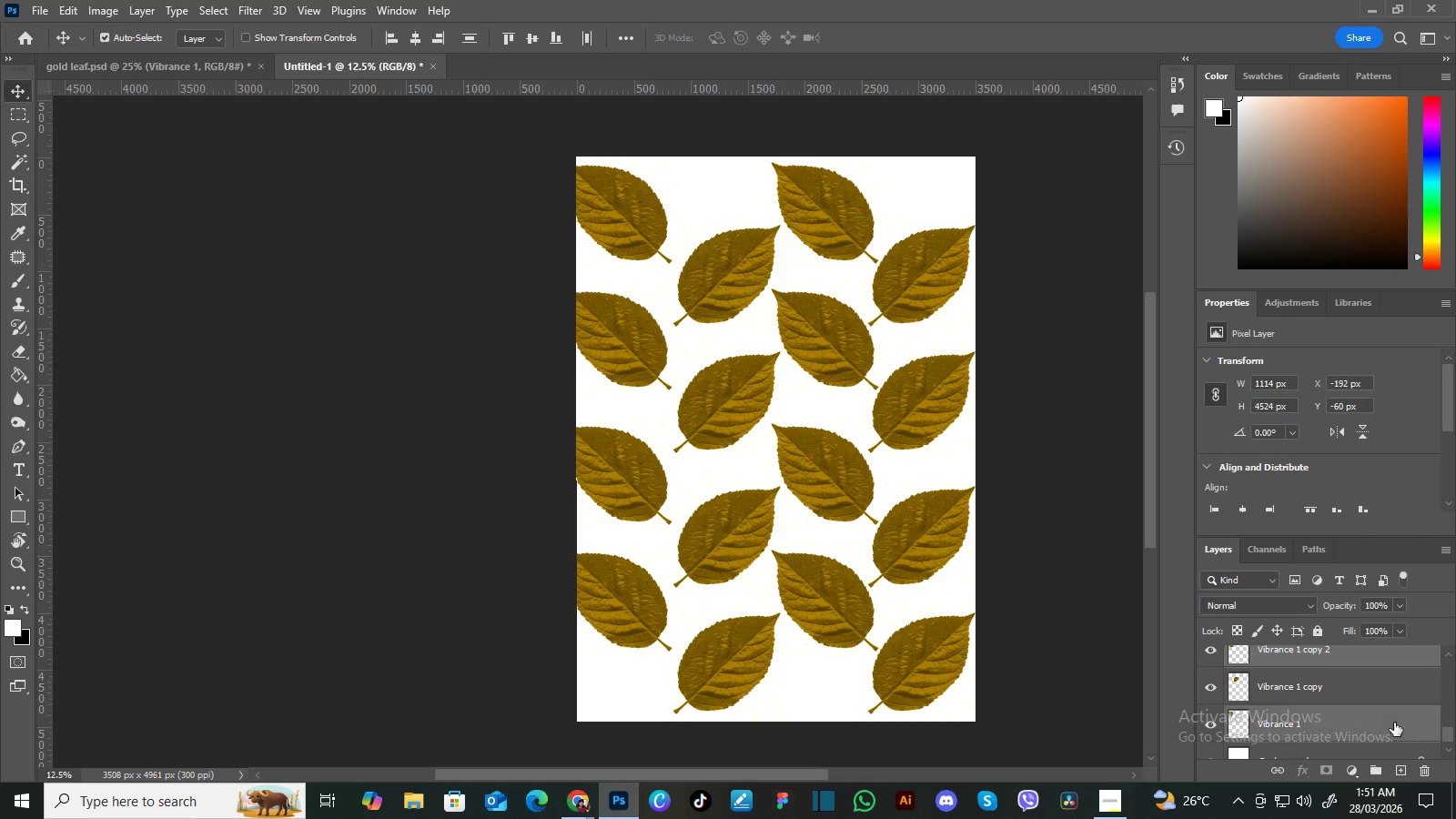 
hold_key(key=ControlLeft, duration=1.12)
left_click([1394, 723])
 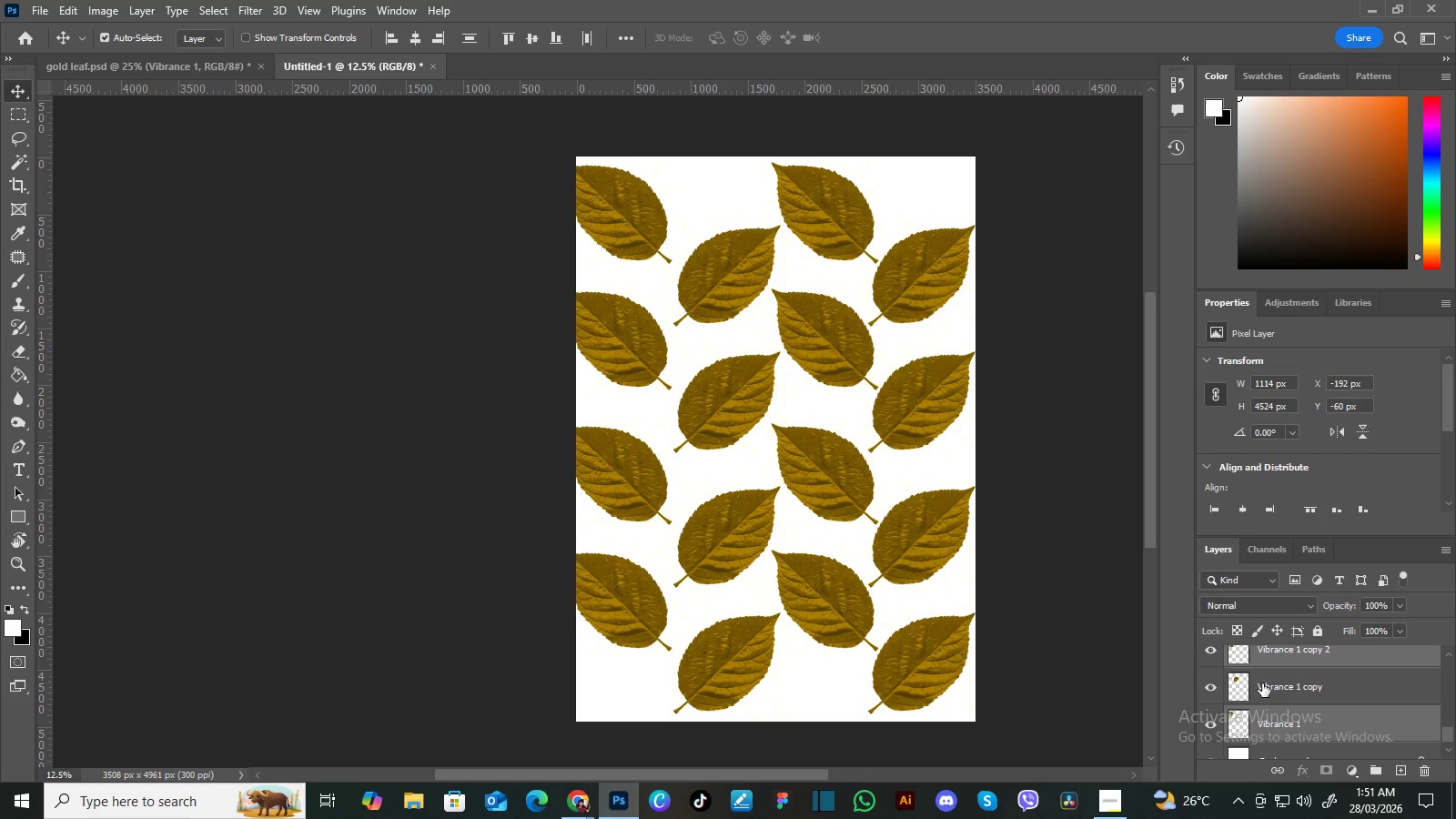 
hold_key(key=ControlLeft, duration=22.03)
 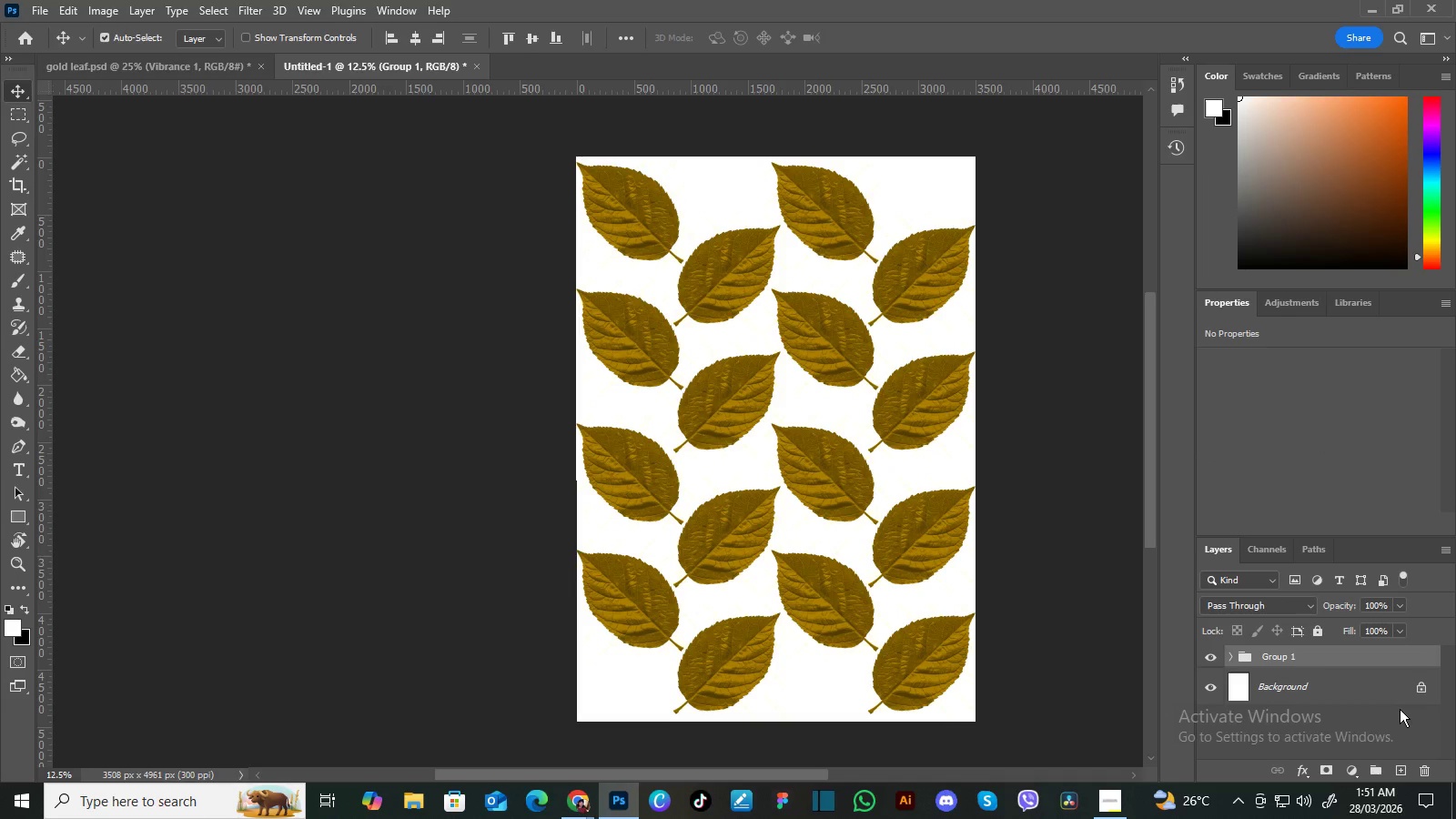 
key(ArrowRight)
 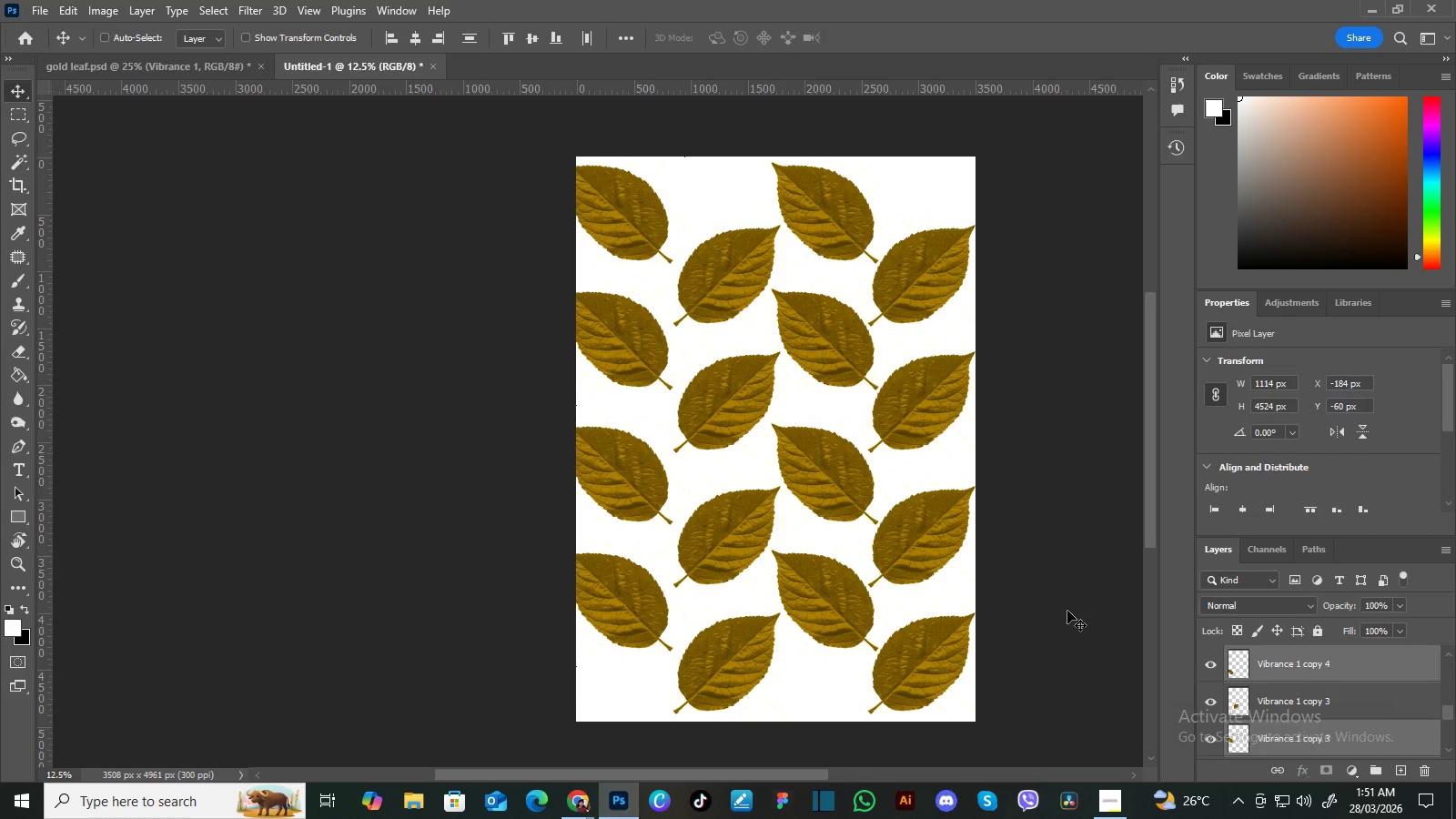 
key(ArrowRight)
 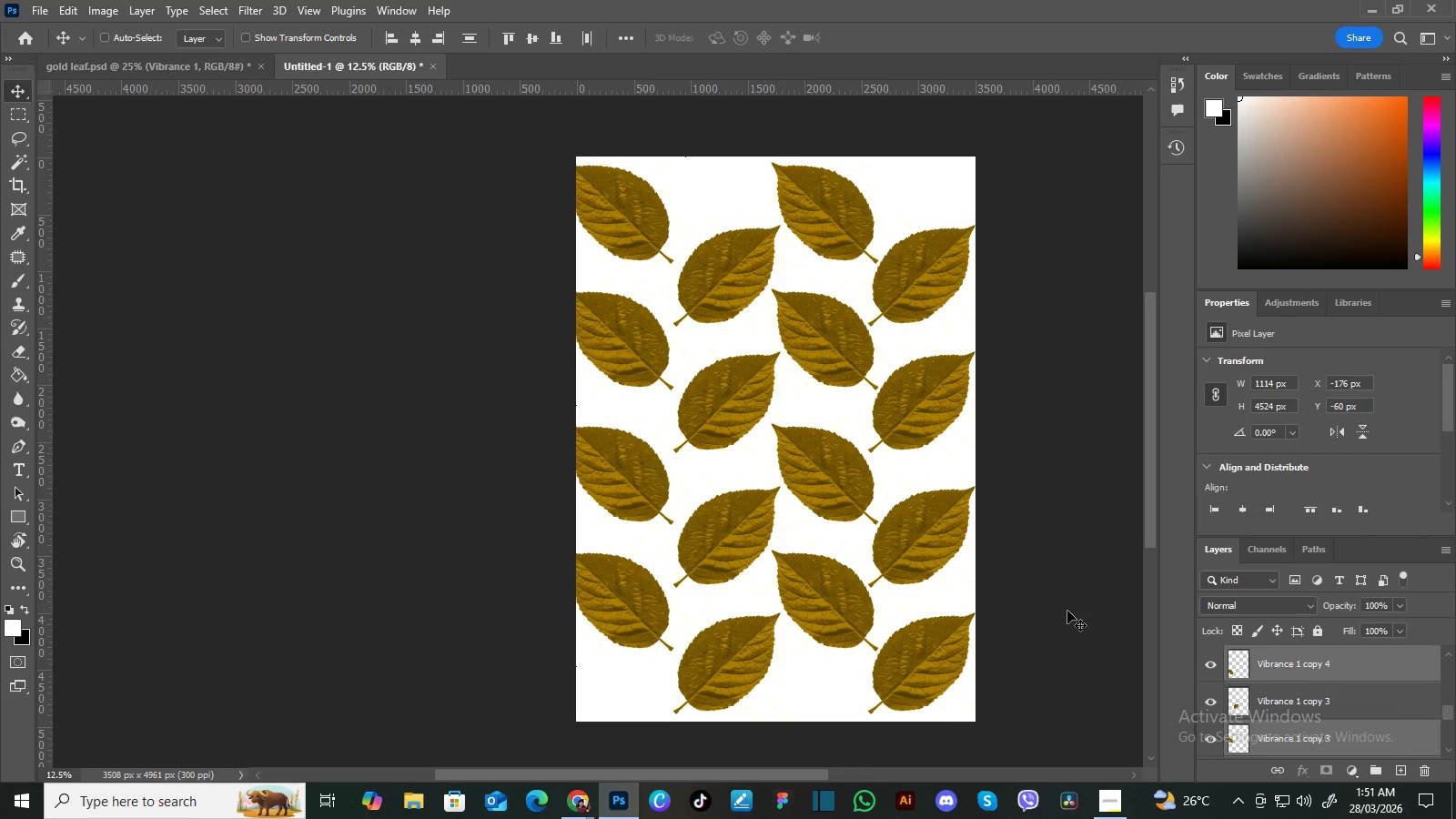 
key(ArrowRight)
 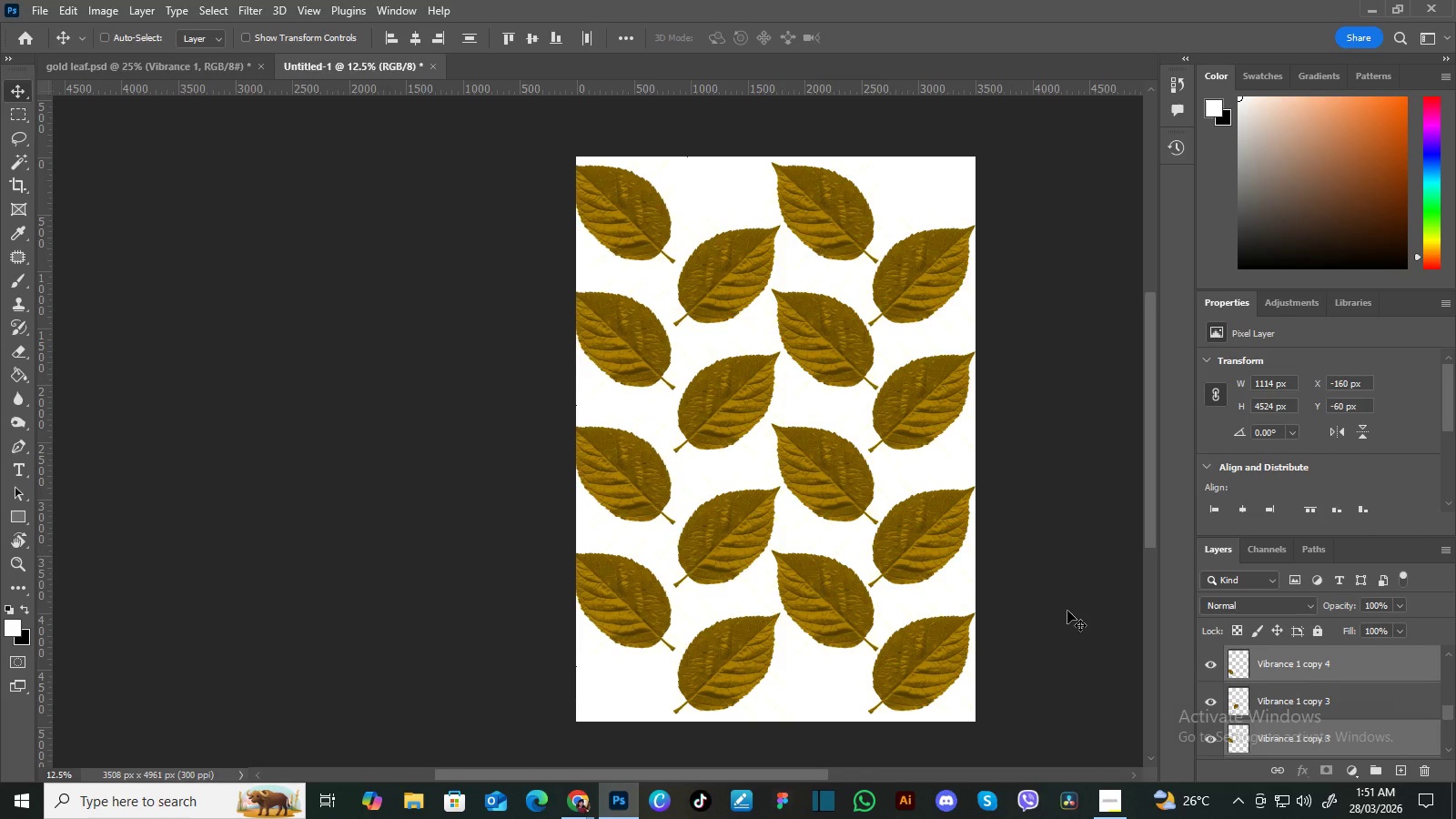 
hold_key(key=ArrowRight, duration=1.08)
 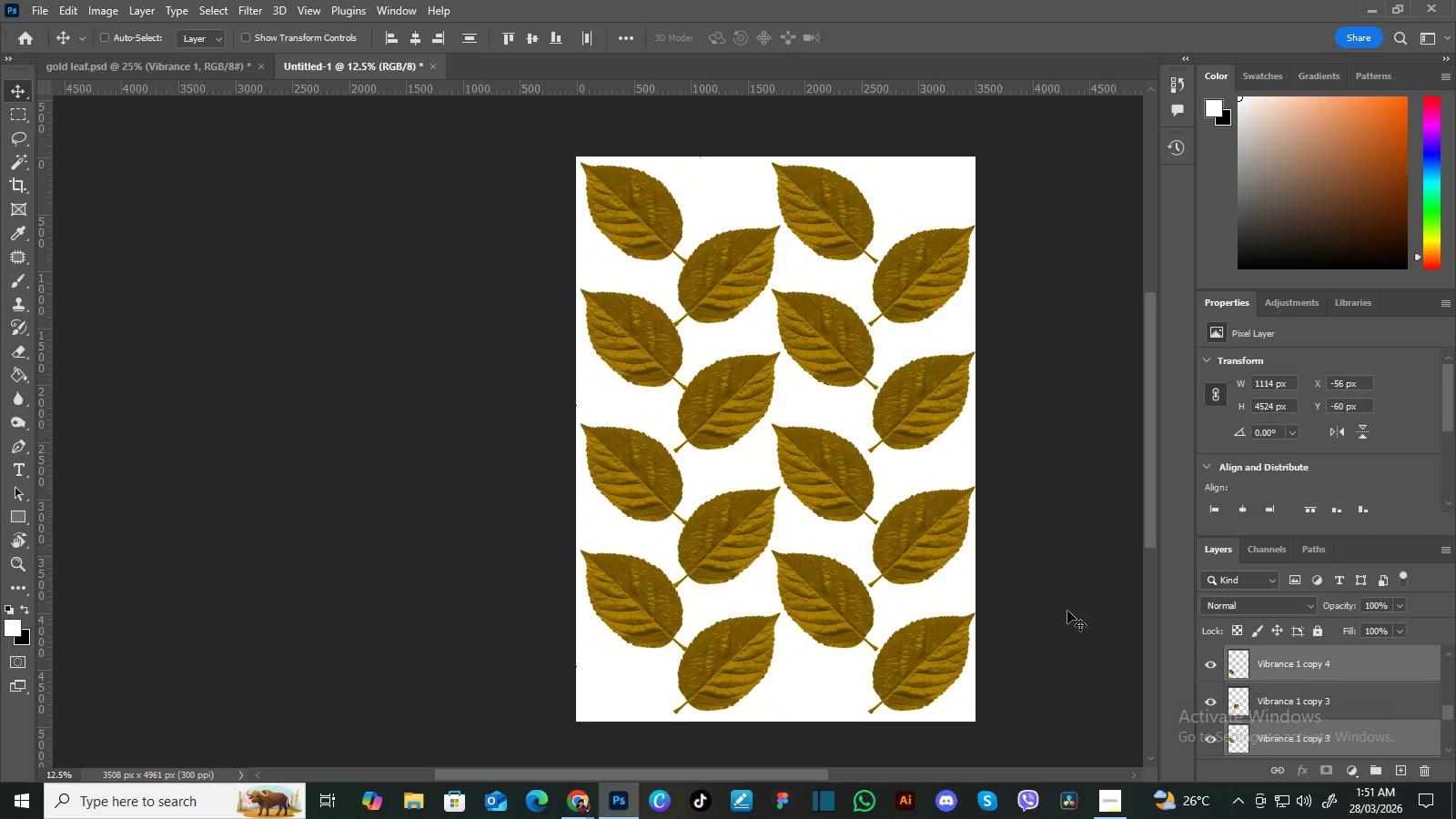 
key(ArrowLeft)
 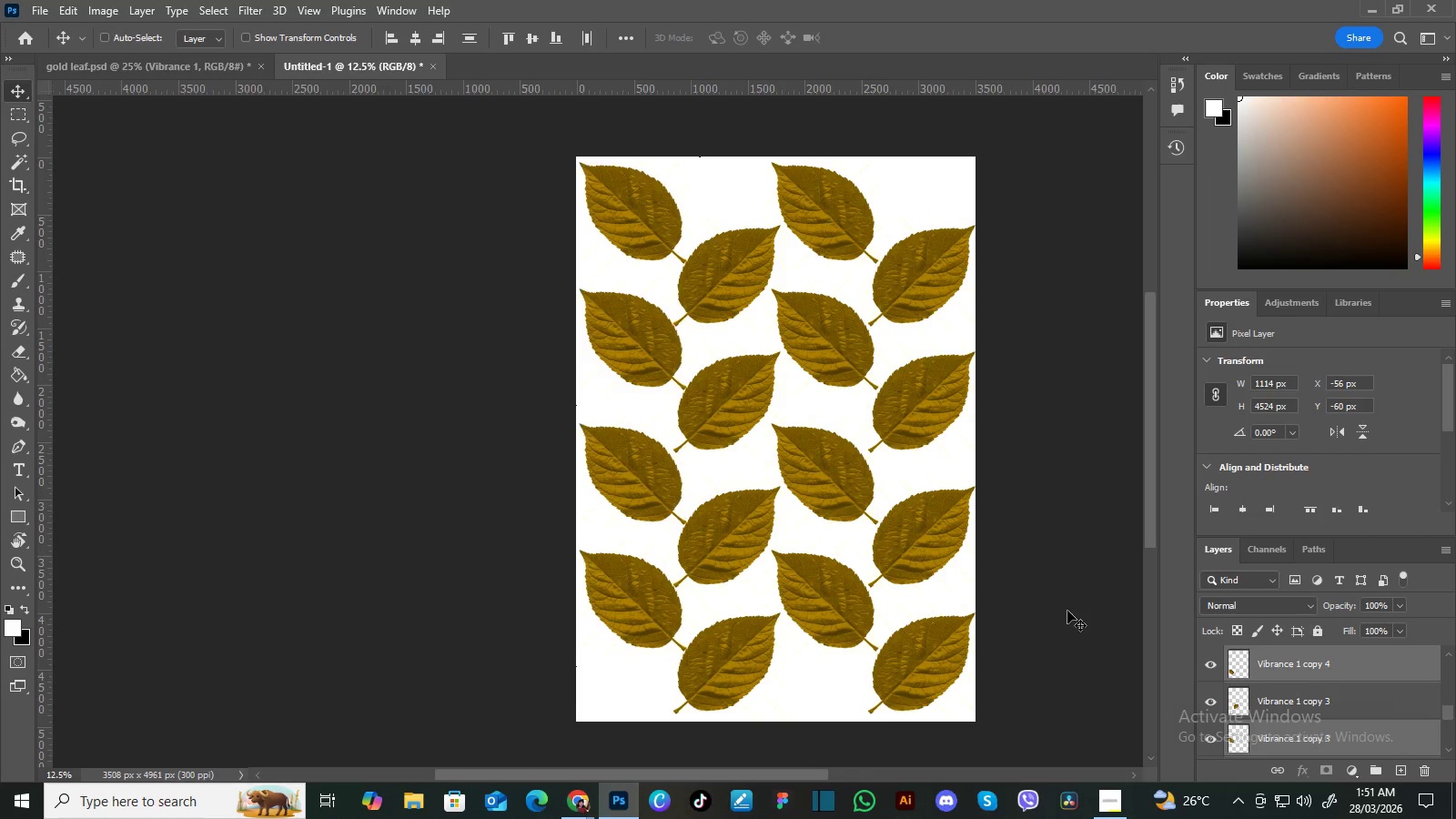 
key(ArrowLeft)
 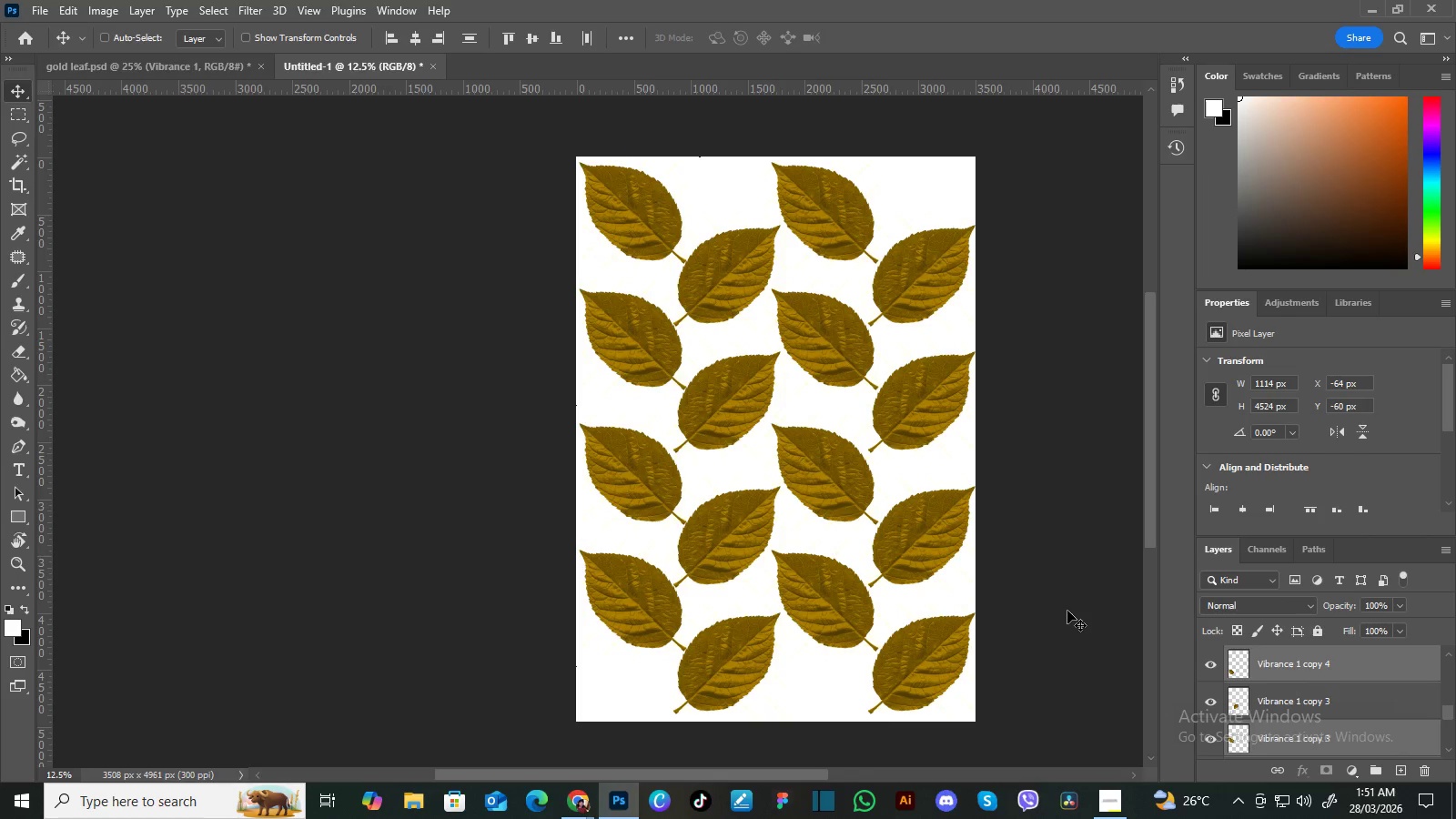 
key(ArrowLeft)
 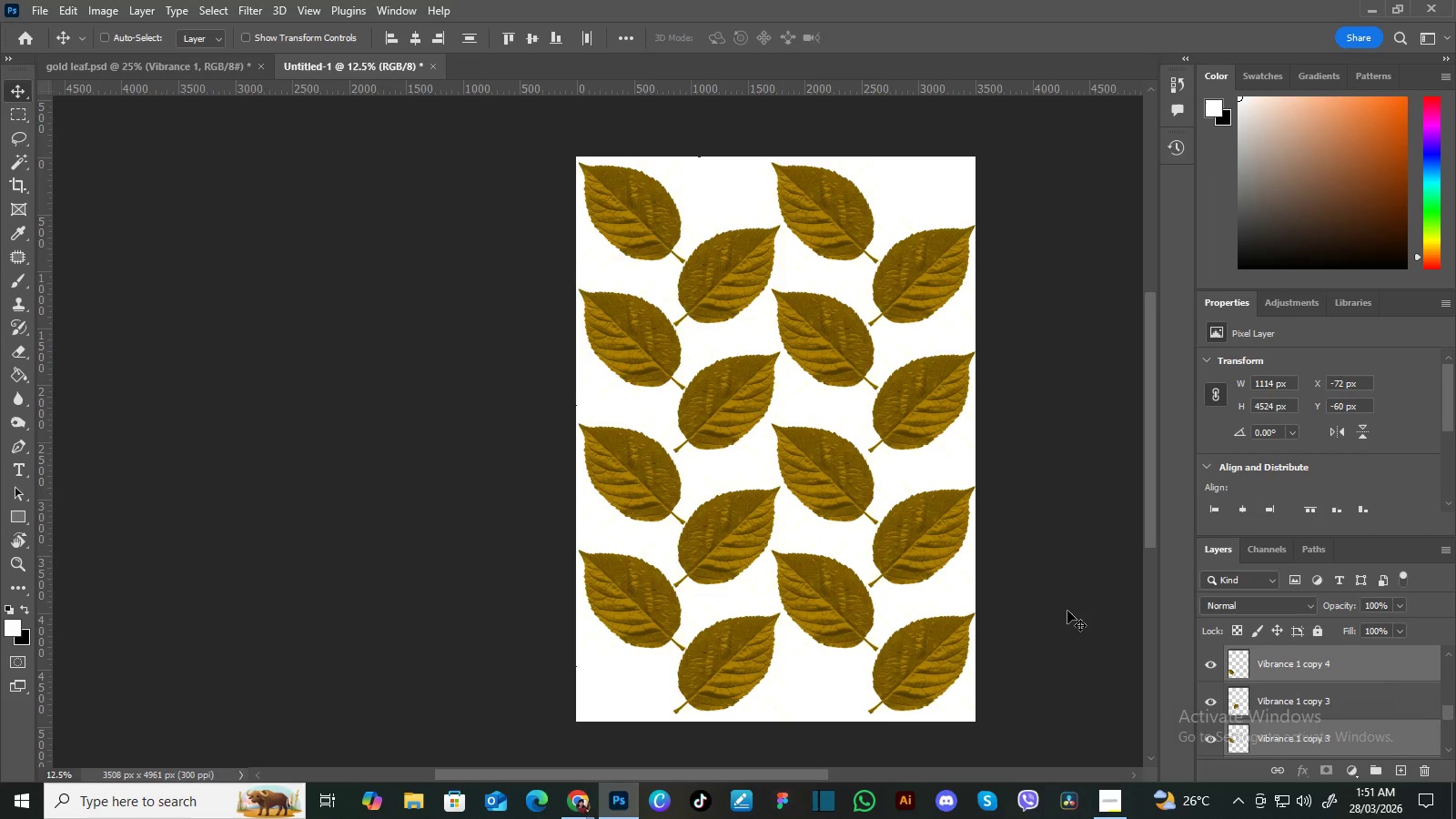 
key(ArrowLeft)
 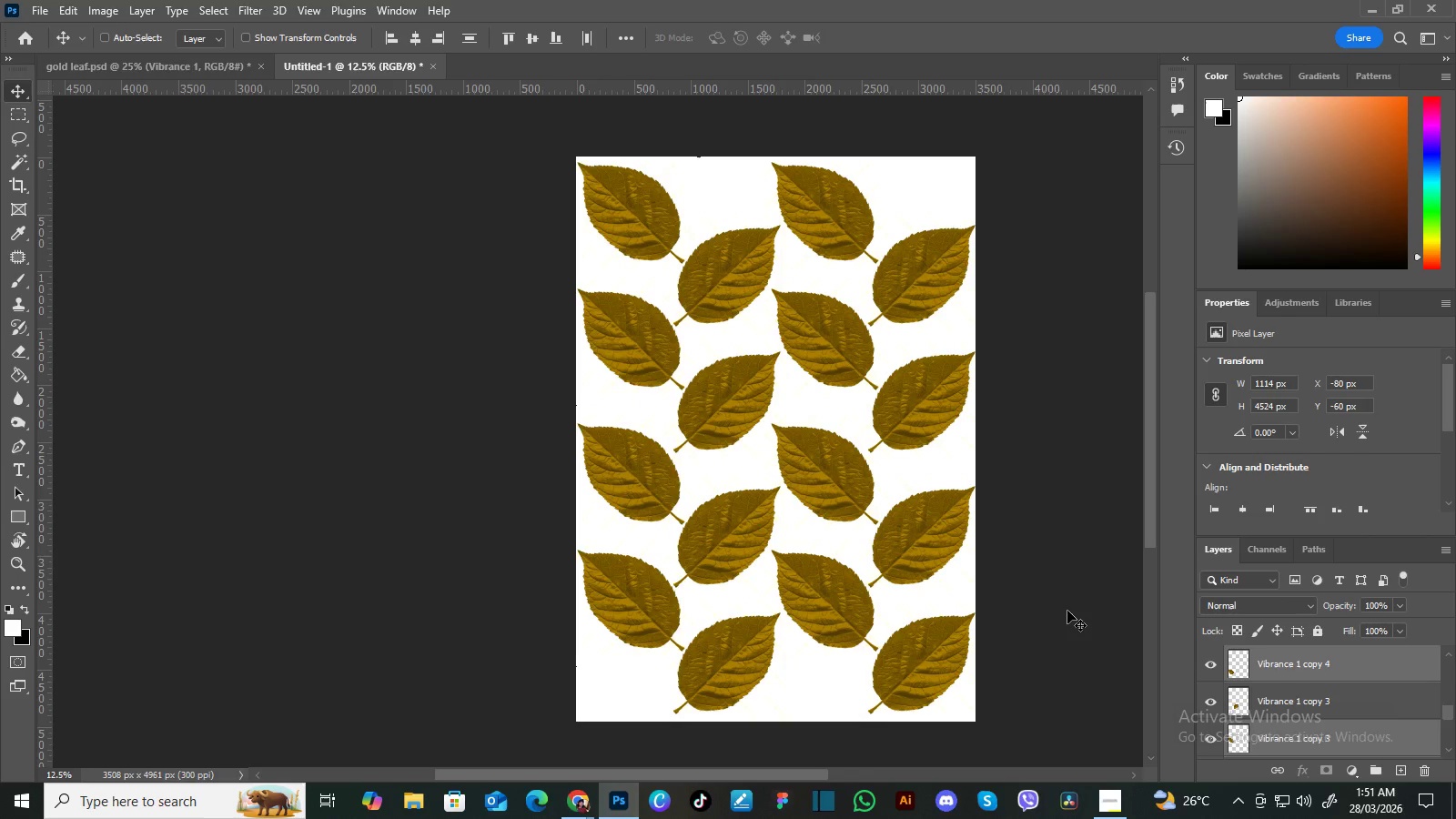 
key(ArrowLeft)
 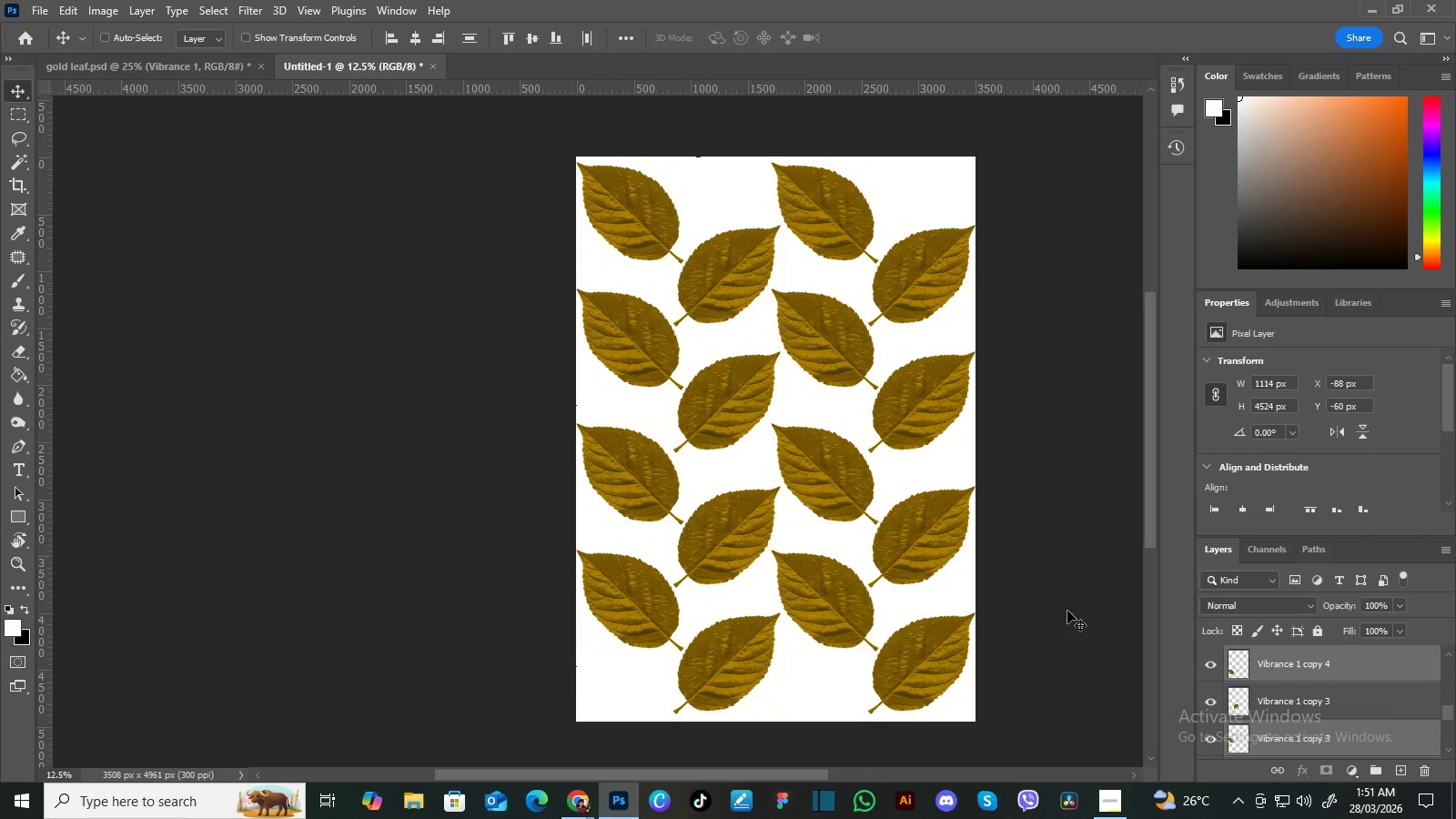 
left_click([1063, 535])
 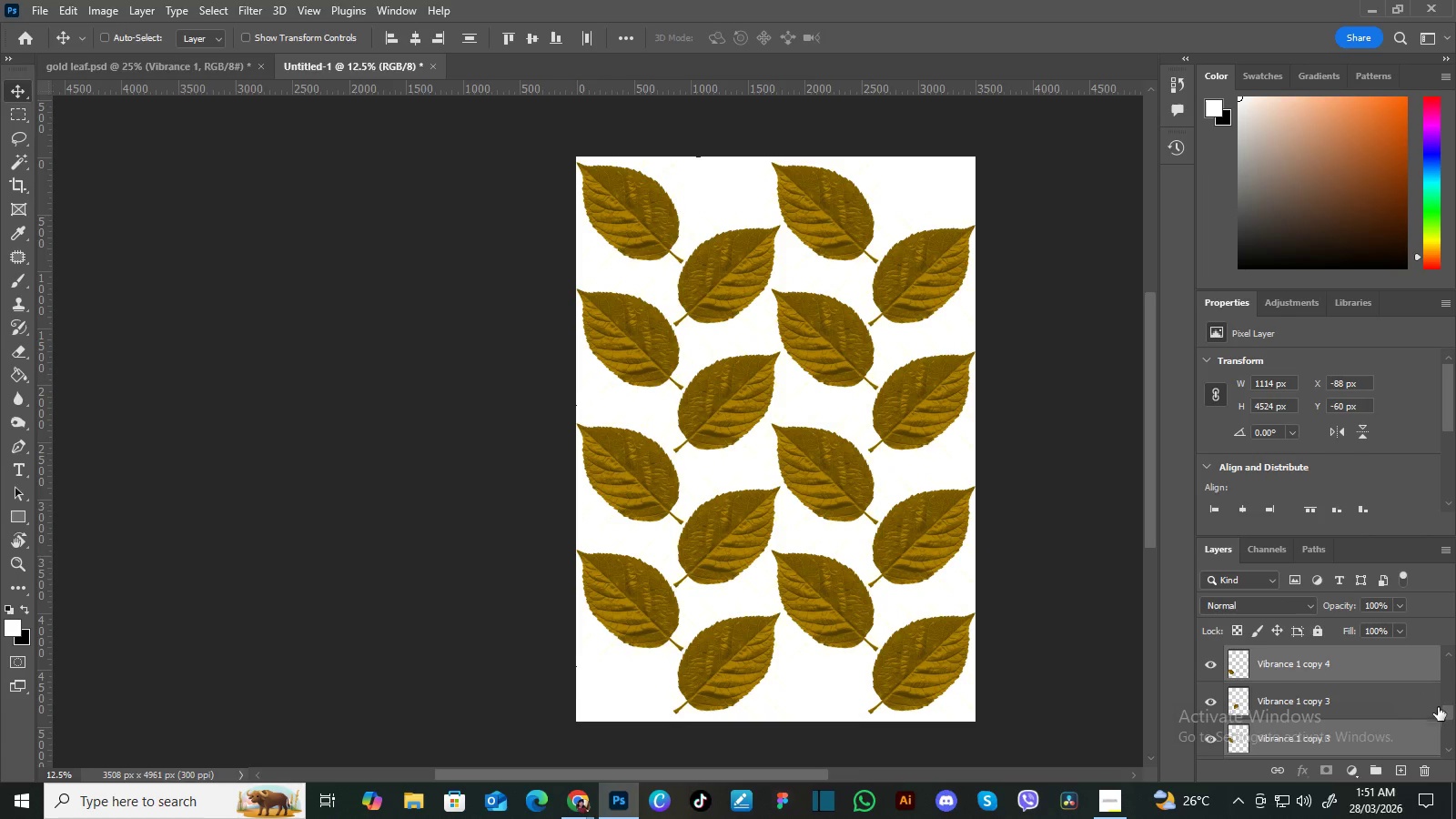 
left_click_drag(start_coordinate=[1447, 712], to_coordinate=[1452, 662])
 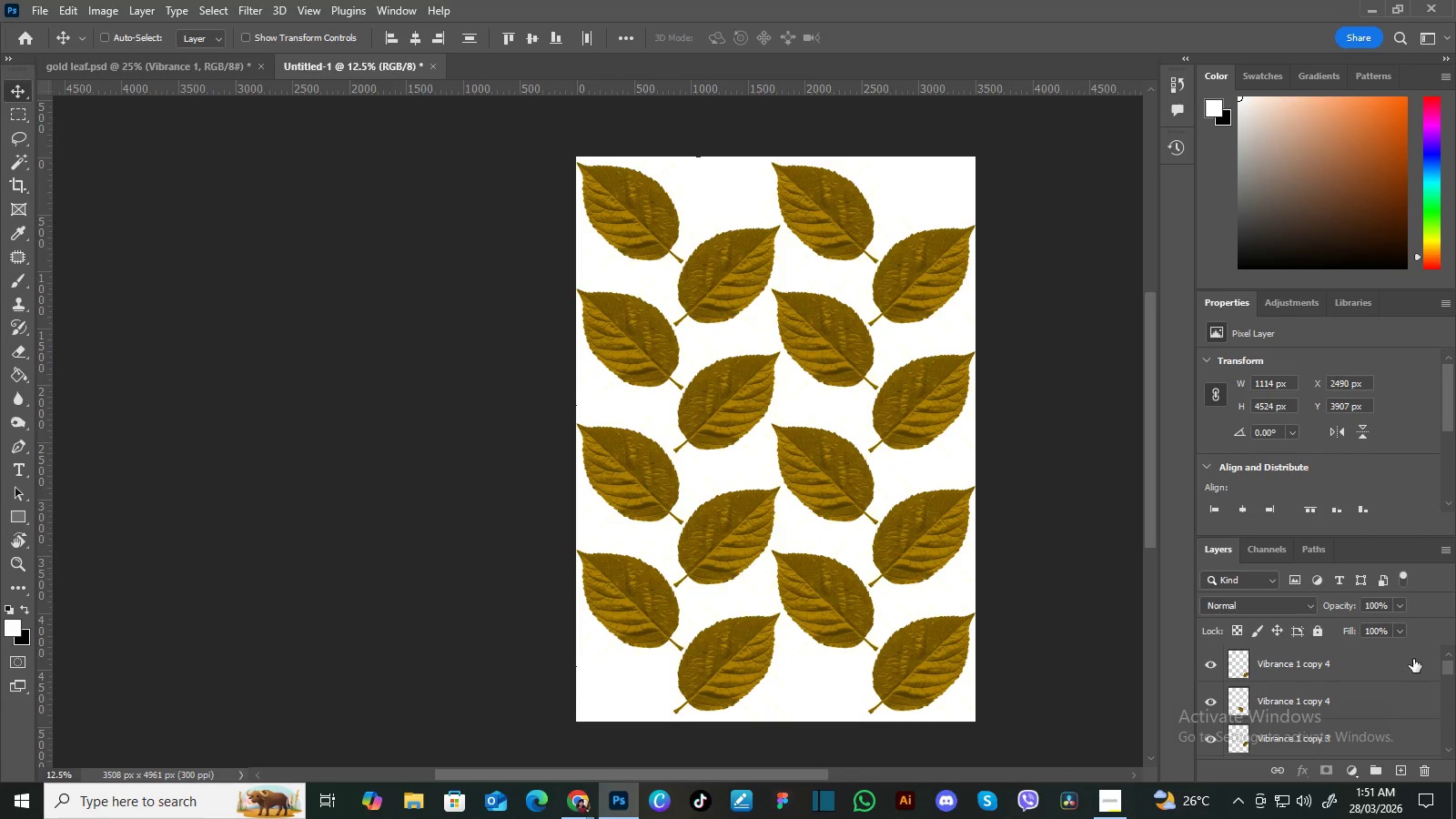 
left_click([1413, 659])
 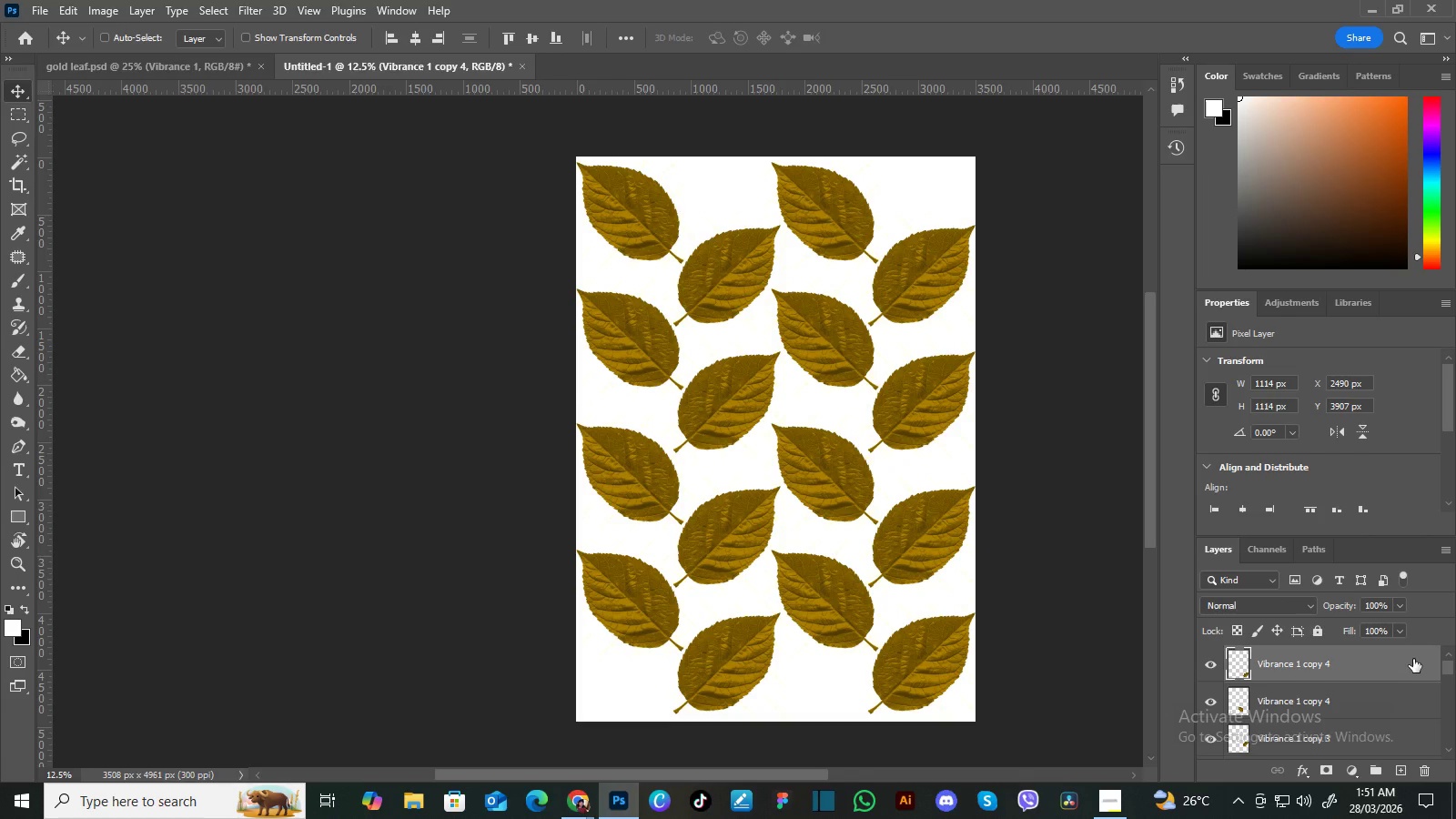 
hold_key(key=ShiftLeft, duration=1.5)
left_click_drag(start_coordinate=[1450, 668], to_coordinate=[1448, 740])
 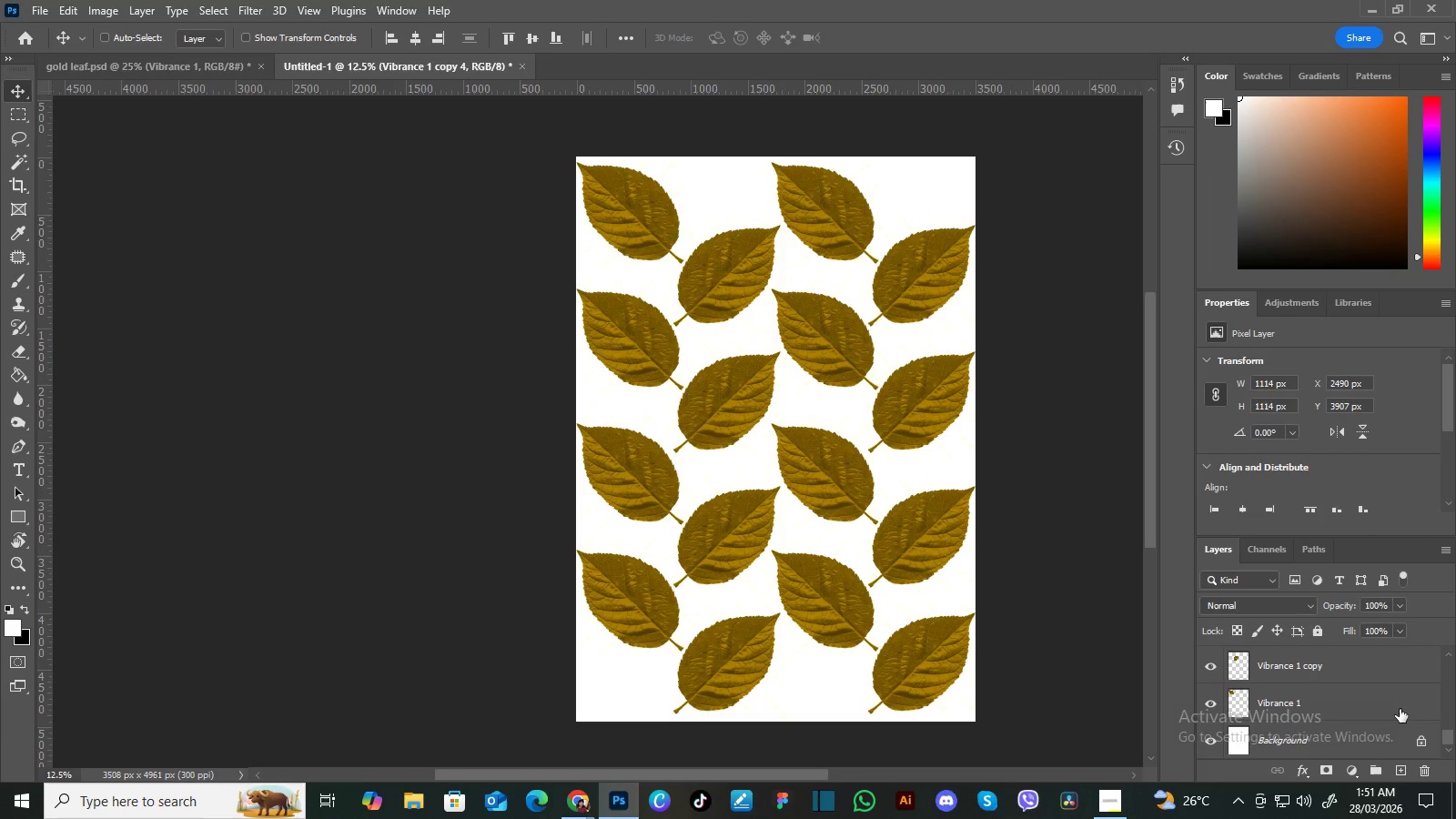 
hold_key(key=ShiftLeft, duration=1.52)
 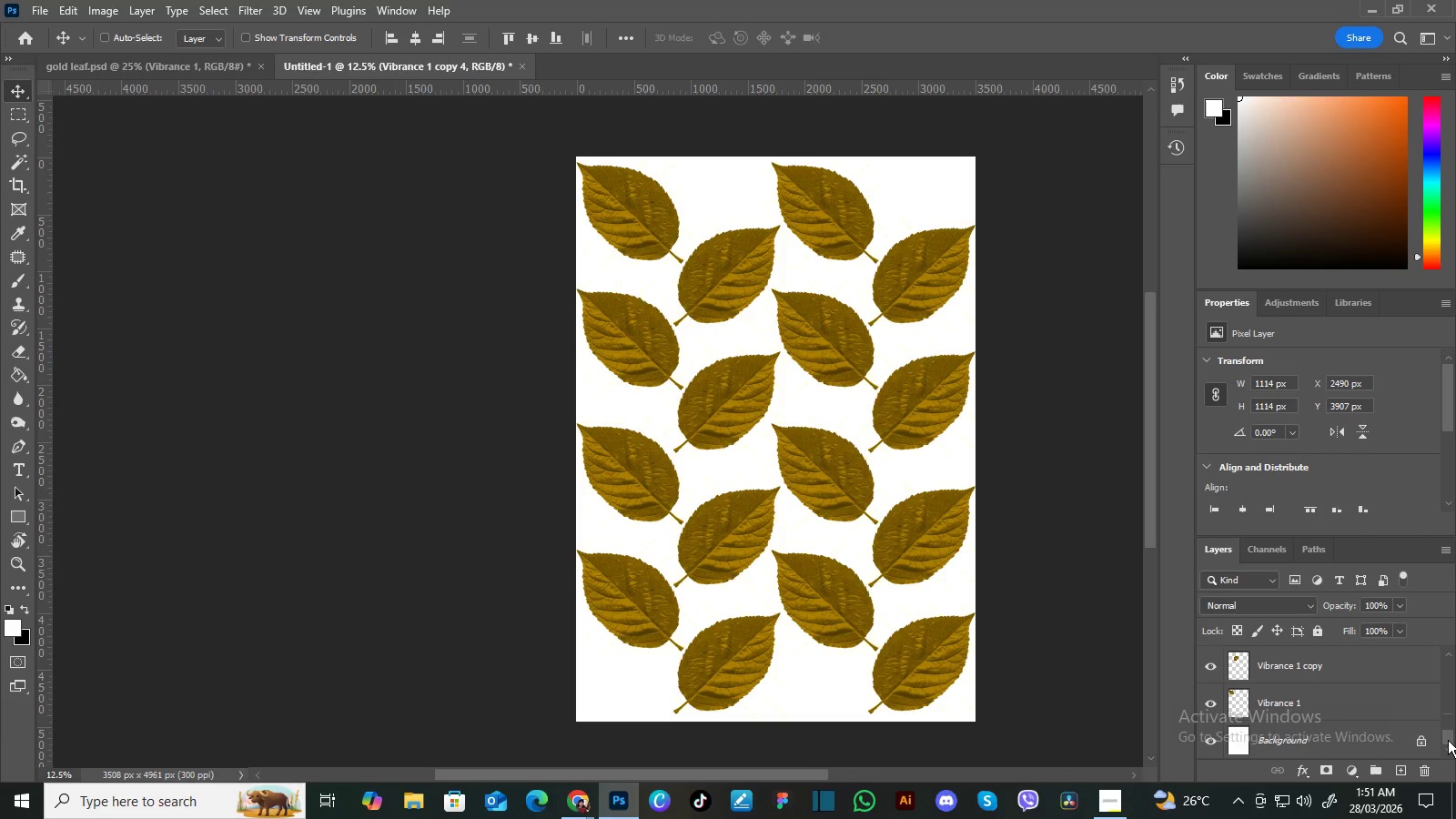 
hold_key(key=ShiftLeft, duration=1.52)
 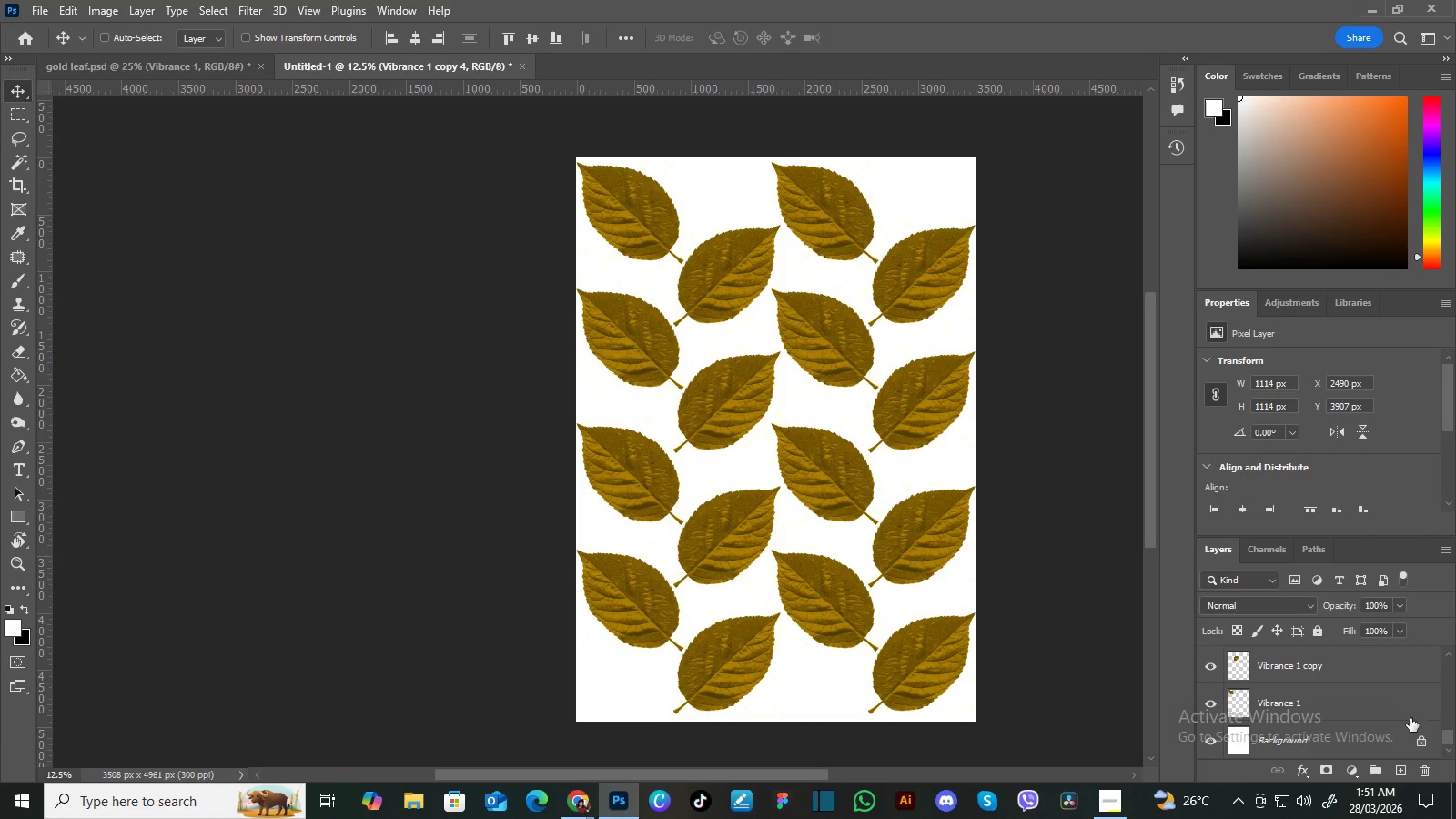 
hold_key(key=ShiftLeft, duration=1.48)
left_click([1400, 709])
 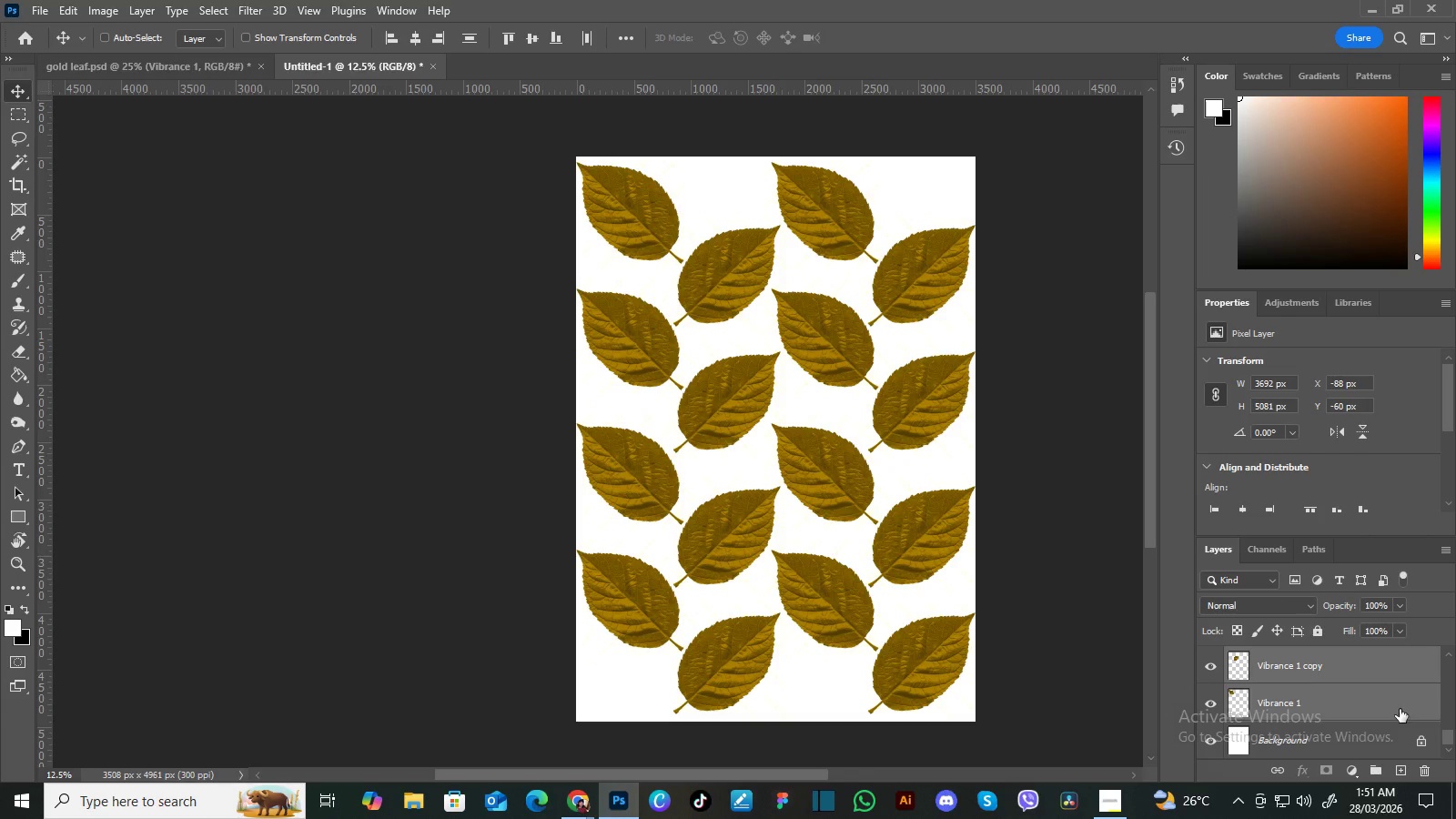 
key(Control+G)
 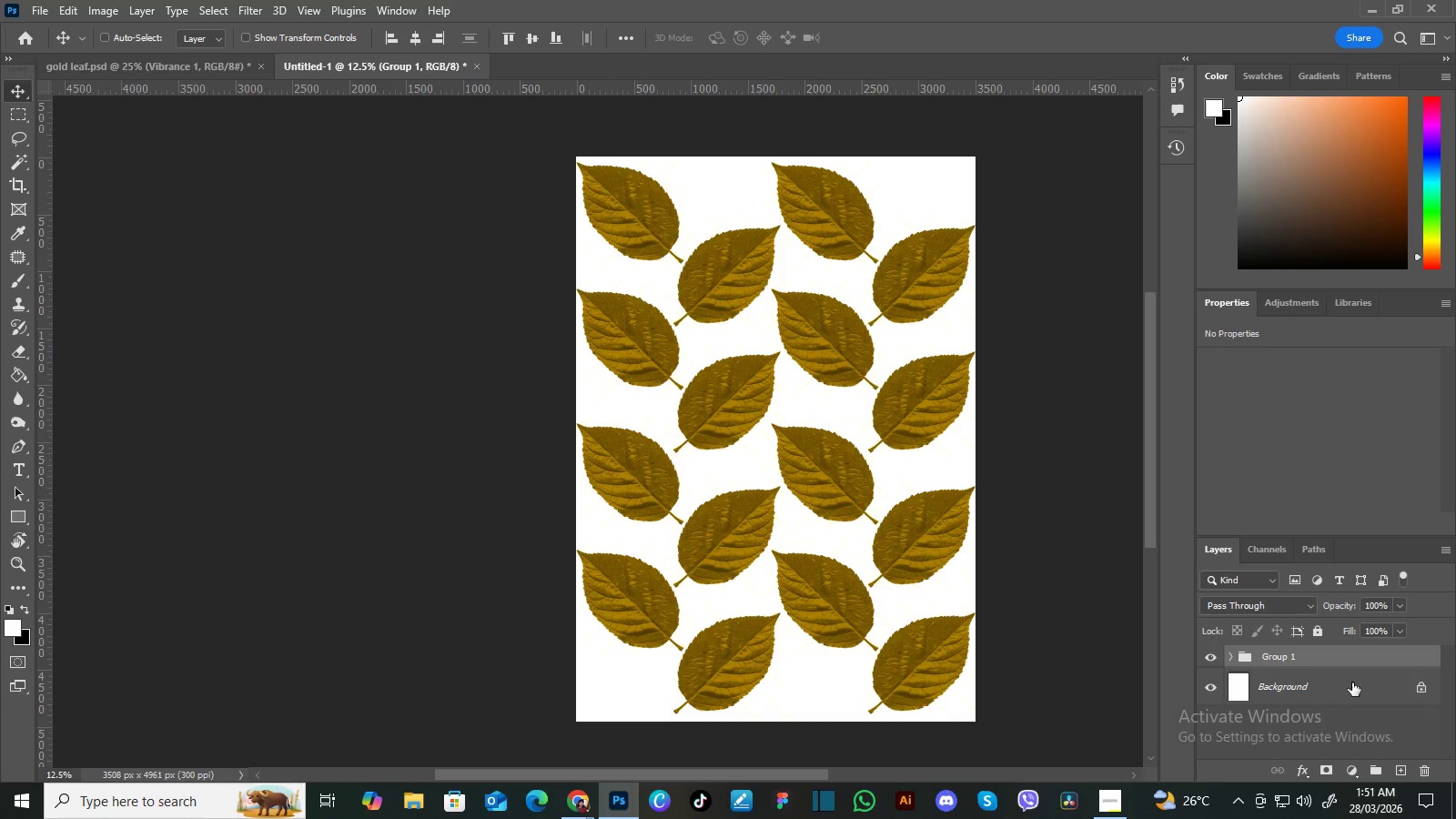 
wait(5.47)
 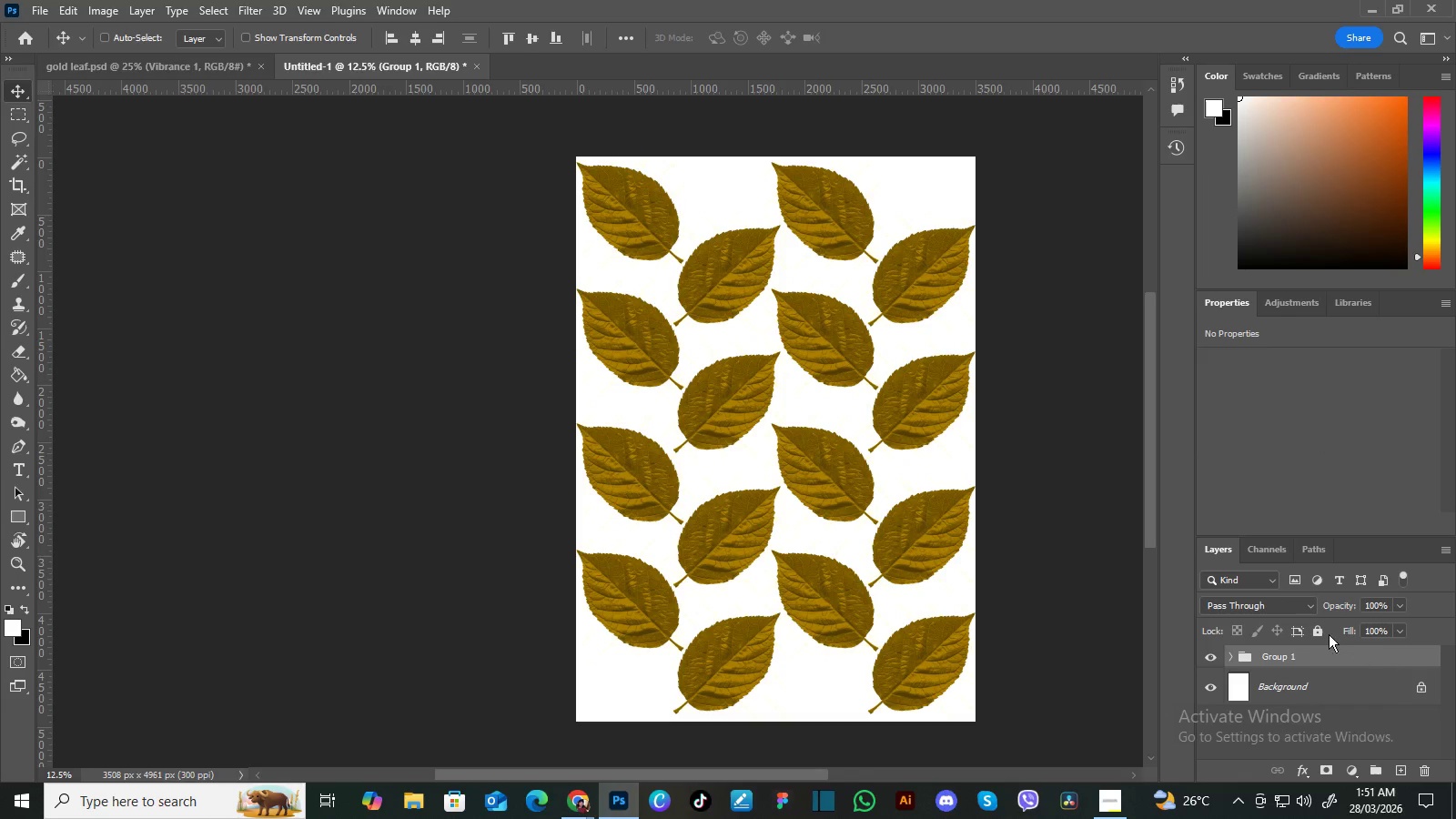 
left_click_drag(start_coordinate=[1376, 659], to_coordinate=[1407, 763])
 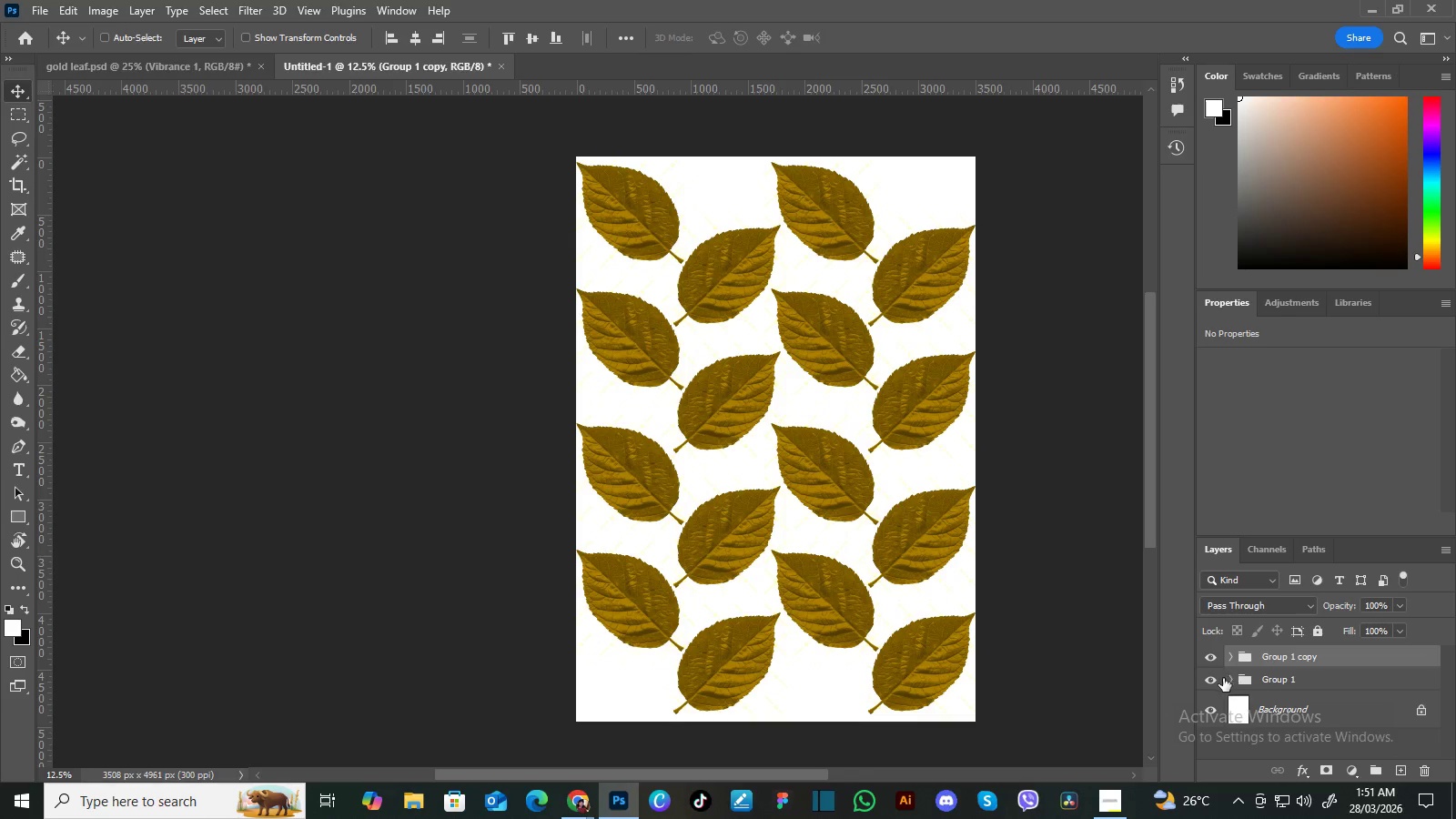 
left_click([1213, 682])
 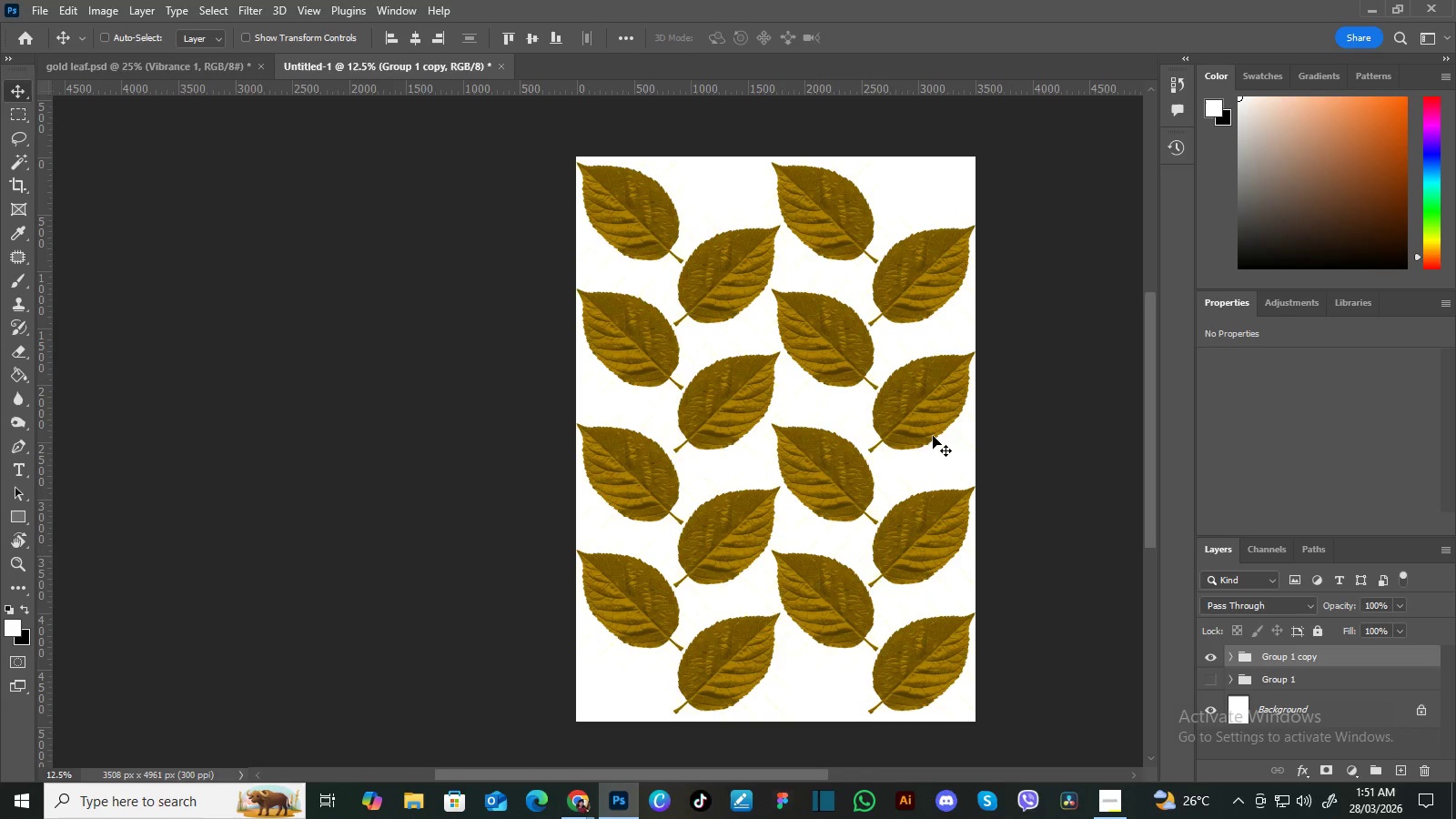 
key(Control+T)
 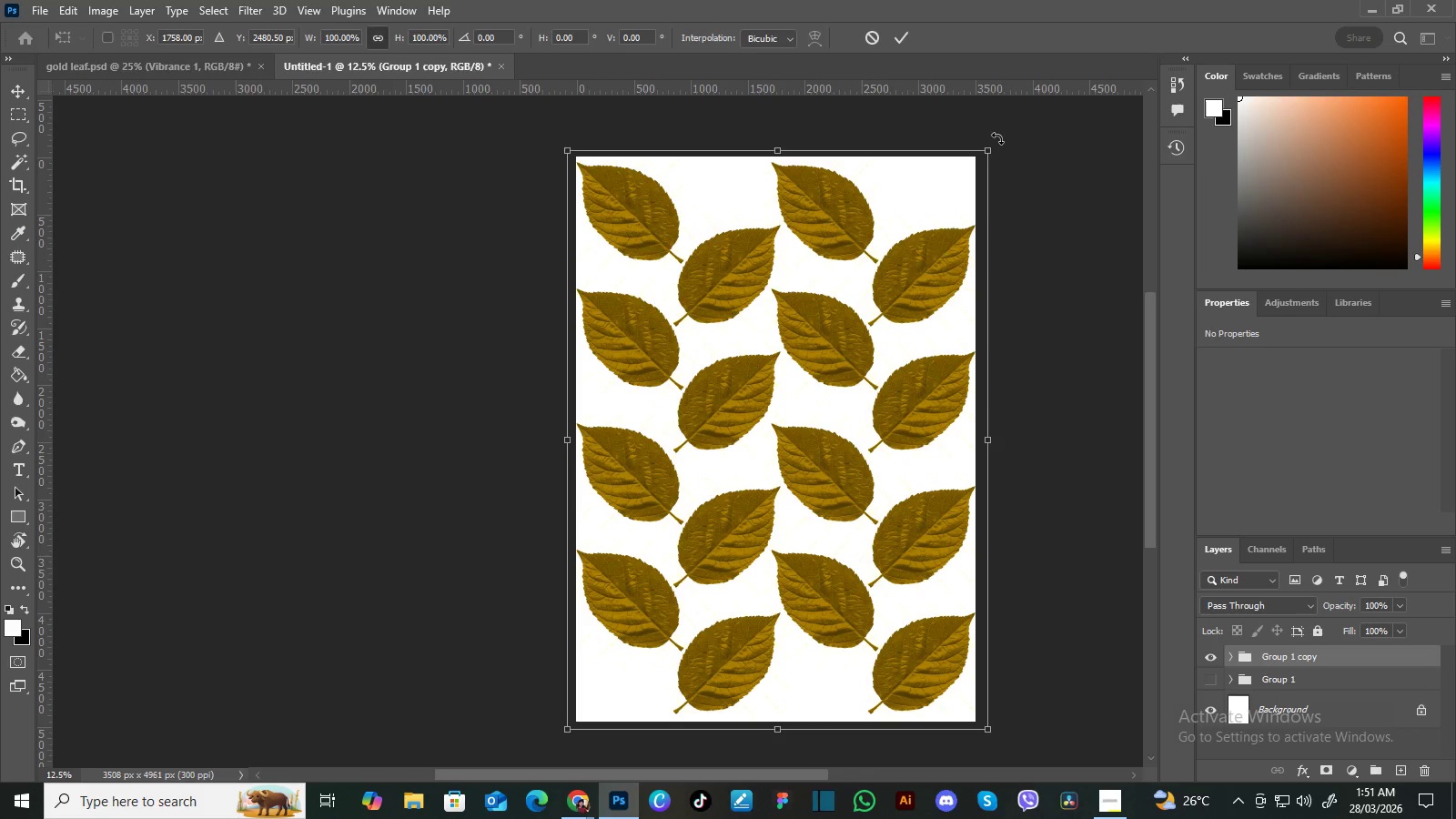 
left_click_drag(start_coordinate=[995, 147], to_coordinate=[834, 361])
 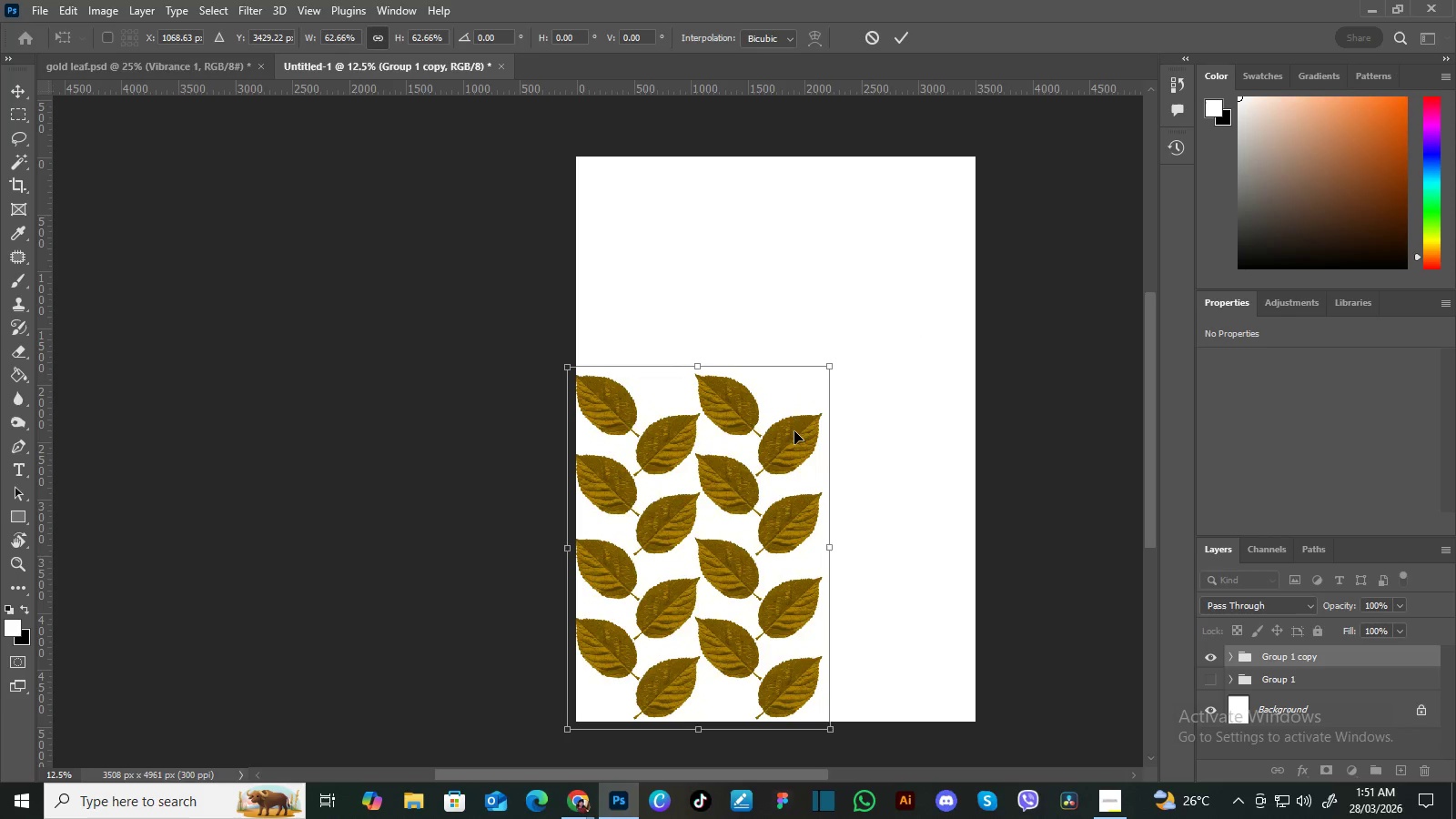 
left_click_drag(start_coordinate=[794, 431], to_coordinate=[885, 312])
 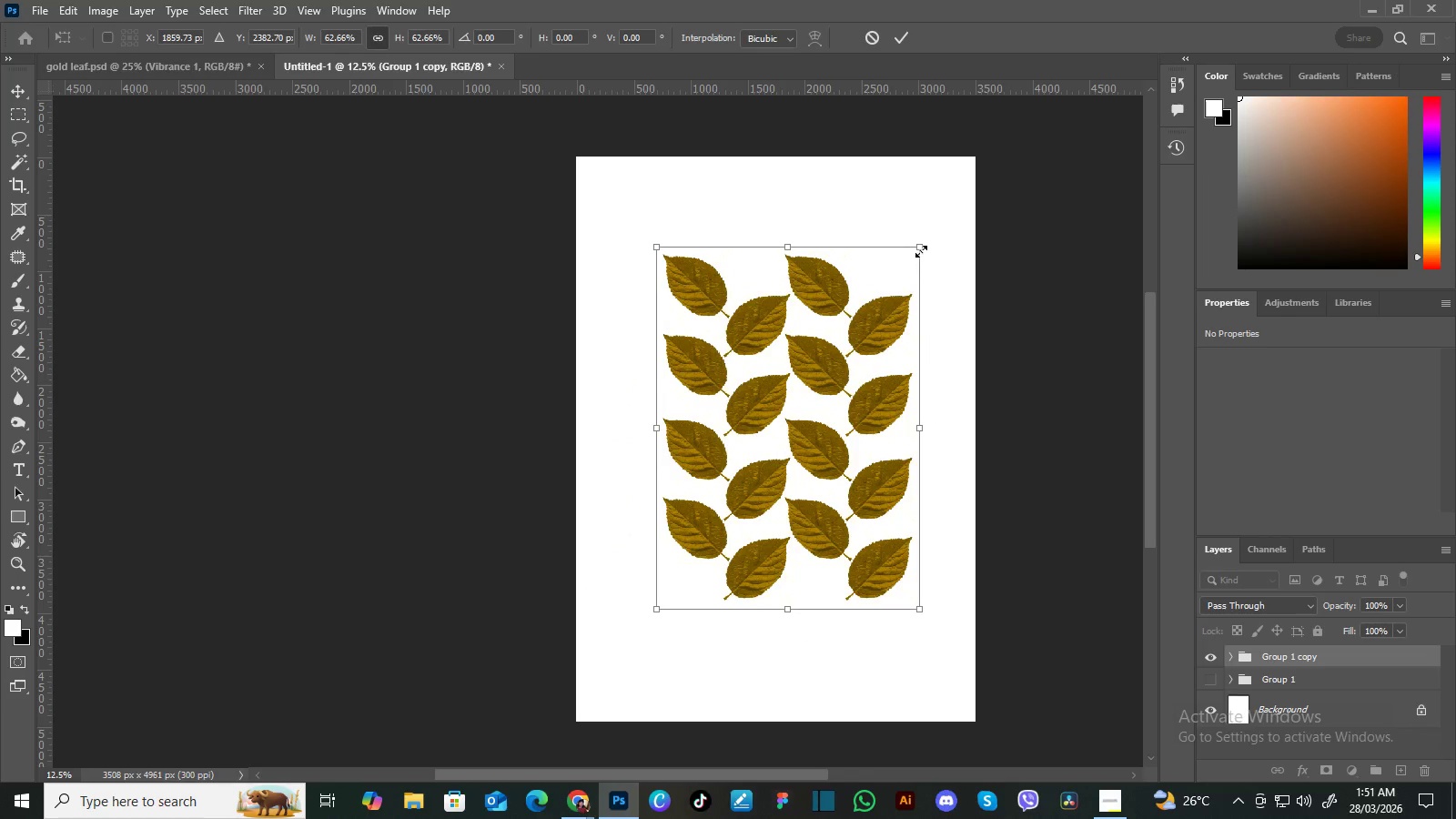 
left_click_drag(start_coordinate=[921, 248], to_coordinate=[845, 351])
 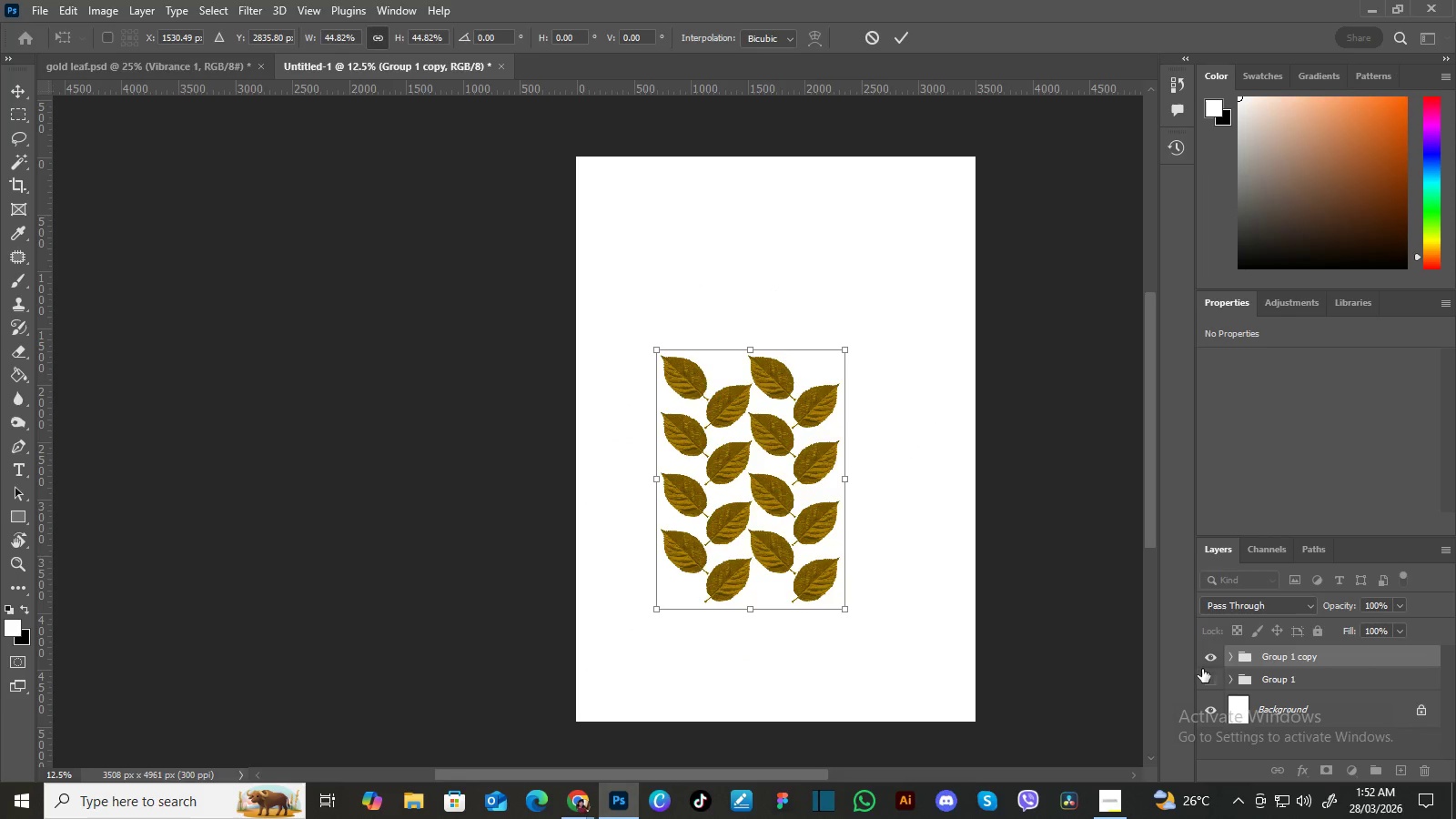 
left_click([1204, 676])
 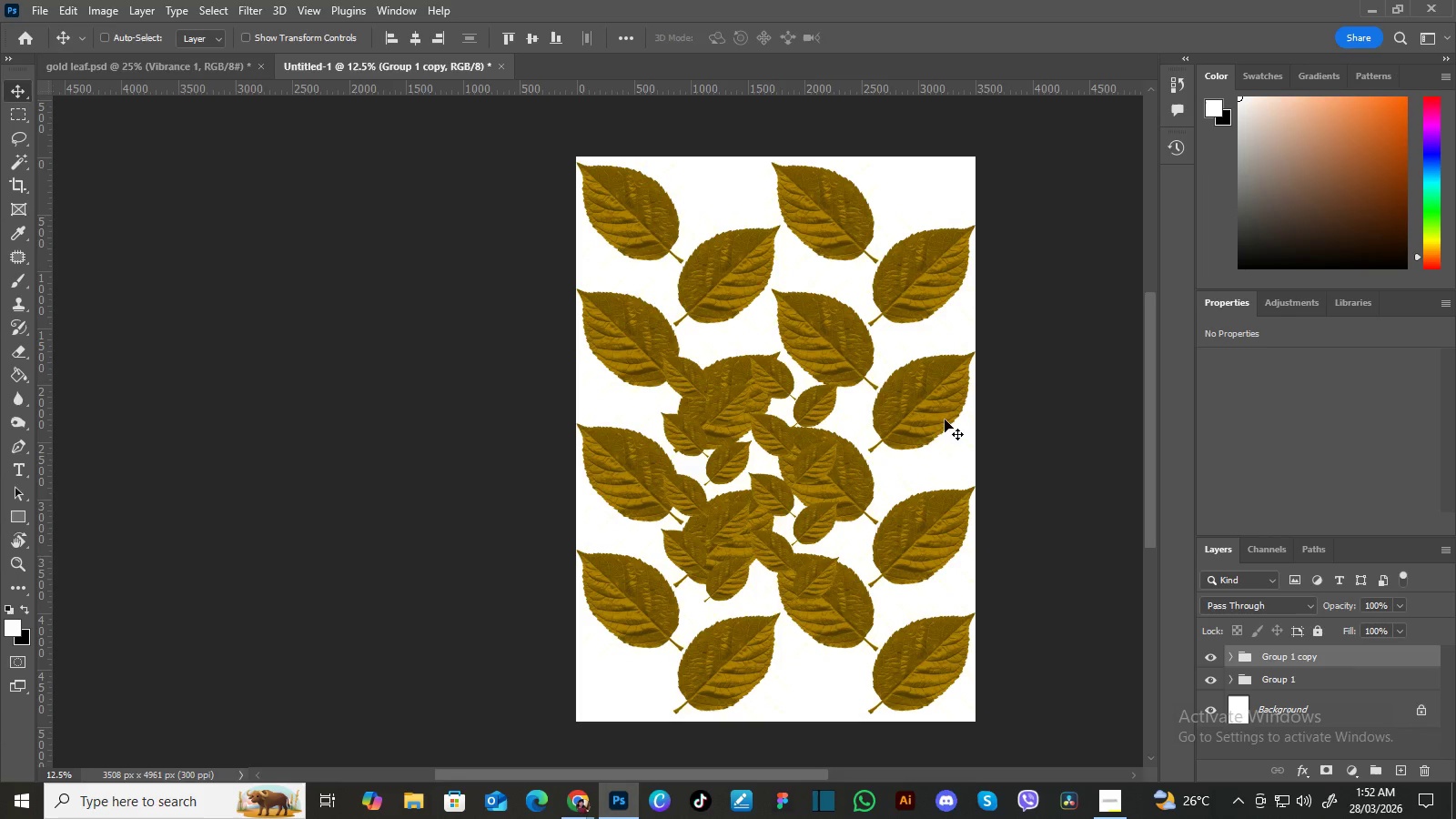 
key(Control+T)
 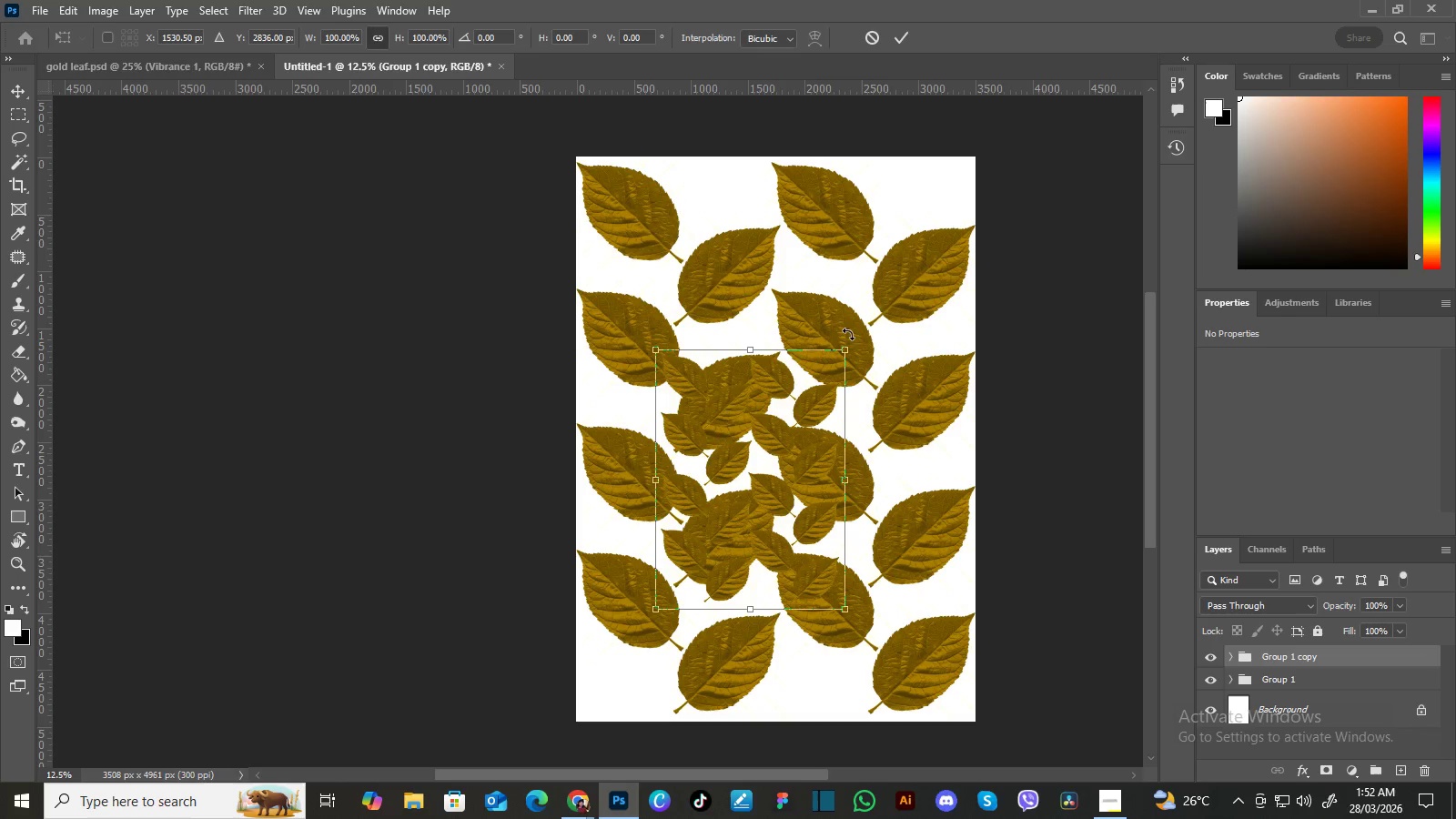 
left_click_drag(start_coordinate=[851, 347], to_coordinate=[799, 398])
 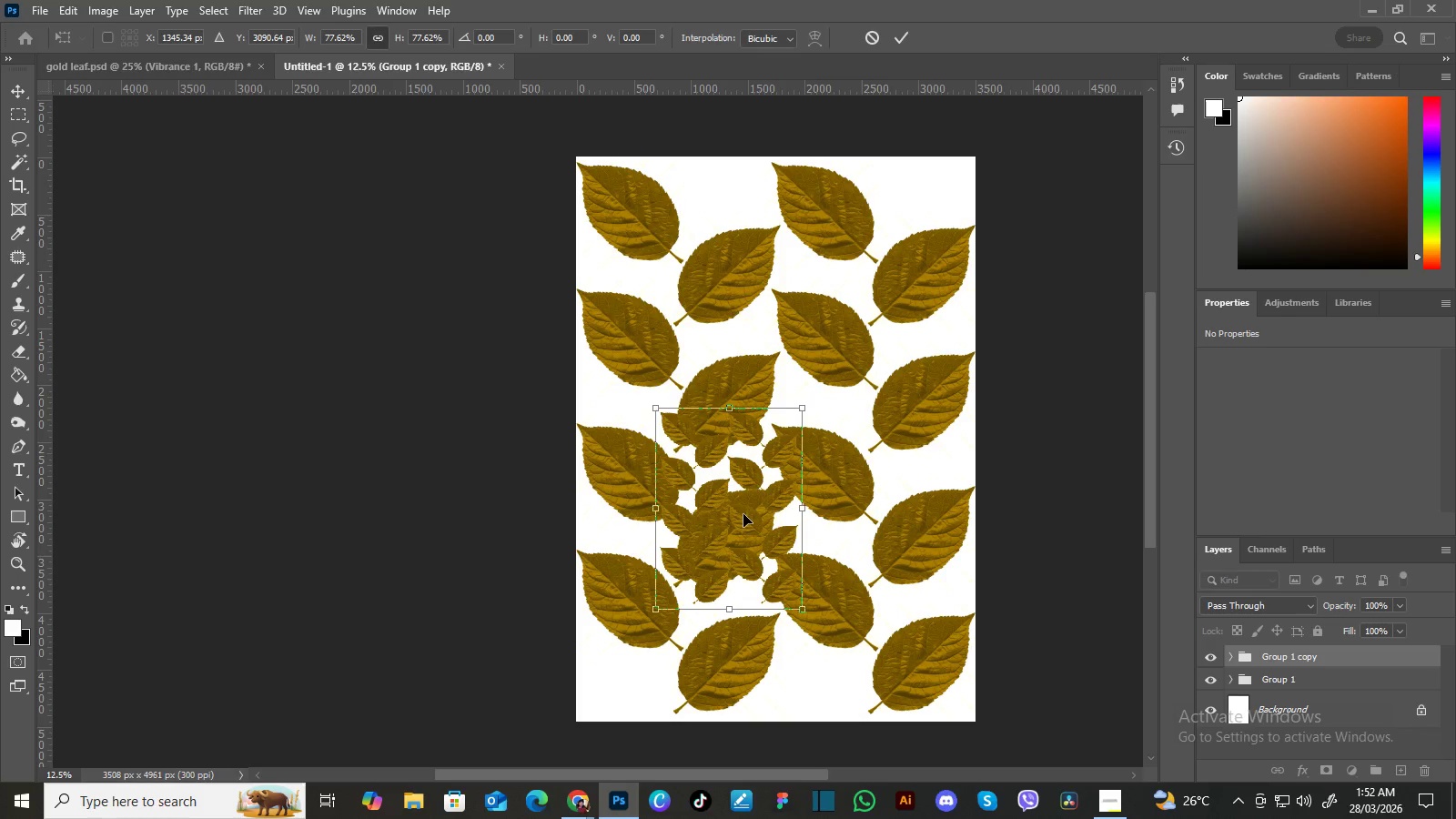 
left_click_drag(start_coordinate=[743, 514], to_coordinate=[813, 361])
 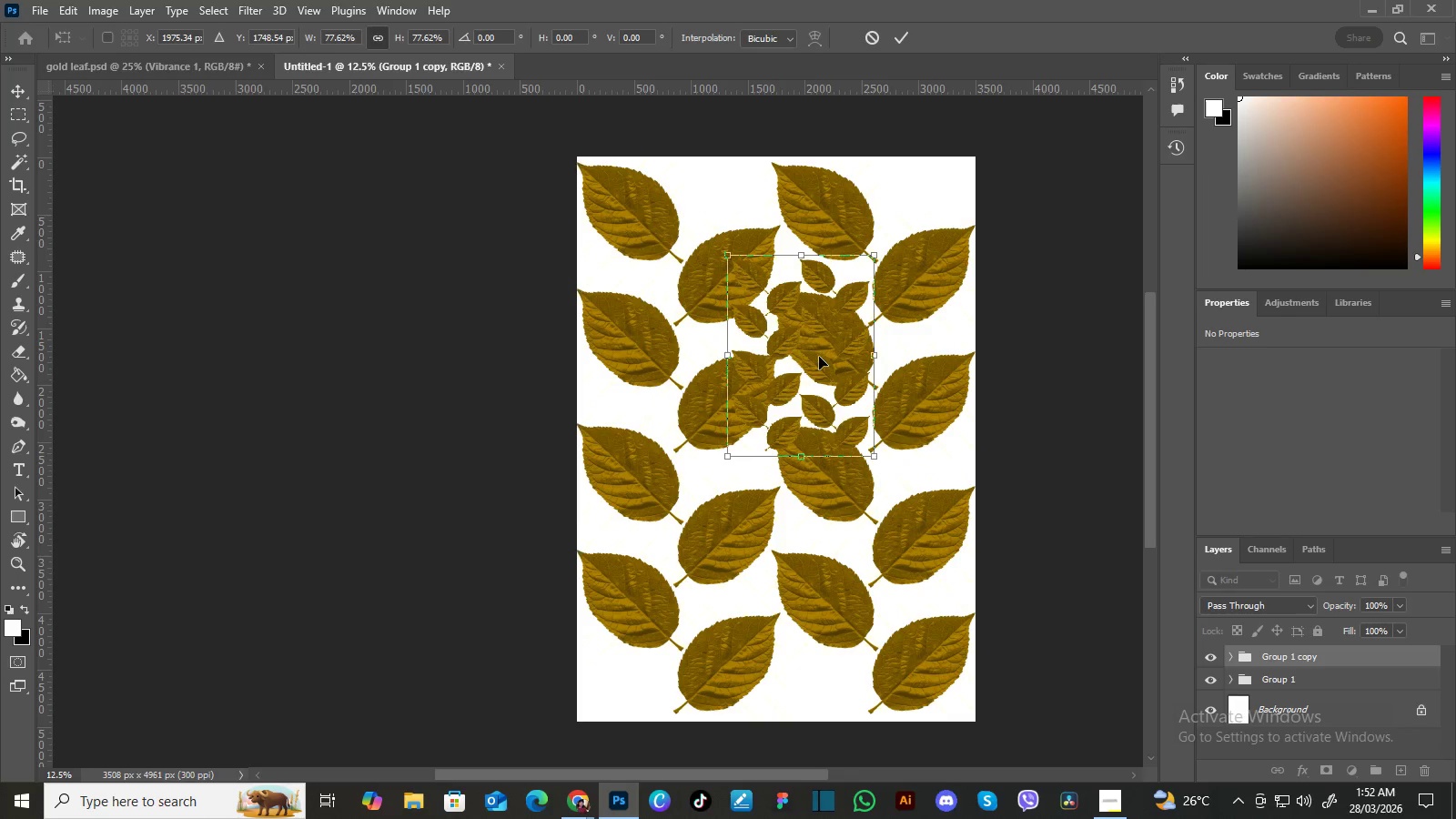 
left_click_drag(start_coordinate=[819, 357], to_coordinate=[792, 349])
 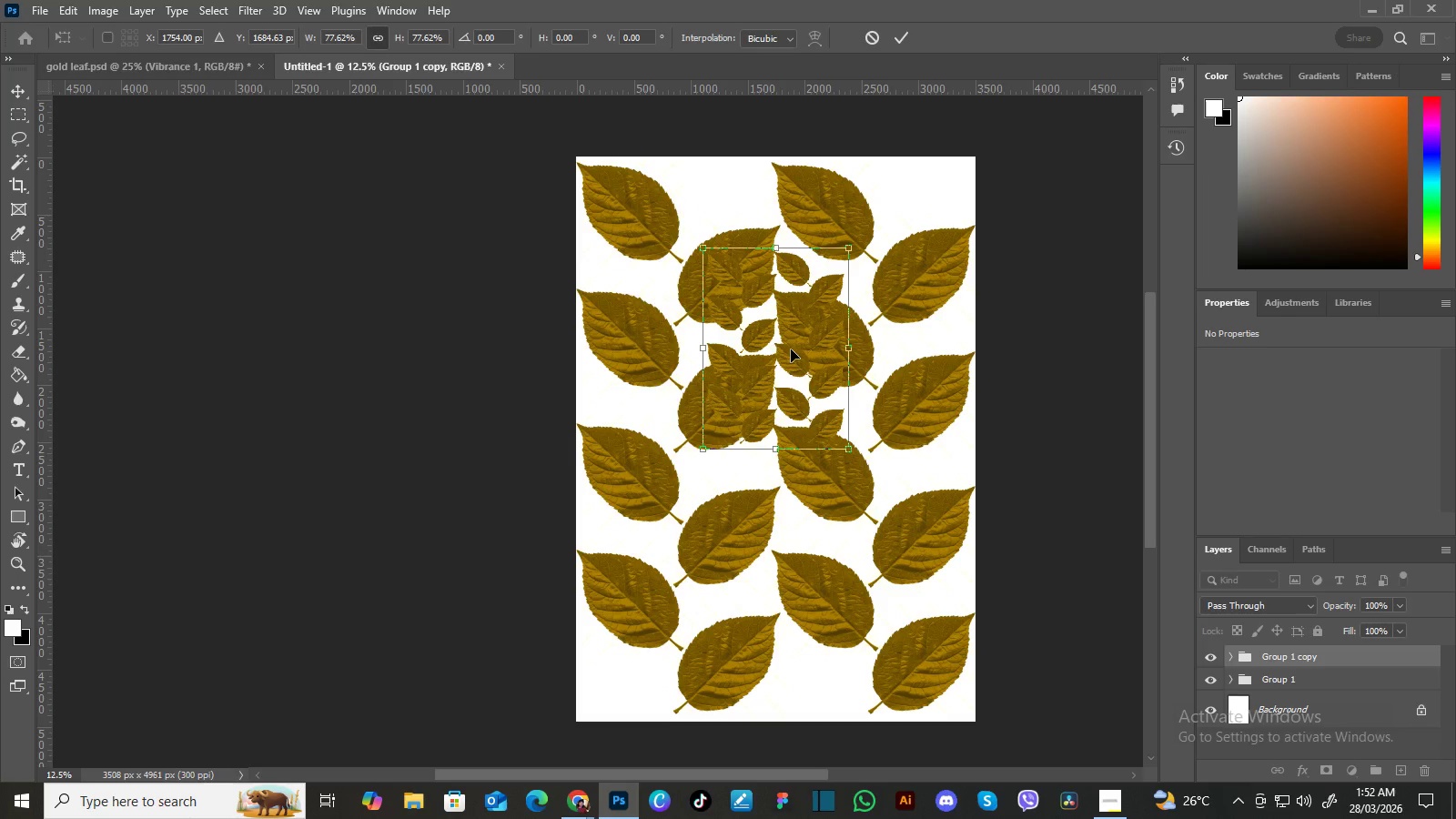 
left_click_drag(start_coordinate=[791, 349], to_coordinate=[821, 334])
 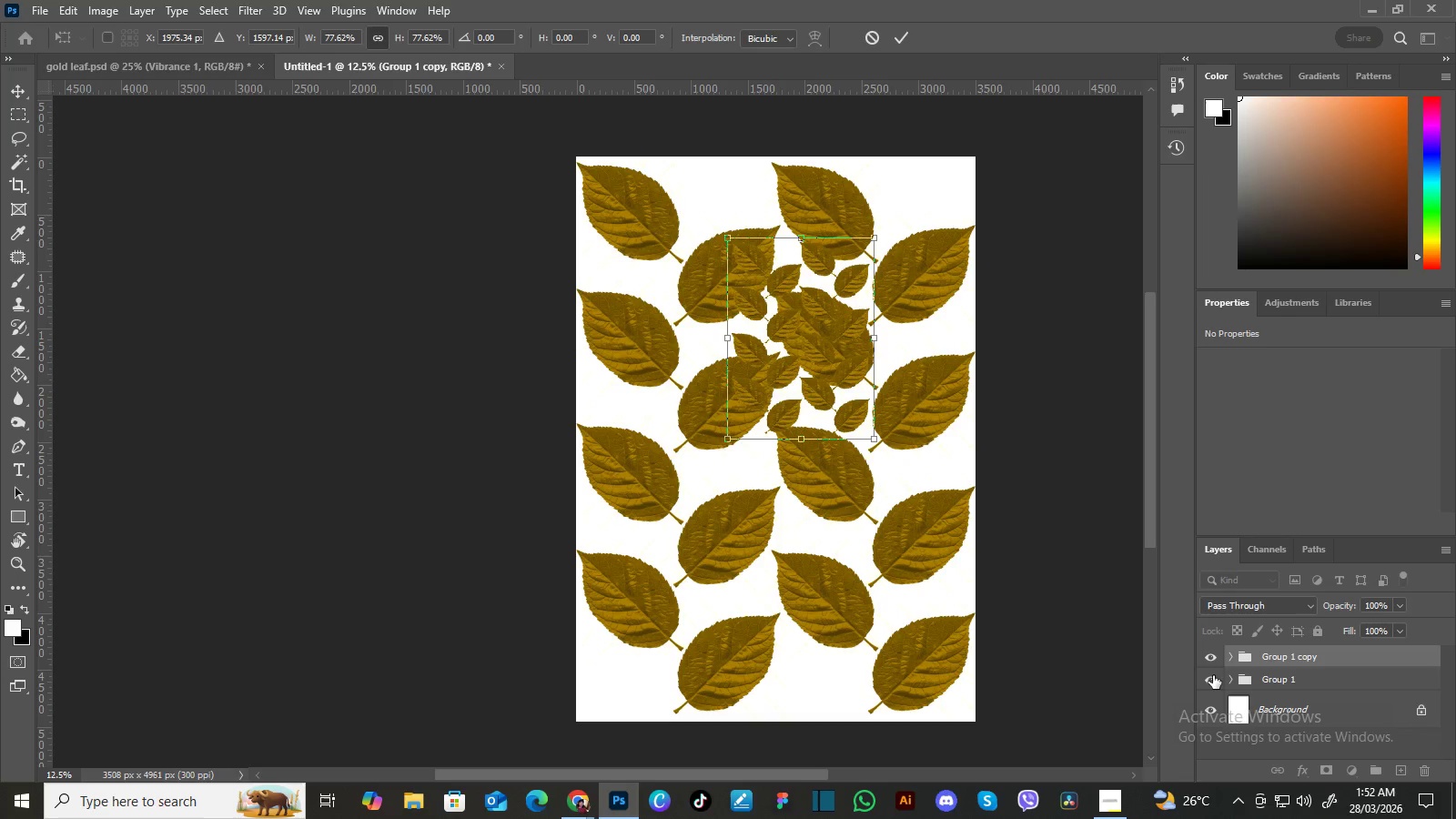 
left_click([1213, 681])
 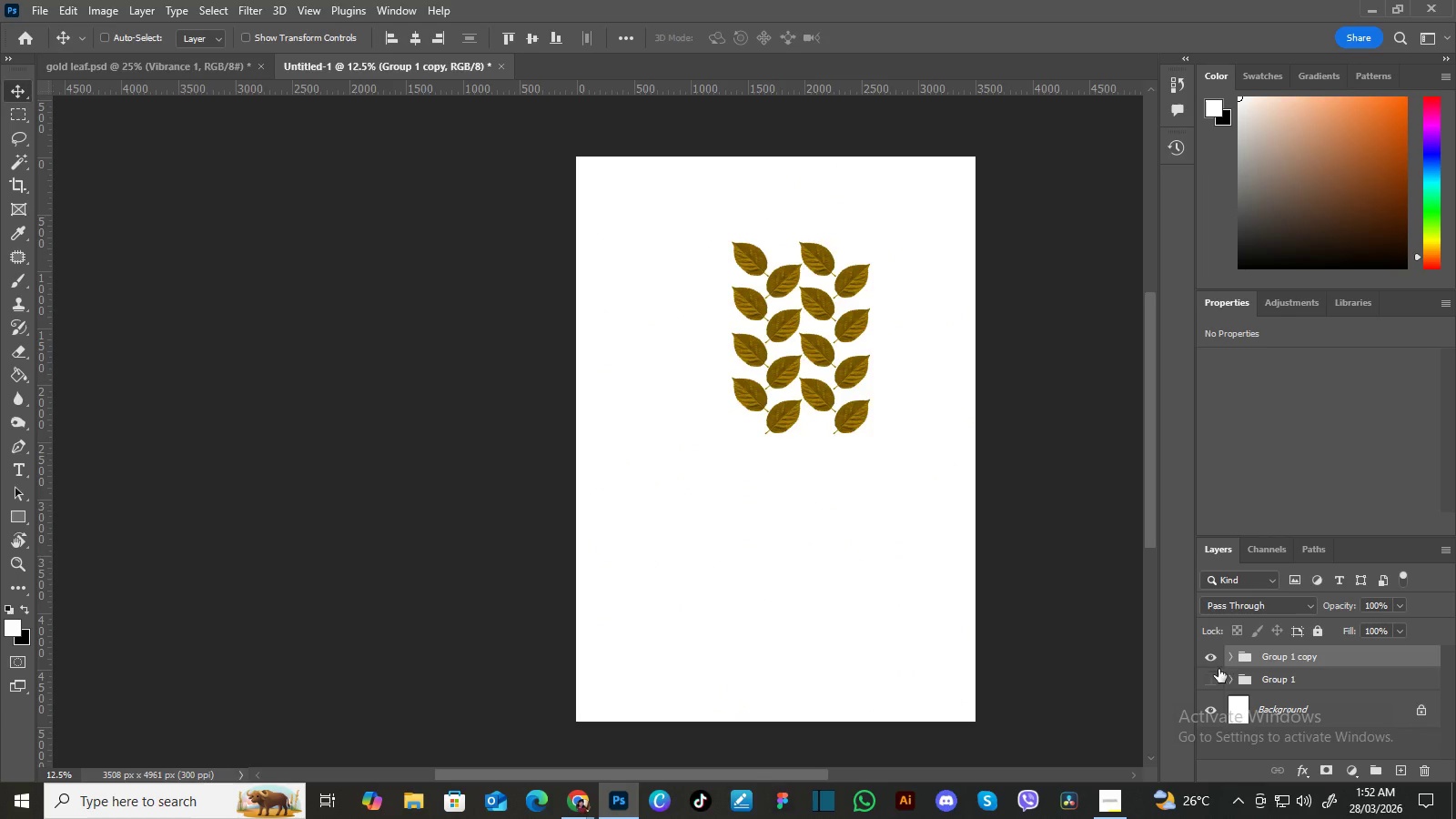 
left_click([1208, 679])
 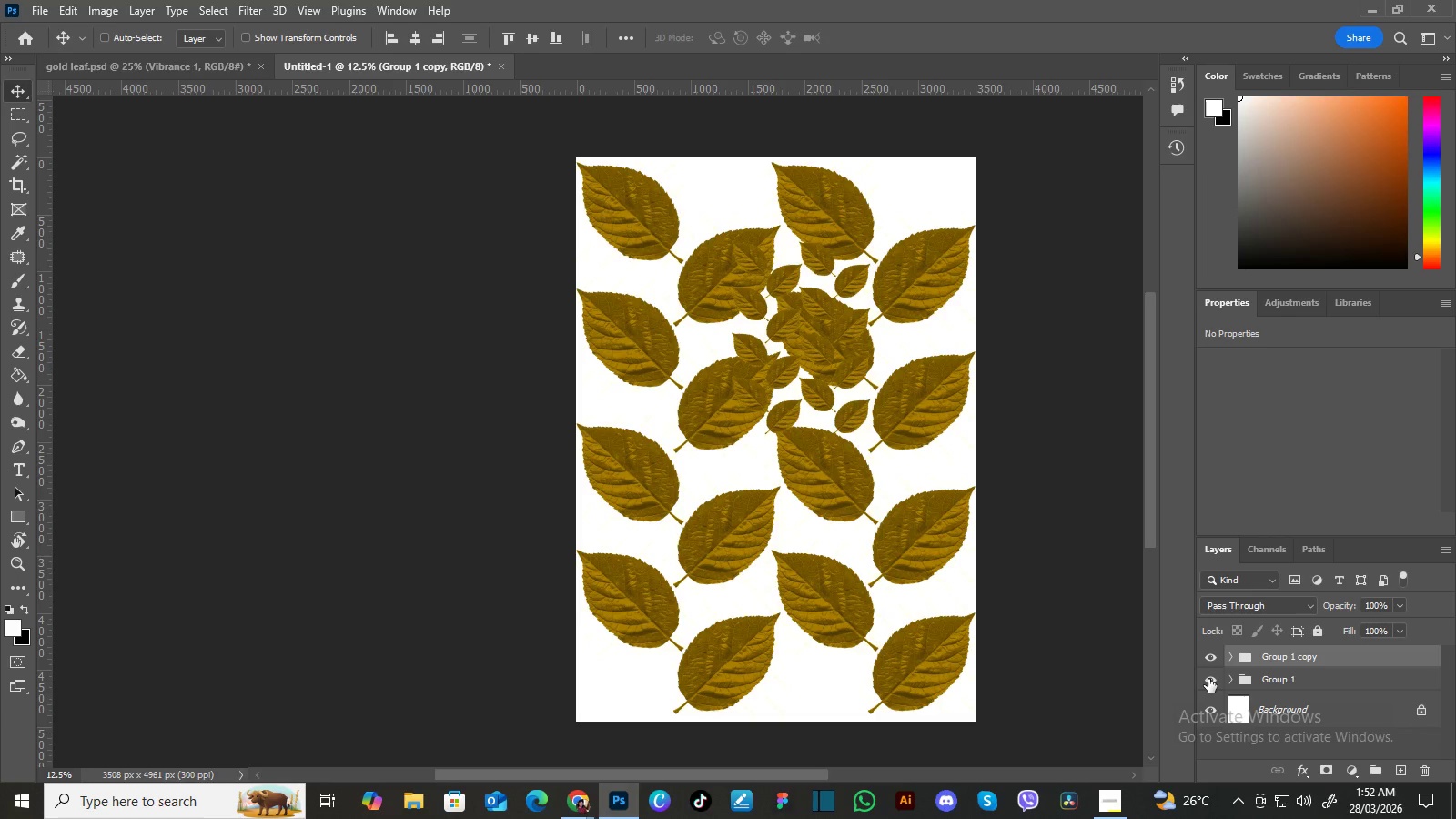 
left_click([1208, 679])
 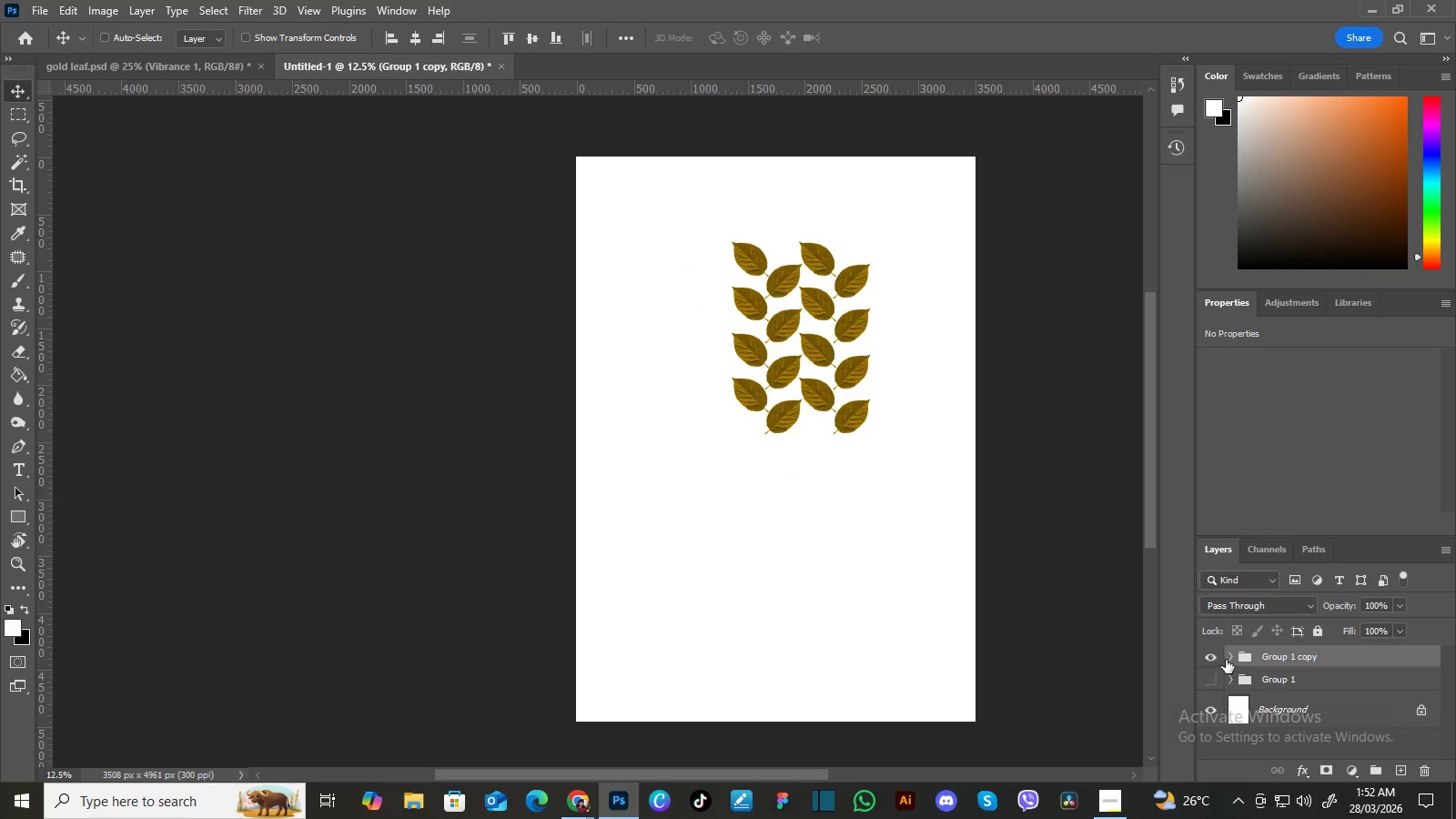 
left_click([1228, 659])
 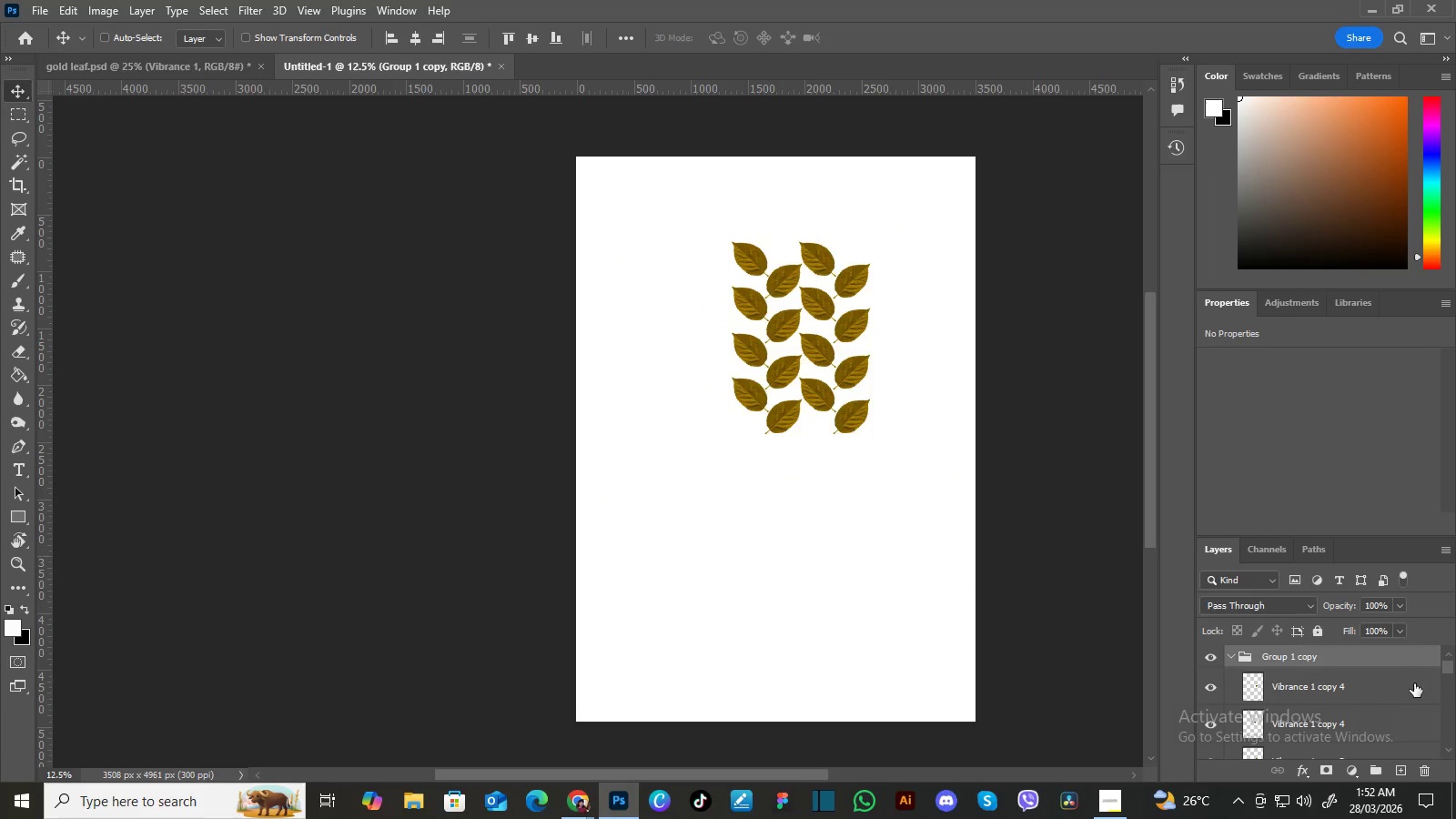 
left_click_drag(start_coordinate=[1451, 669], to_coordinate=[1453, 749])
 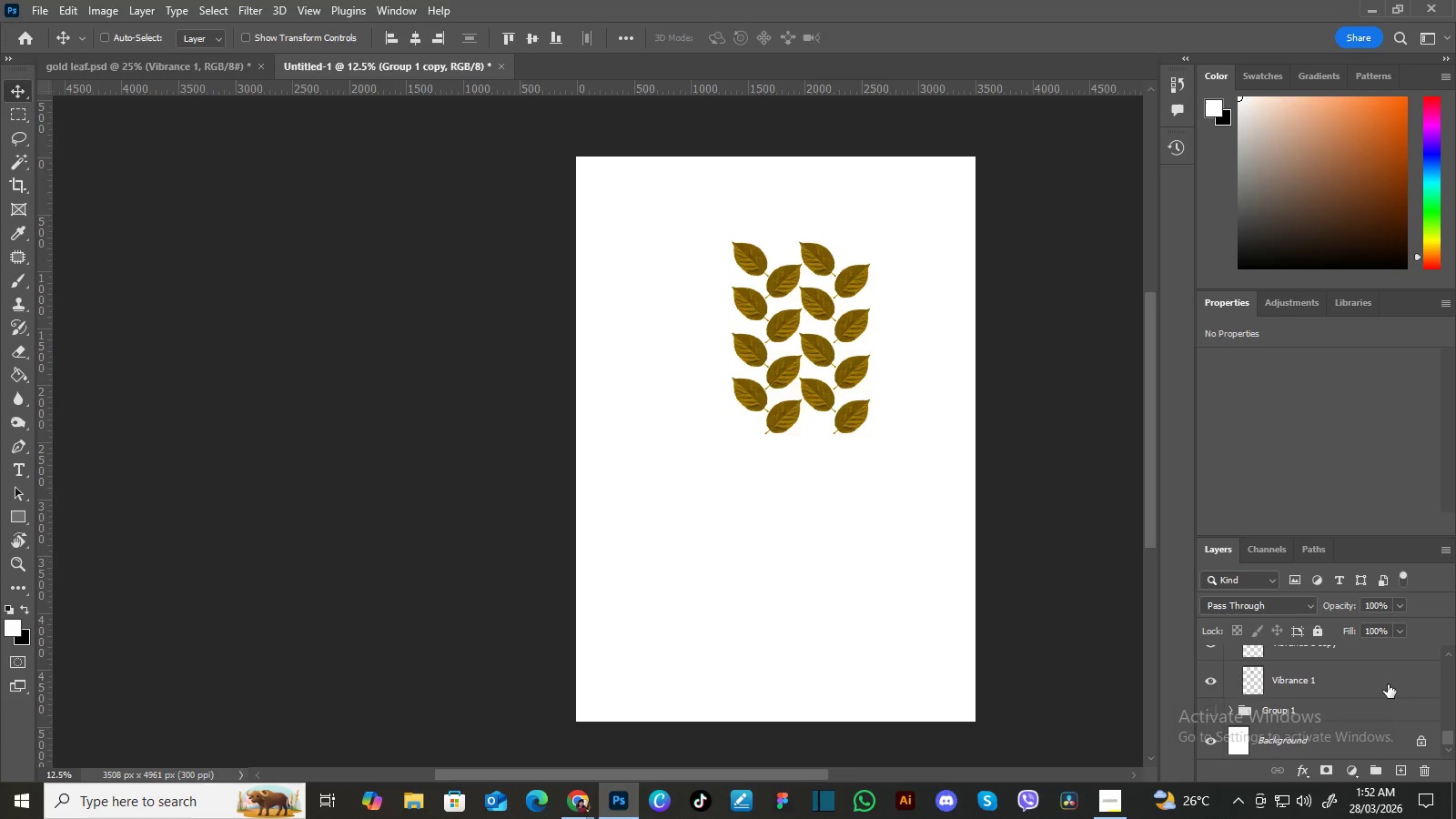 
left_click([1388, 682])
 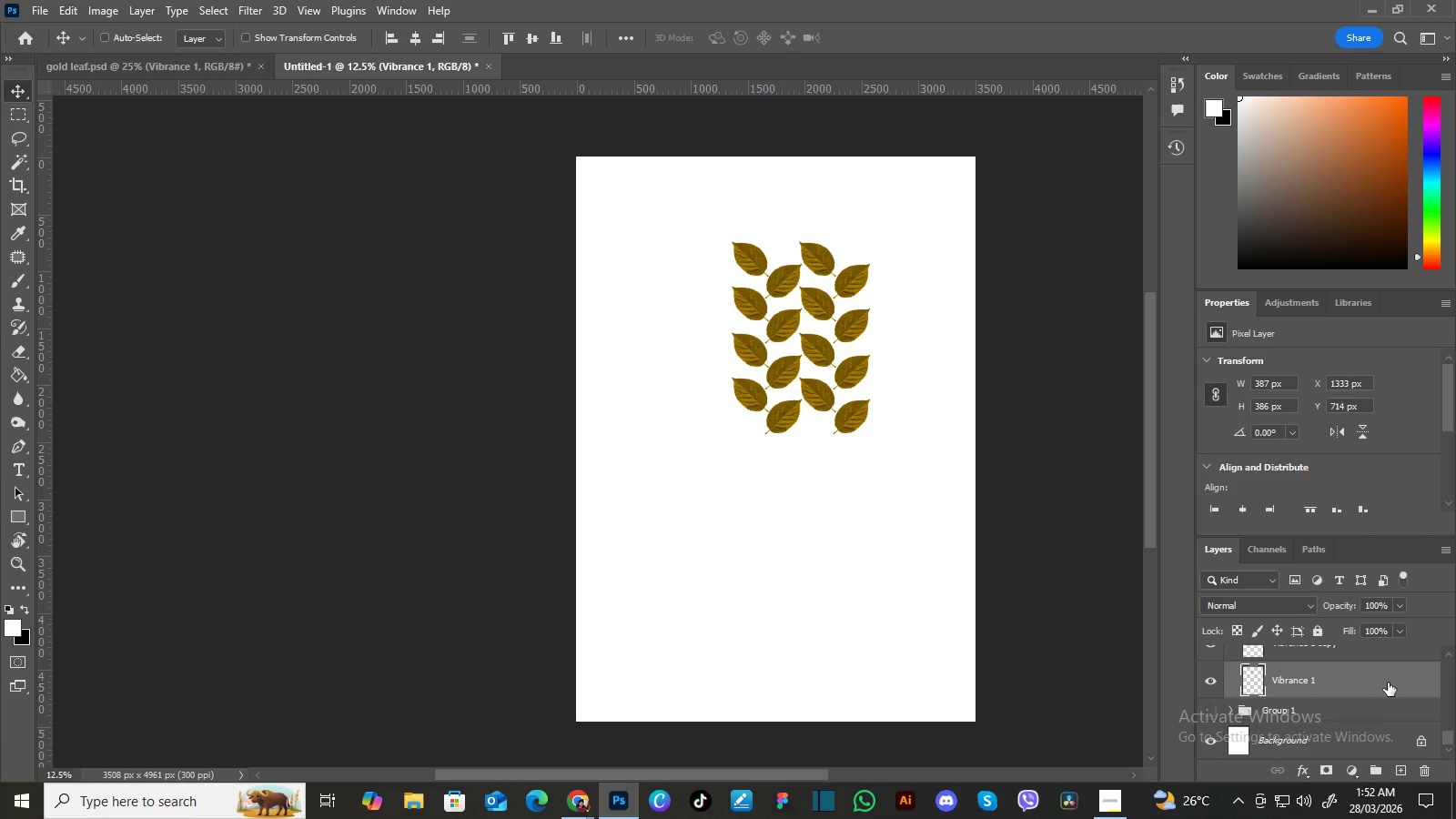 
key(Delete)
 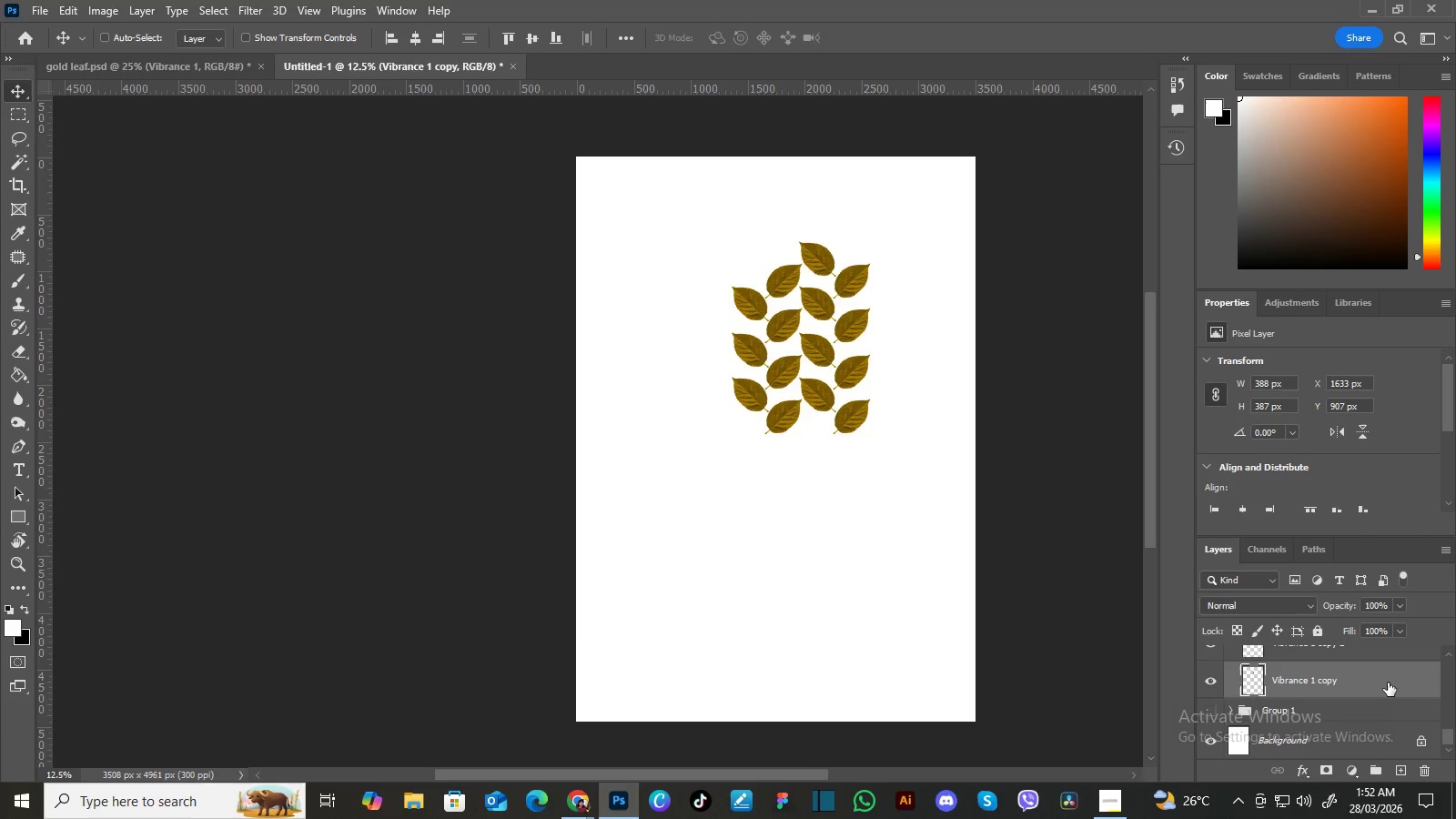 
key(Delete)
 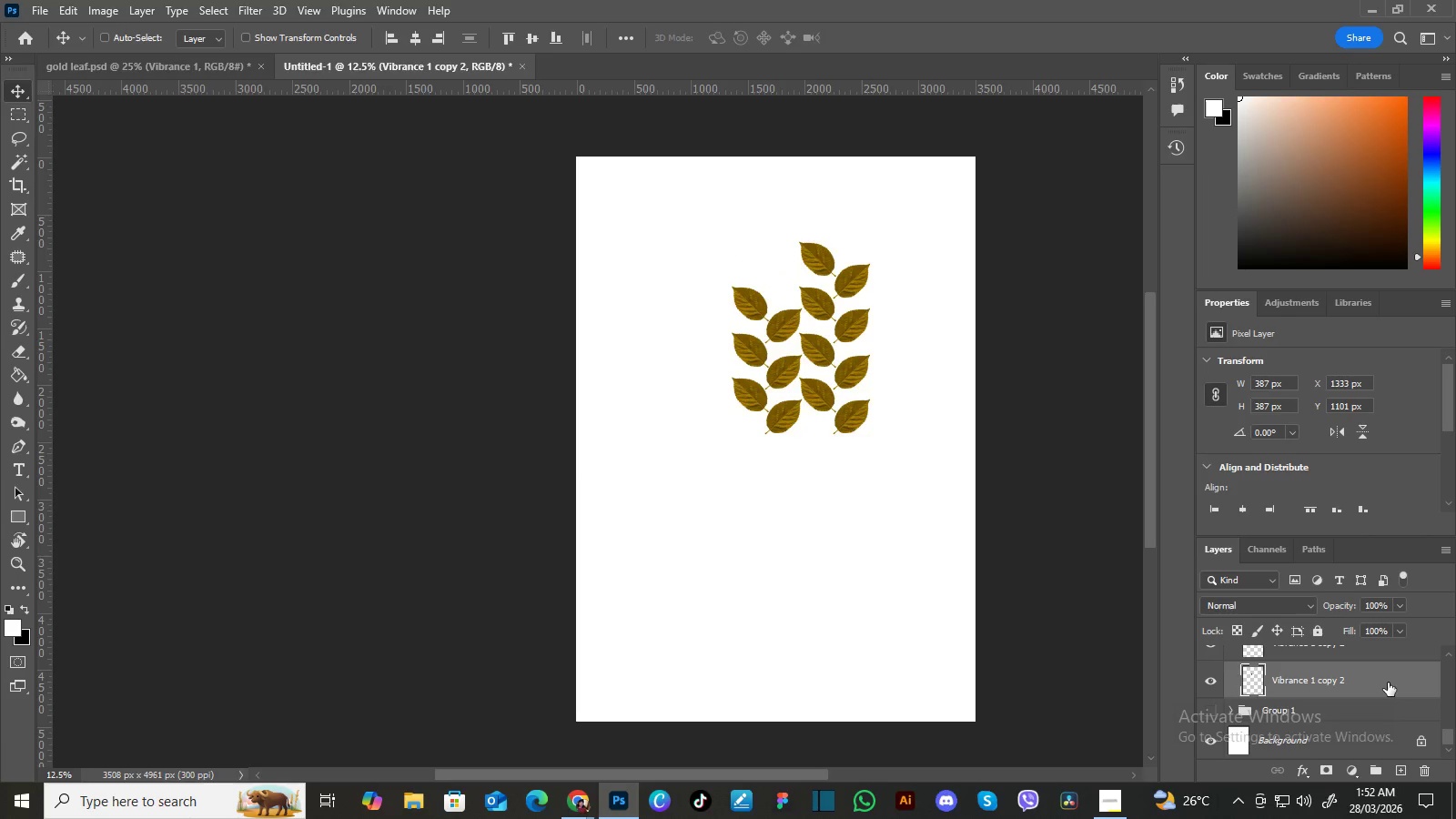 
key(Delete)
 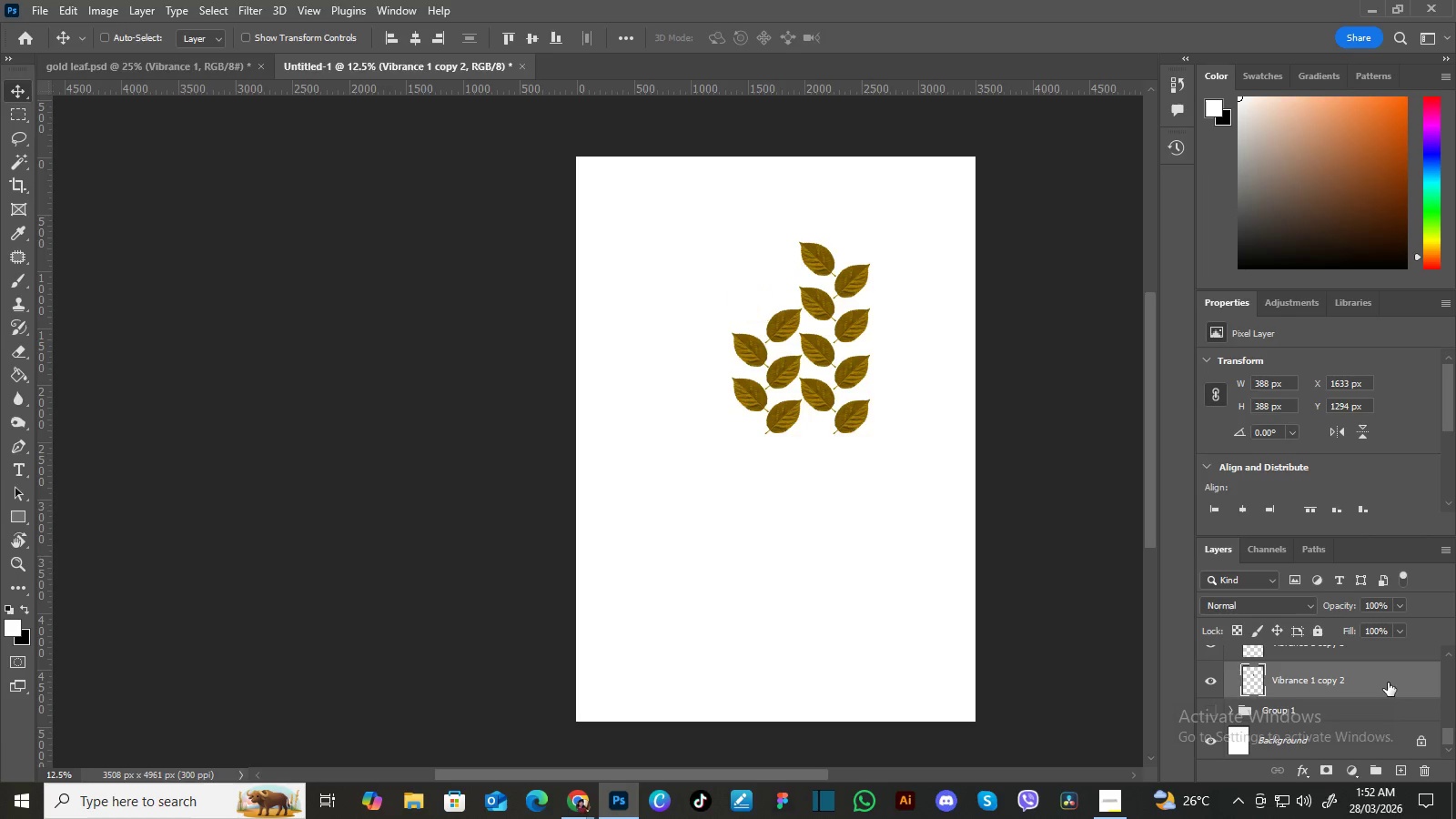 
key(Delete)
 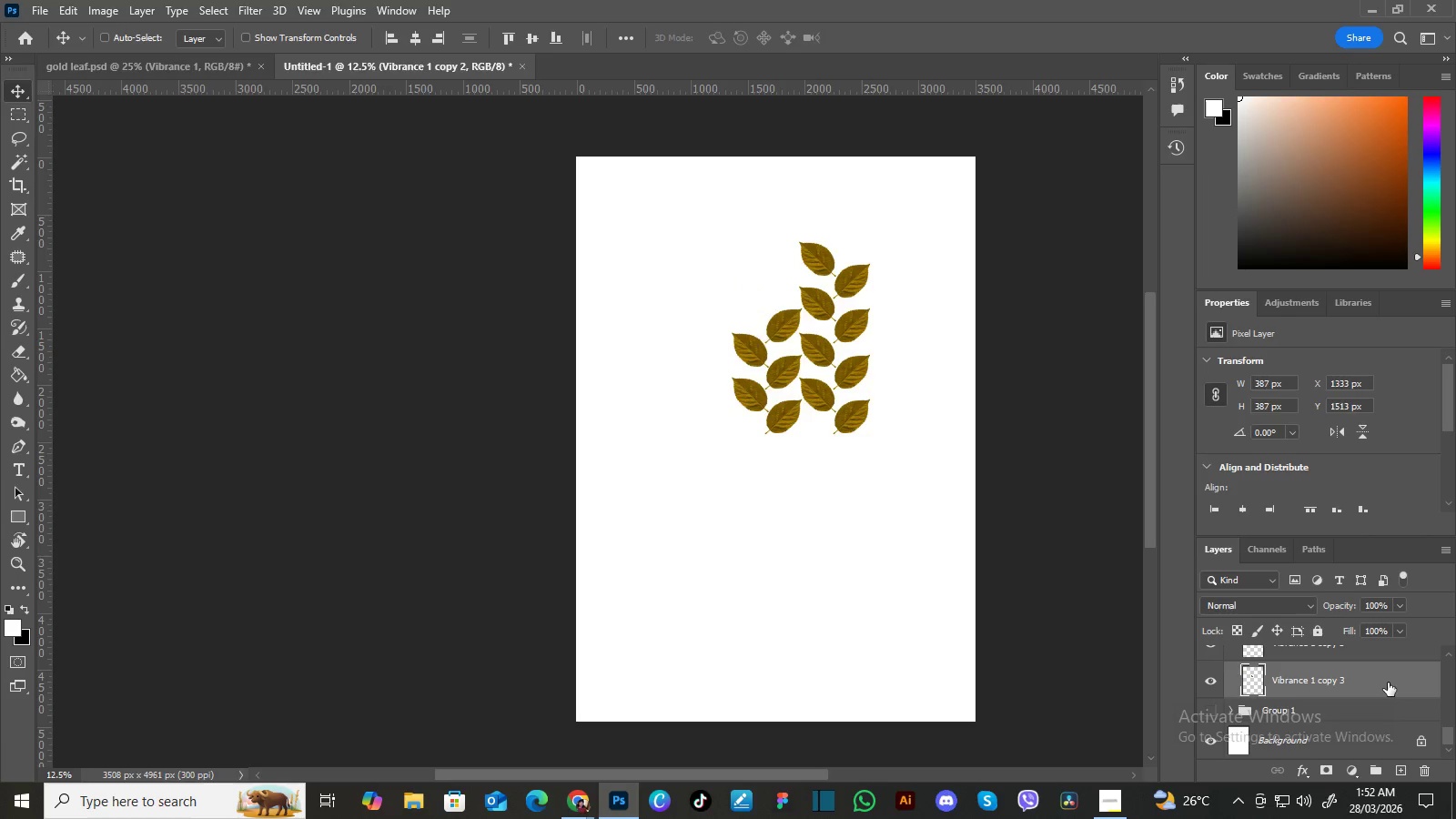 
key(Delete)
 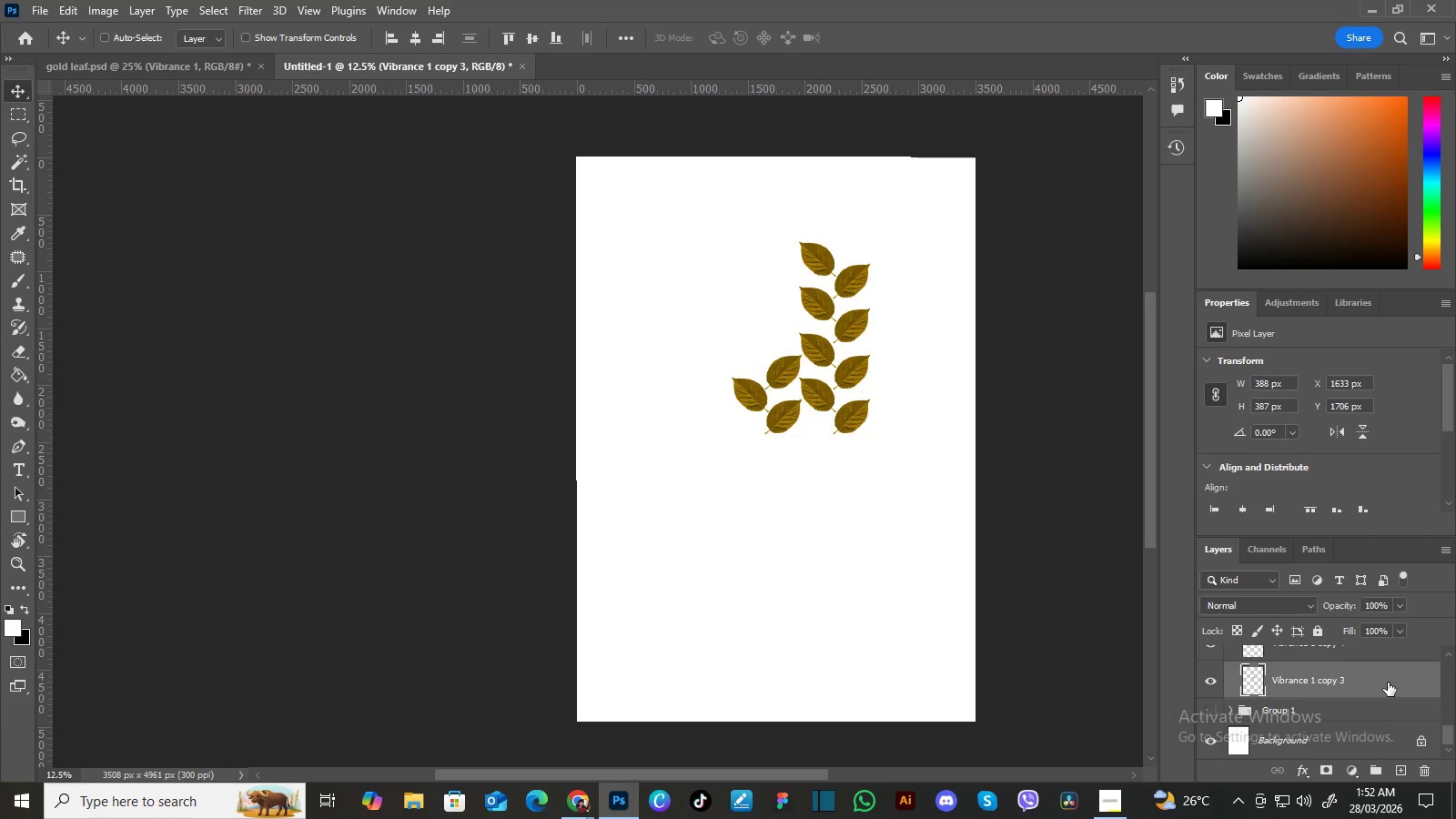 
key(Delete)
 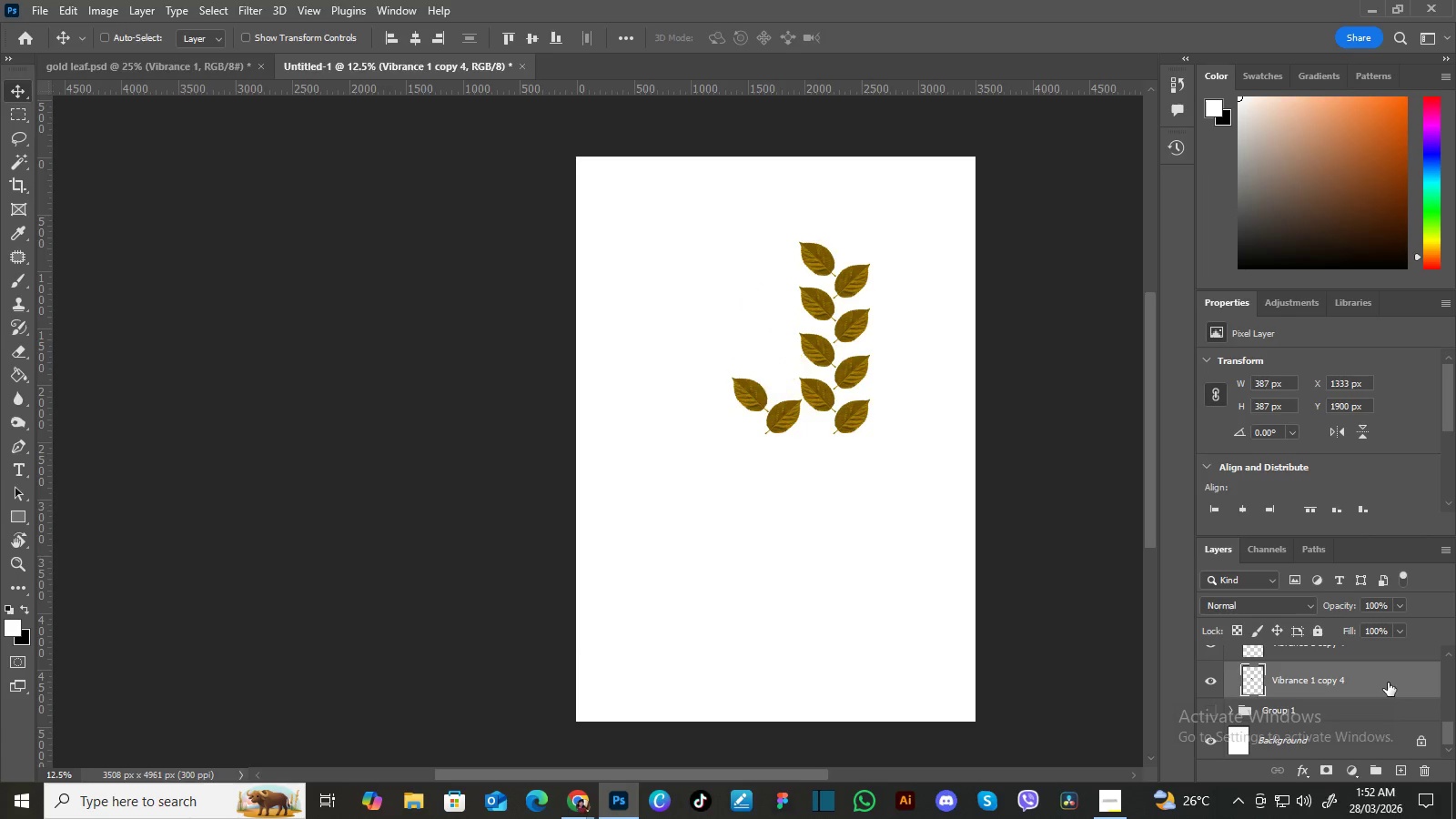 
key(Delete)
 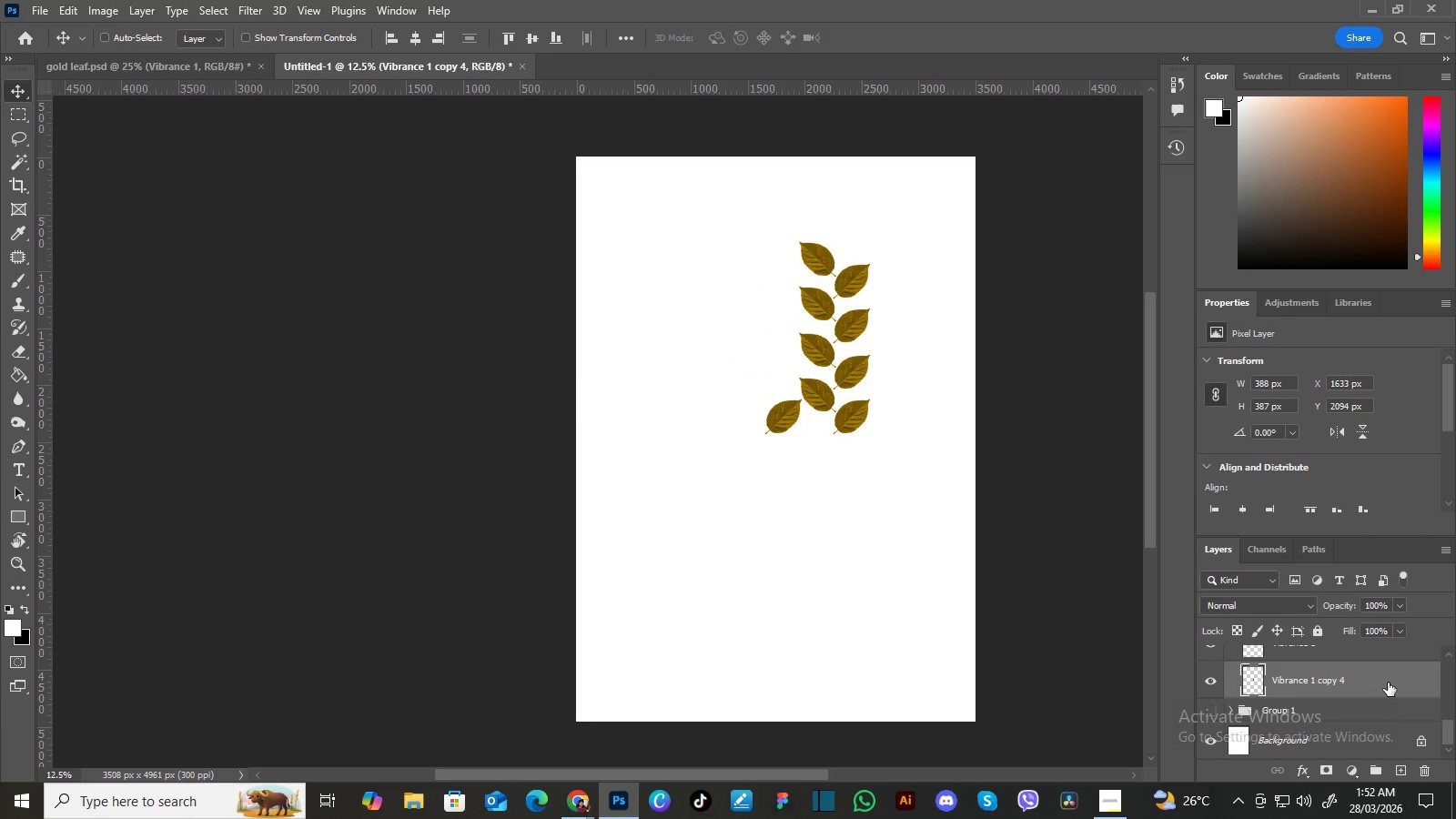 
key(Delete)
 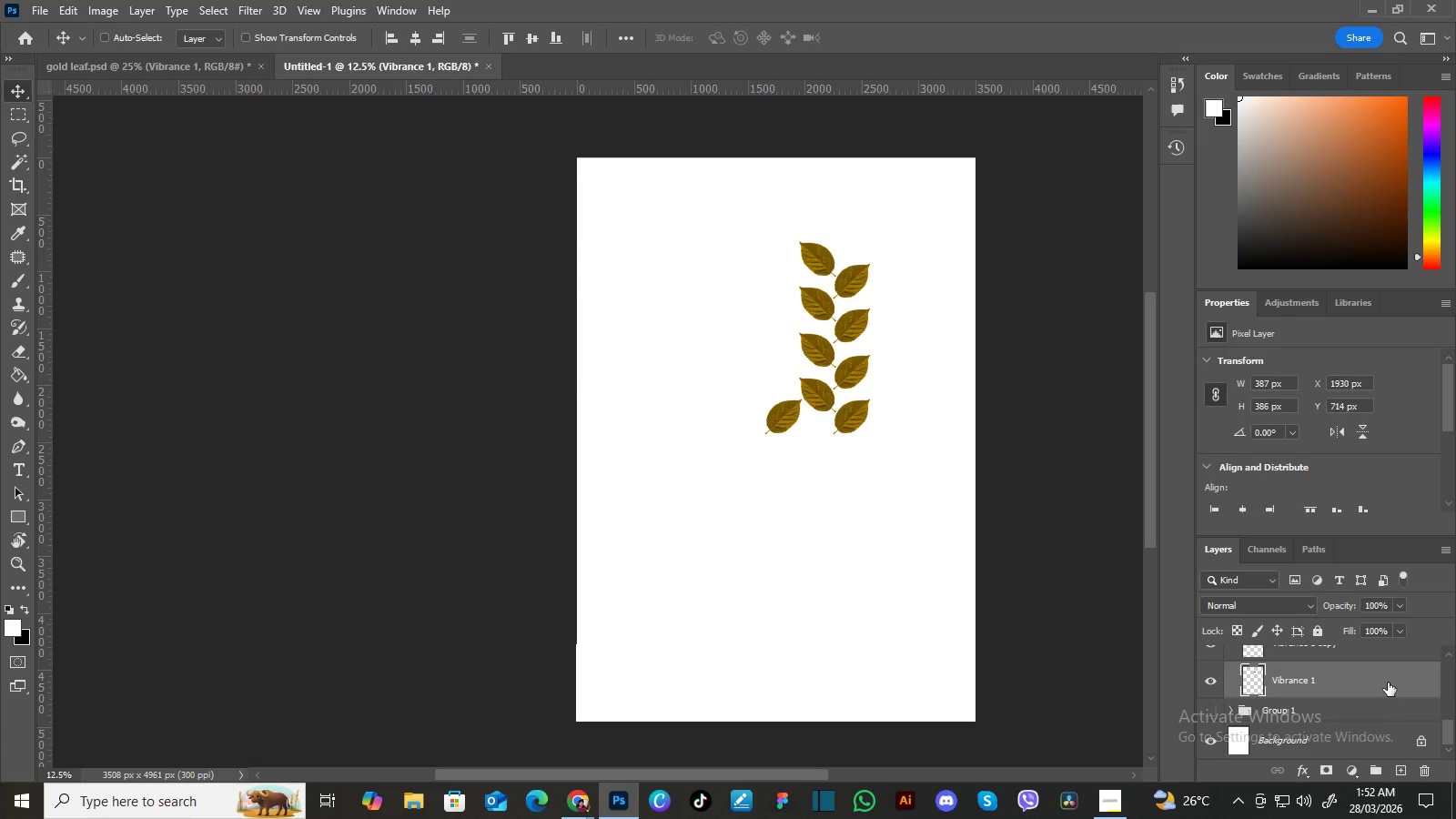 
key(Delete)
 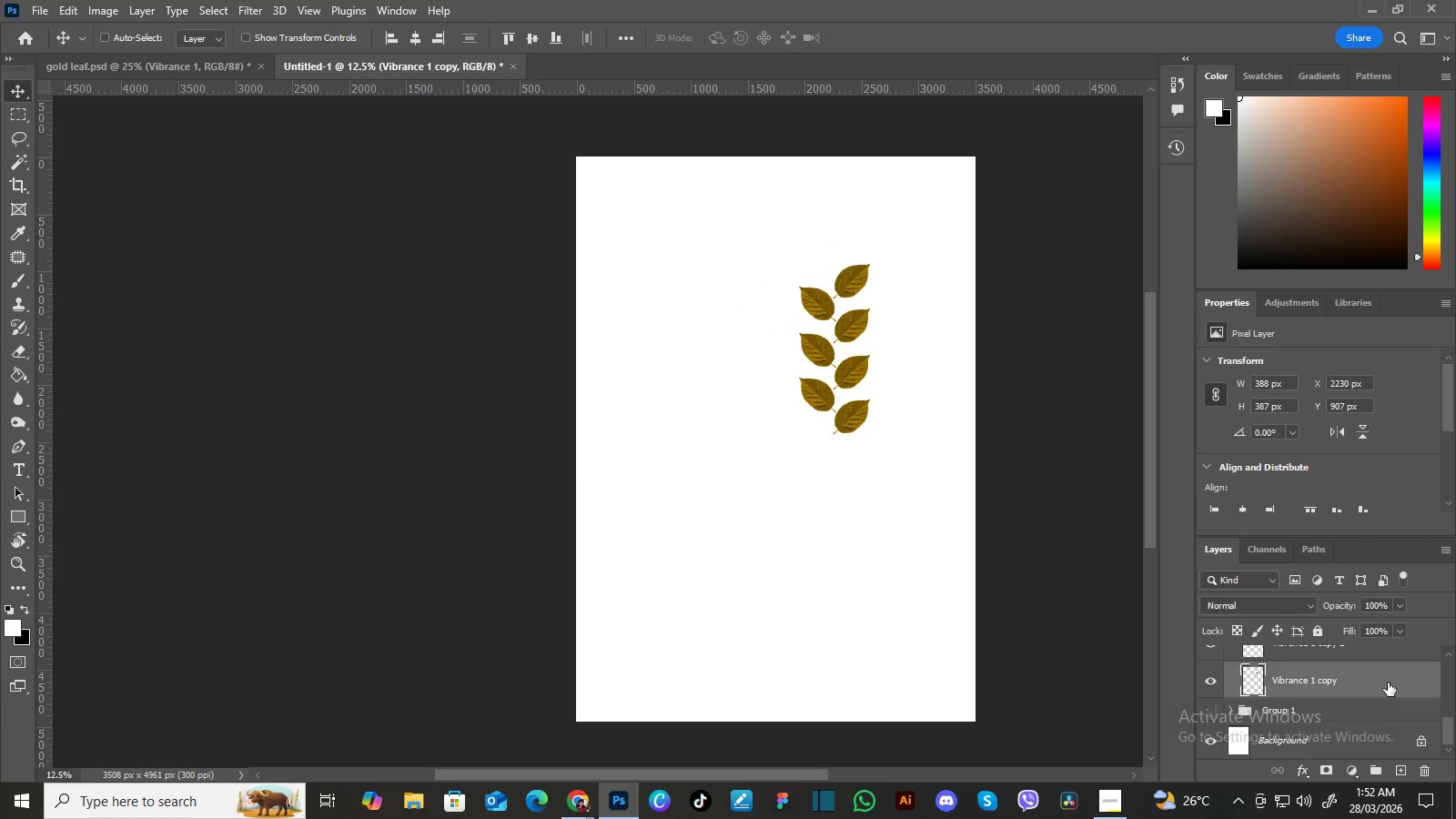 
key(Delete)
 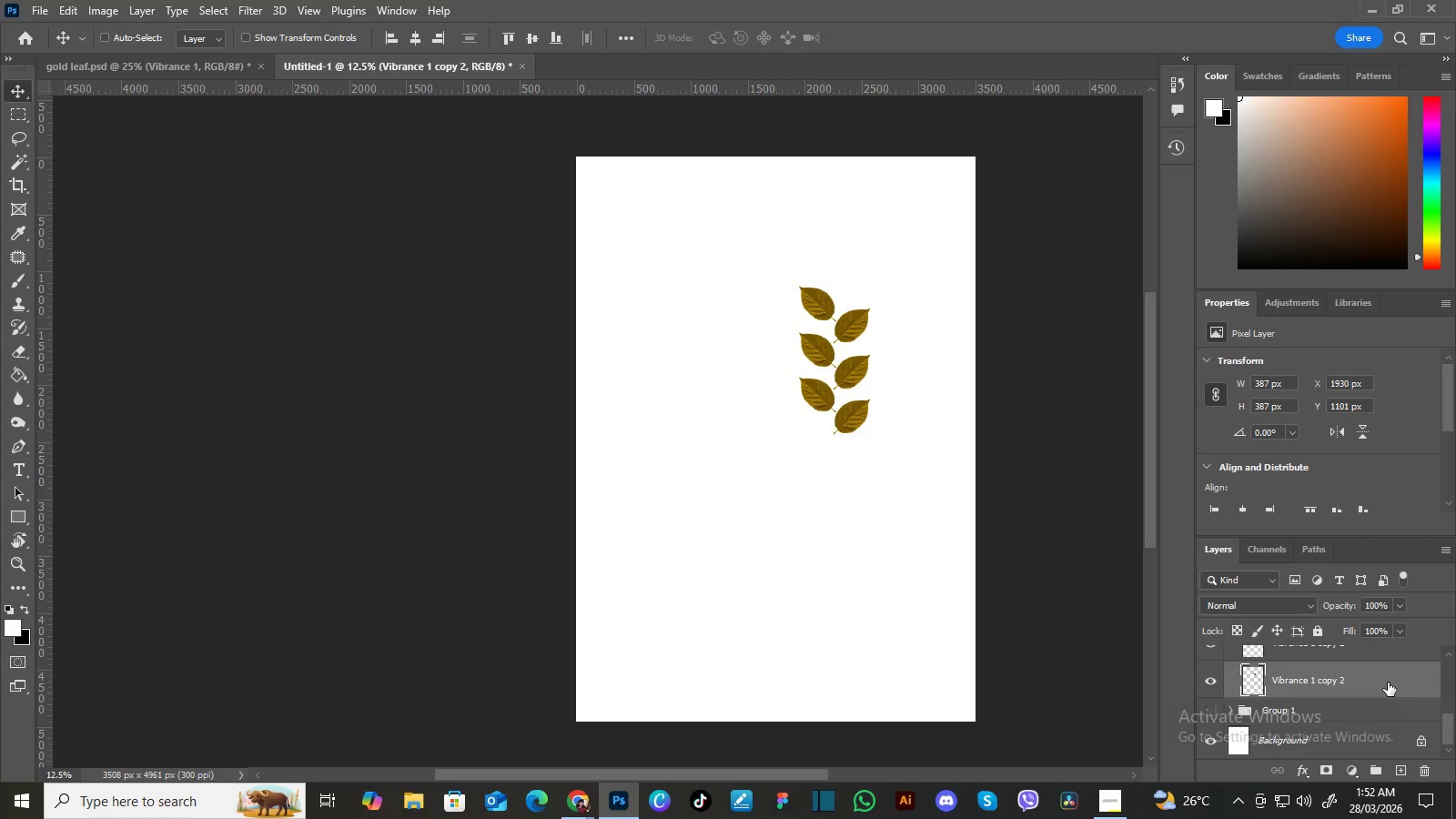 
key(Delete)
 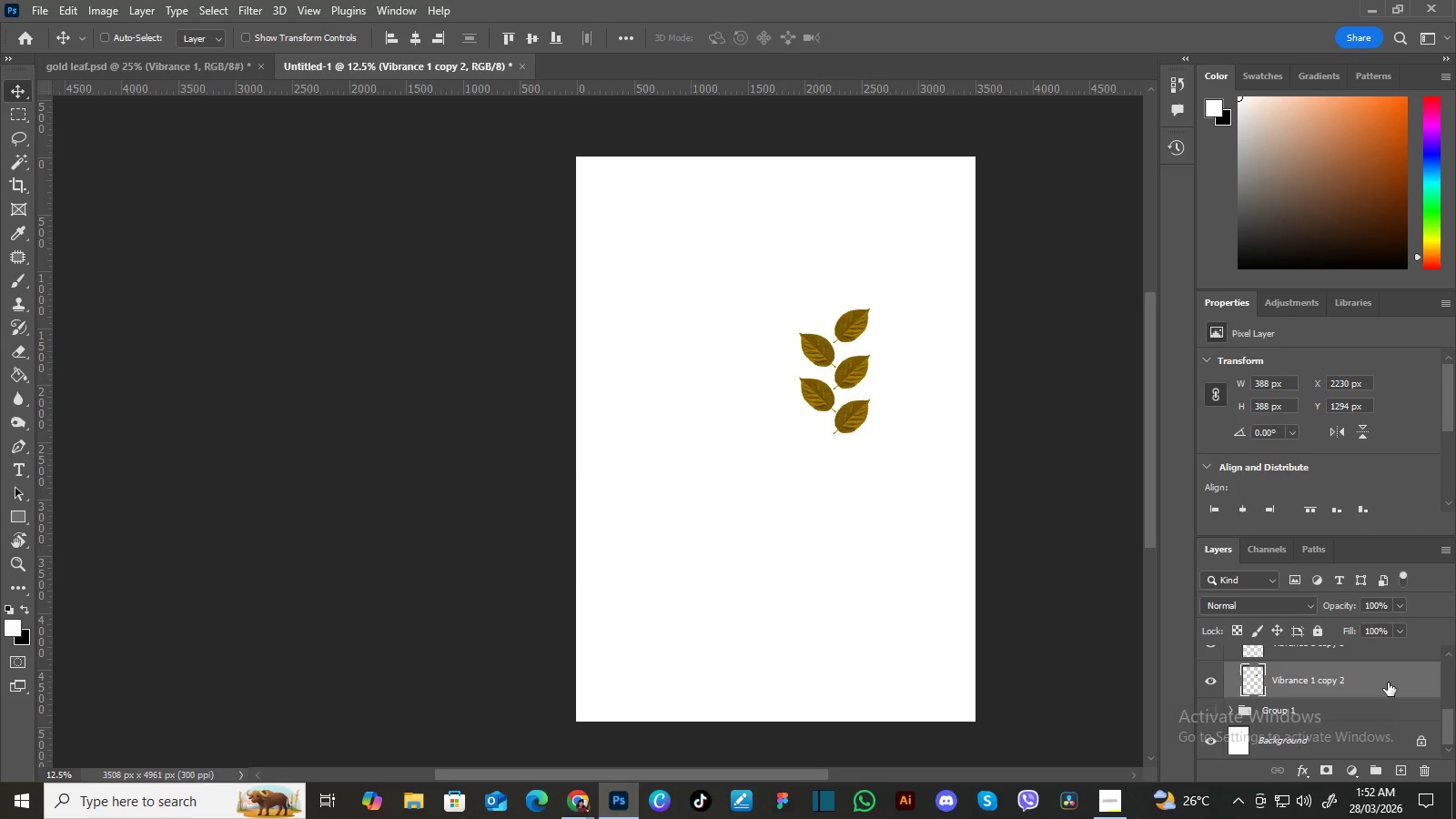 
key(Delete)
 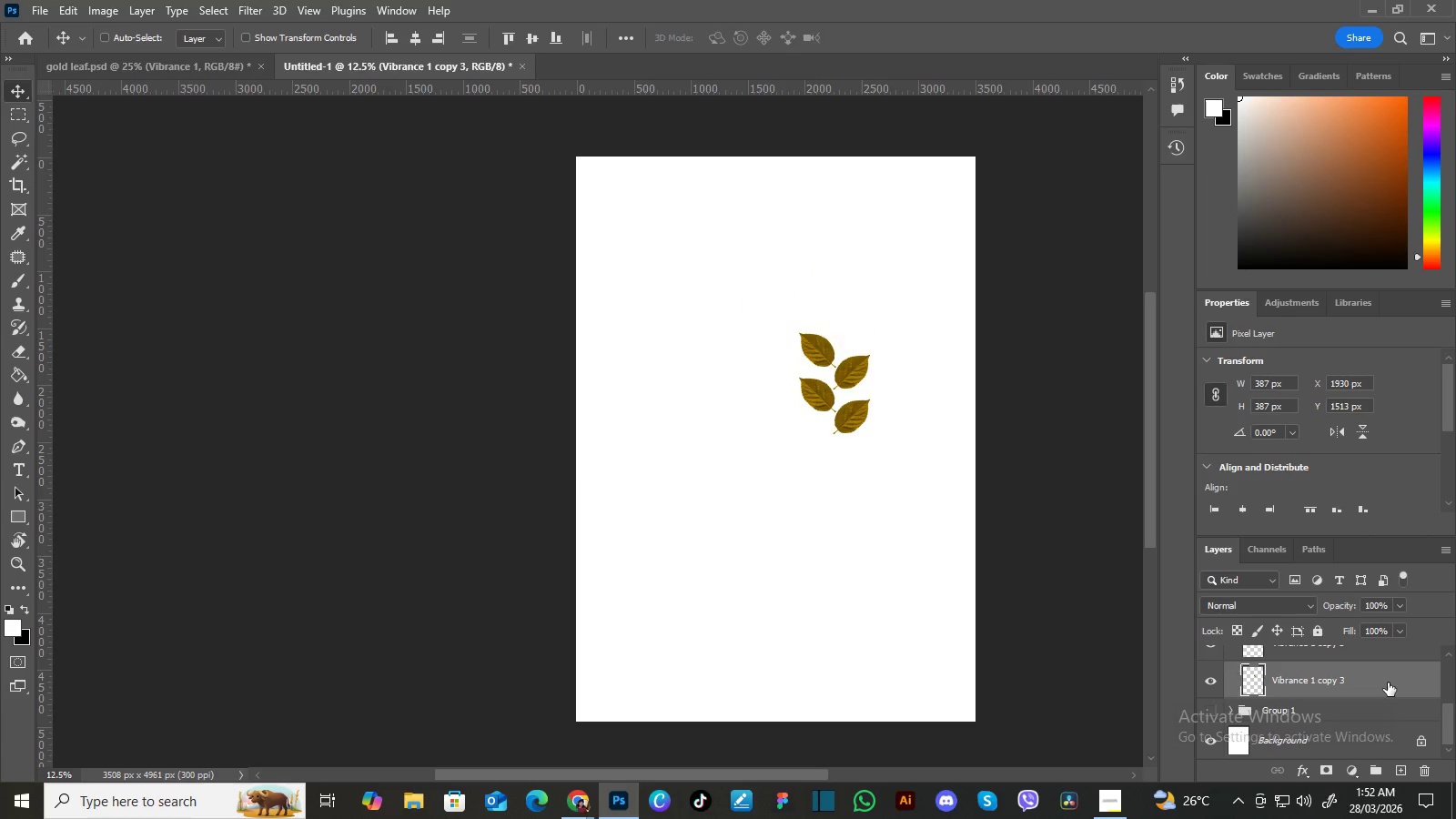 
key(Delete)
 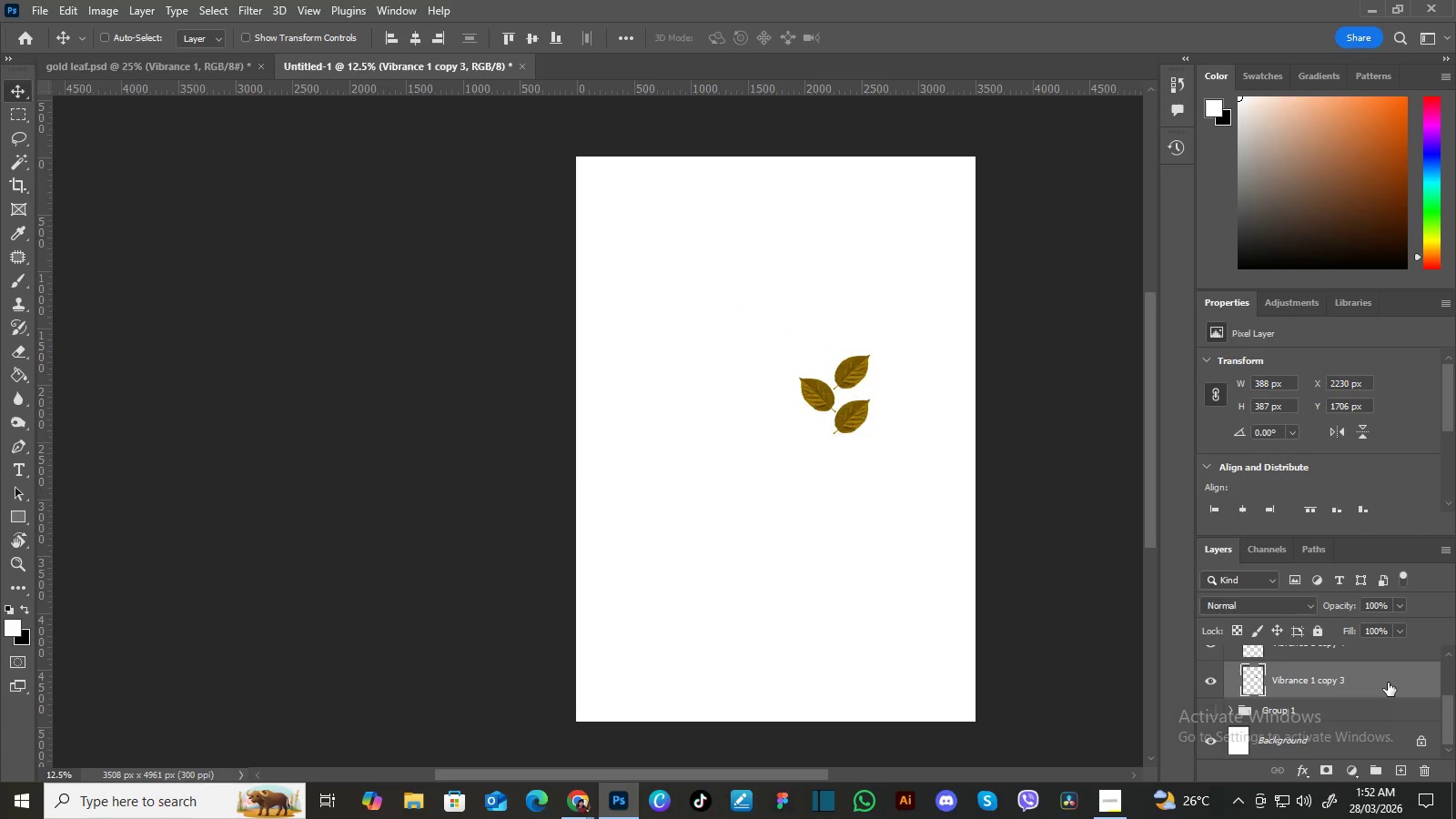 
key(Delete)
 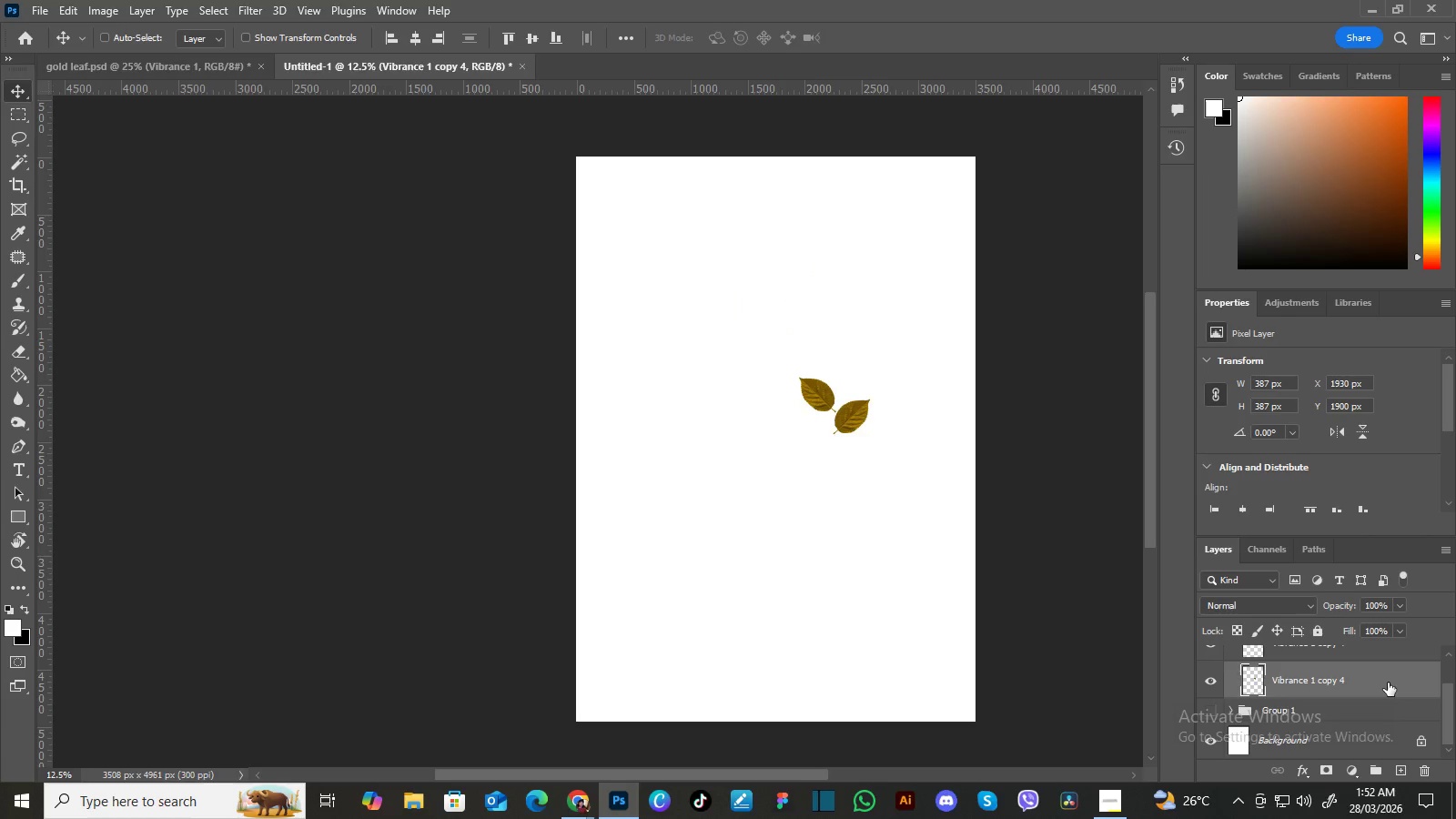 
key(Delete)
 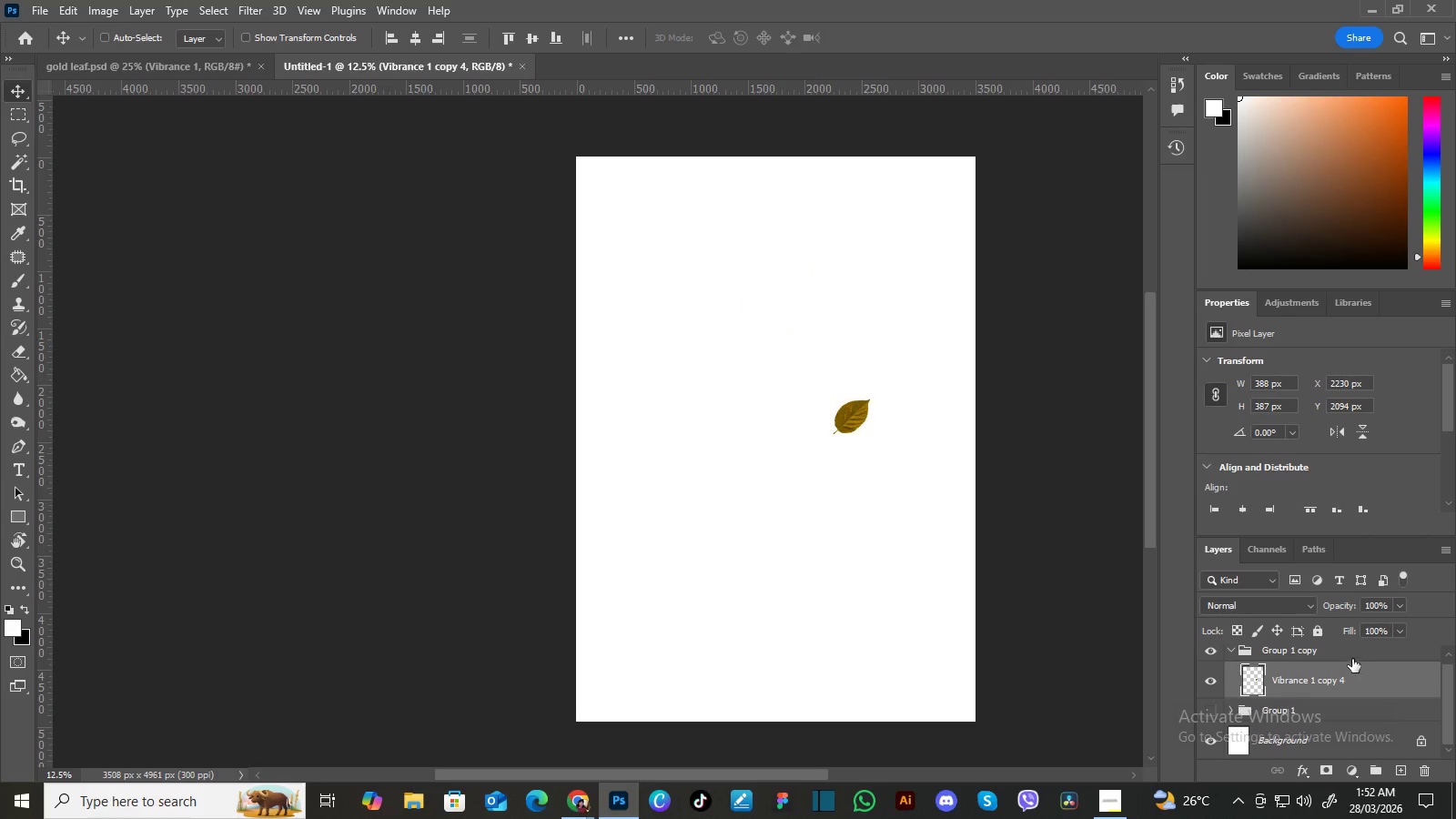 
left_click([1341, 652])
 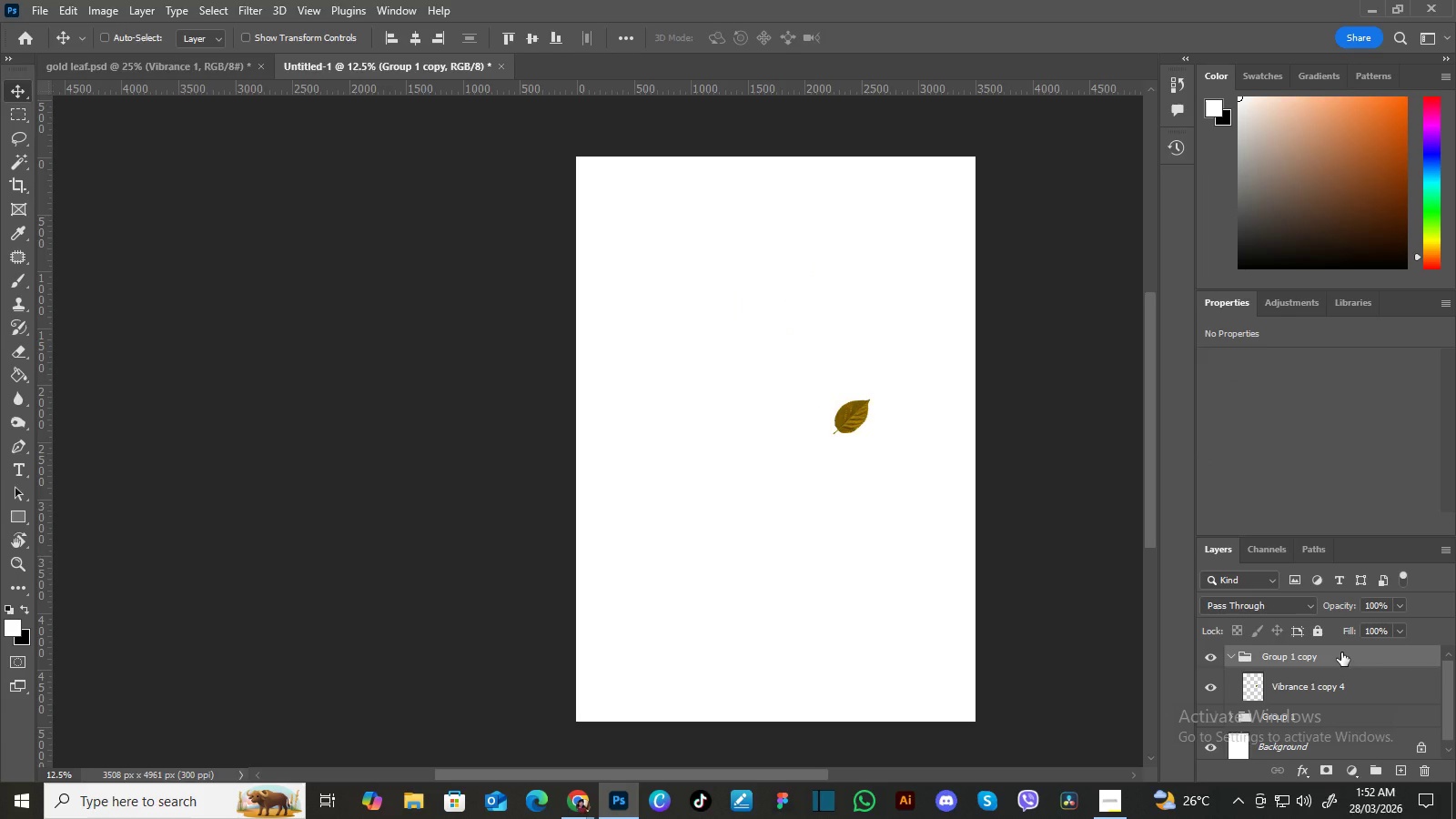 
right_click([1341, 652])
 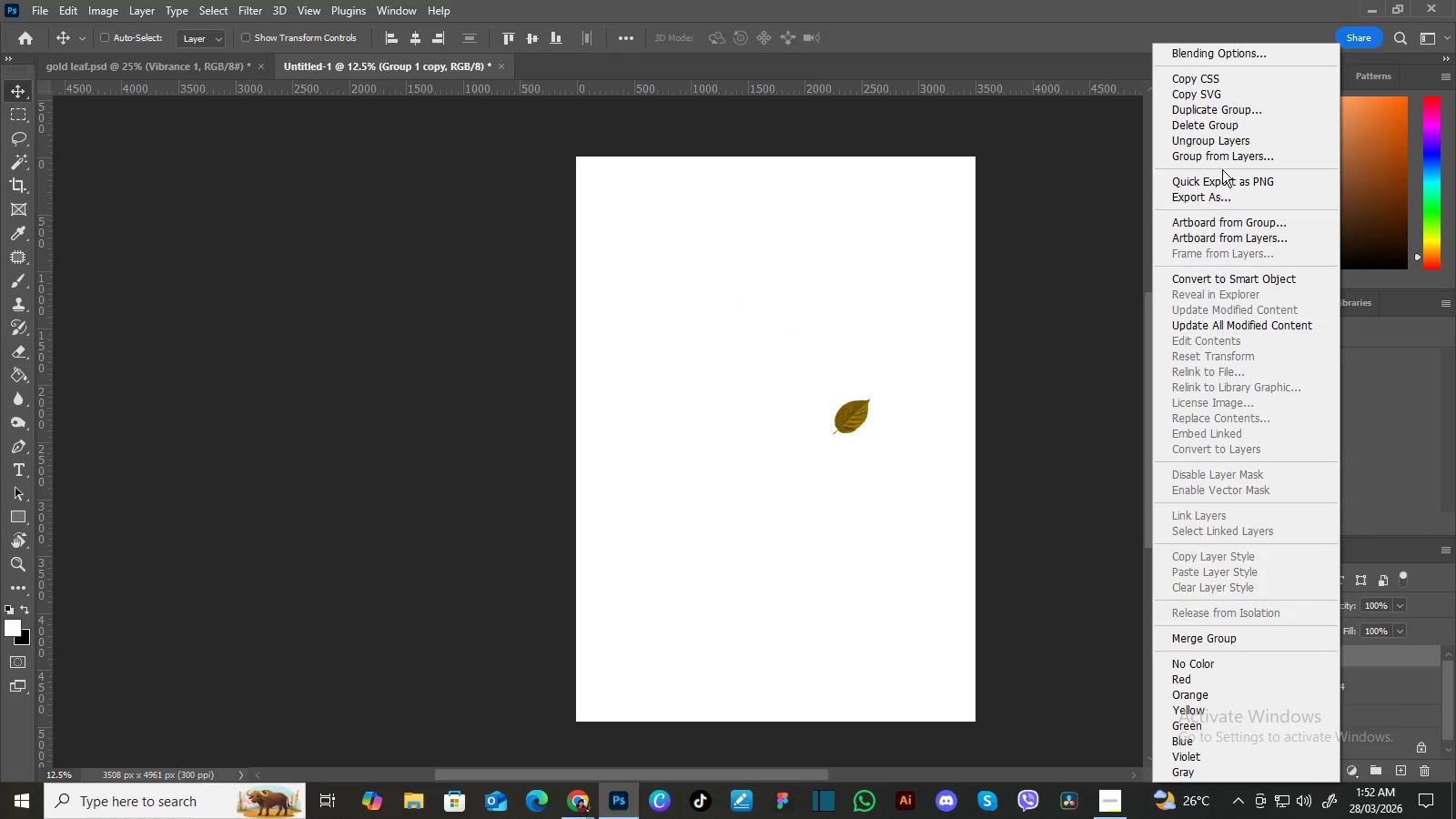 
left_click([1221, 146])
 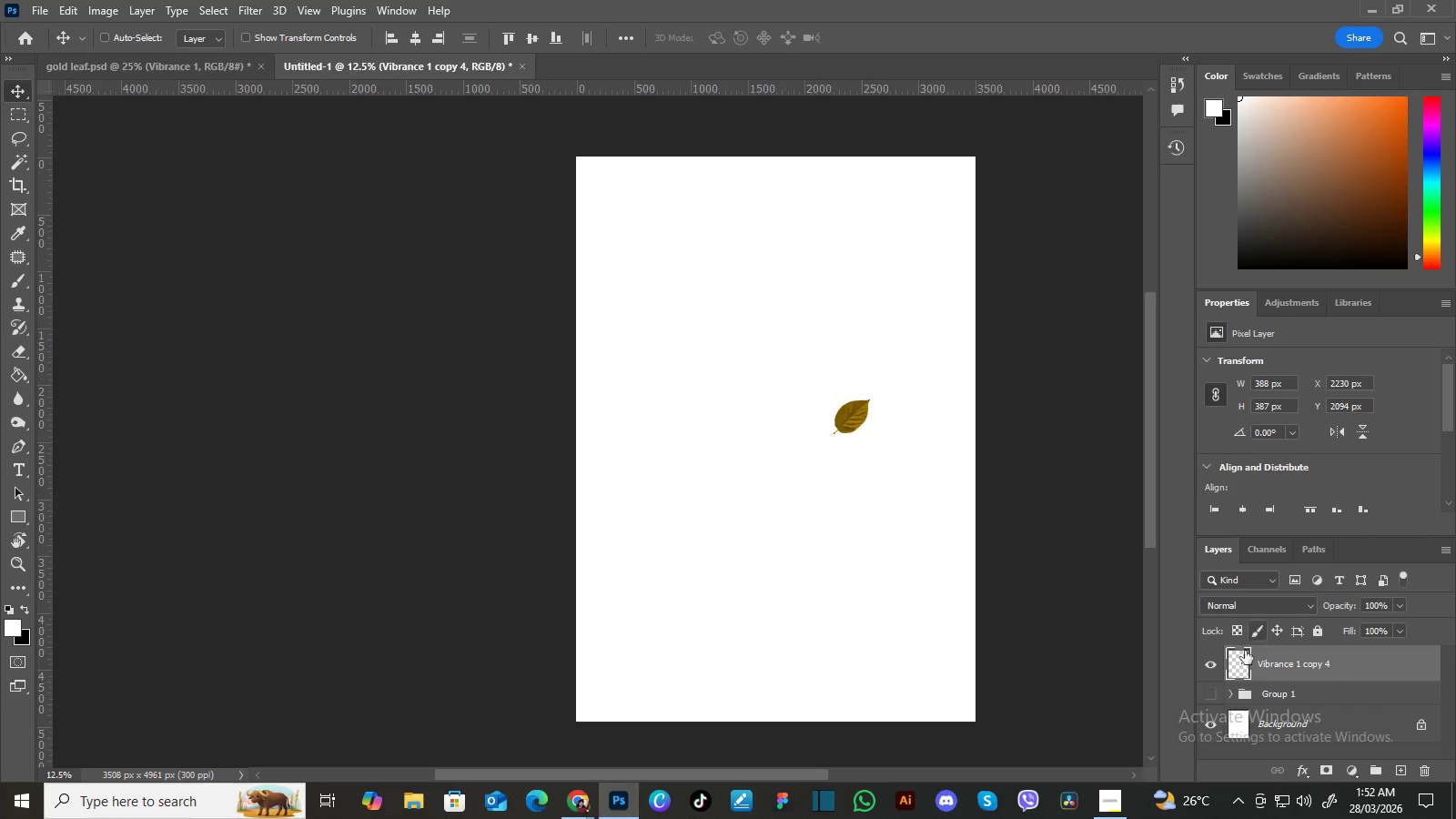 
left_click([1209, 692])
 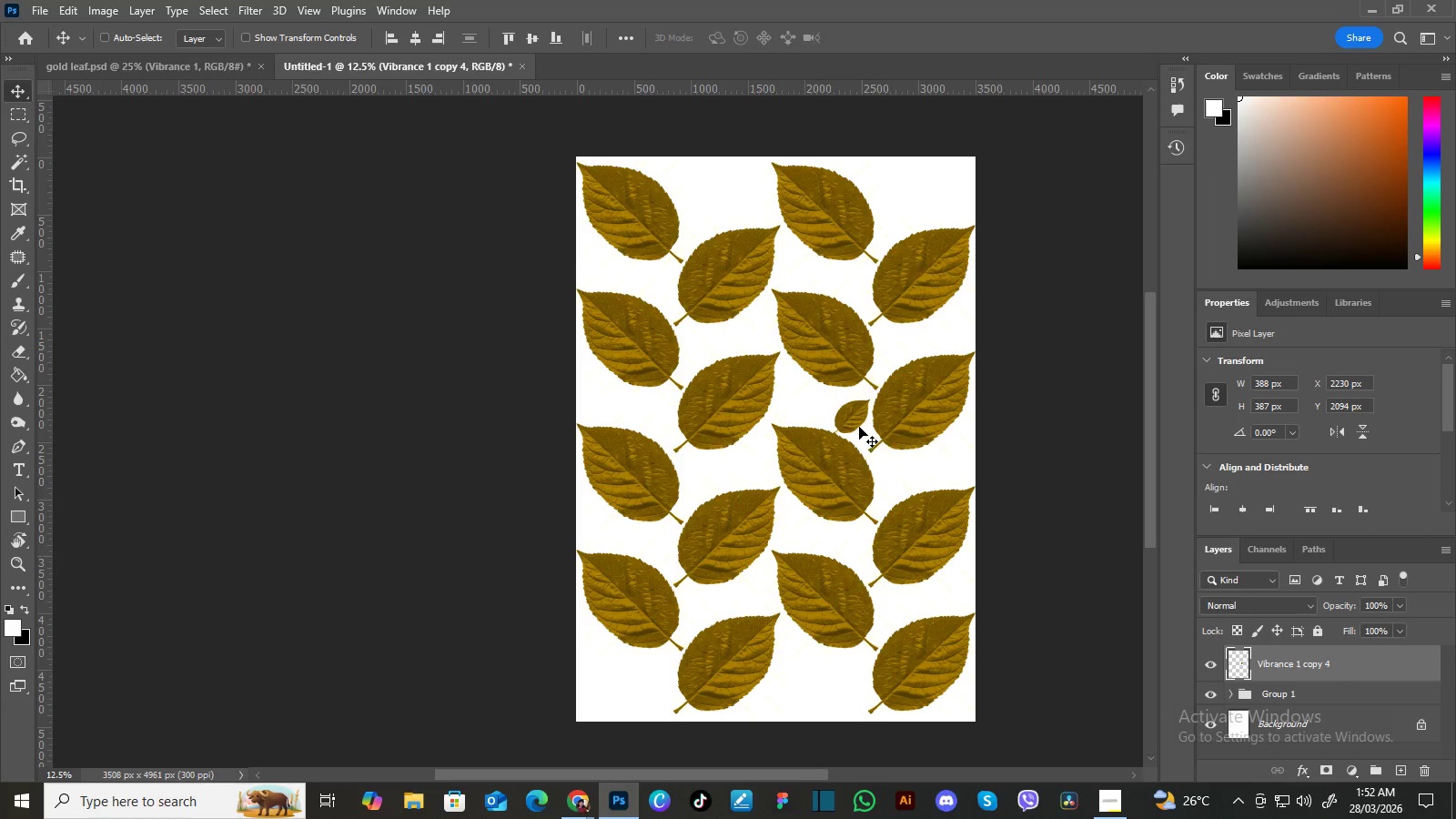 
left_click_drag(start_coordinate=[853, 422], to_coordinate=[915, 205])
 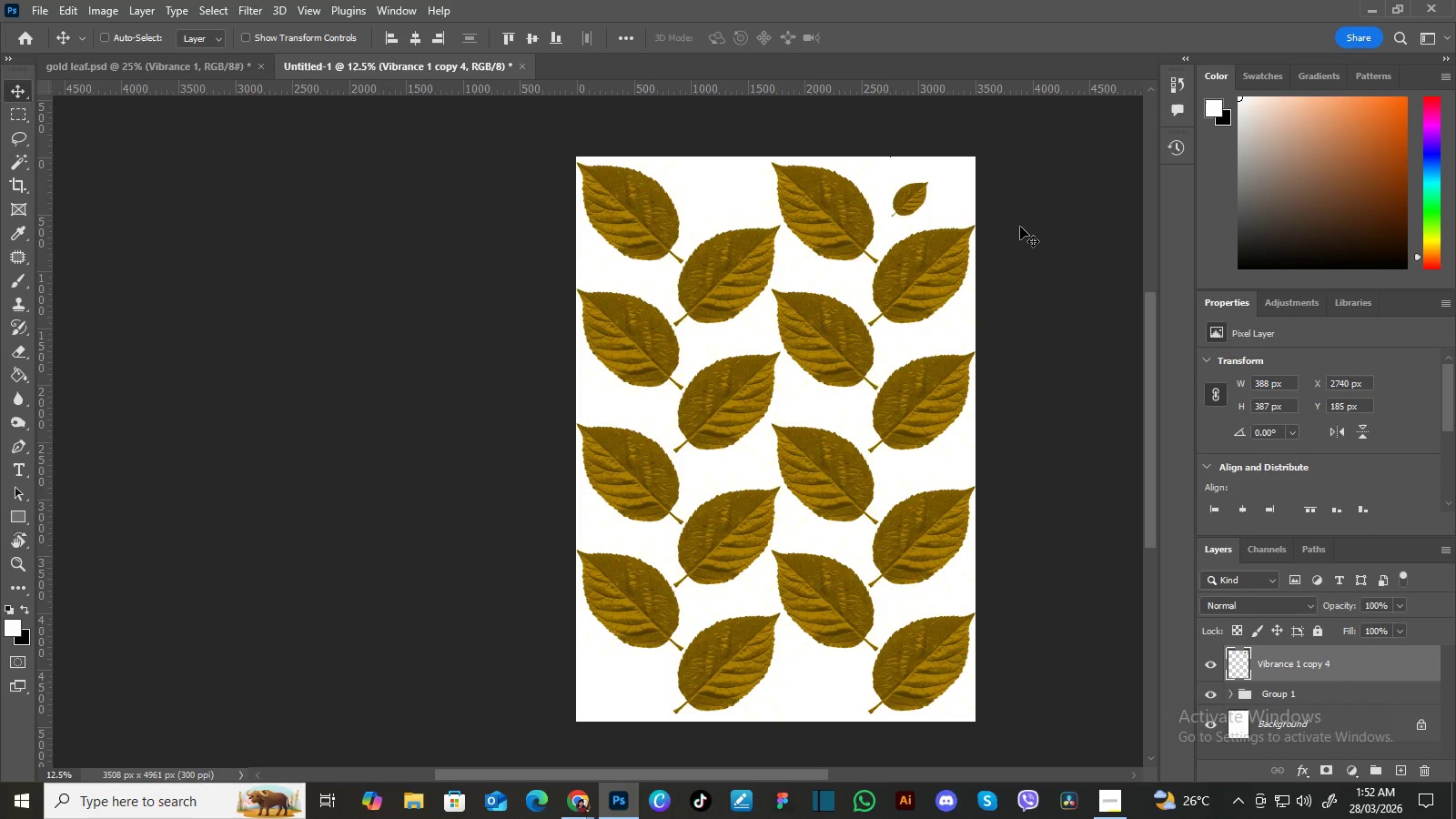 
key(Control+Equal)
 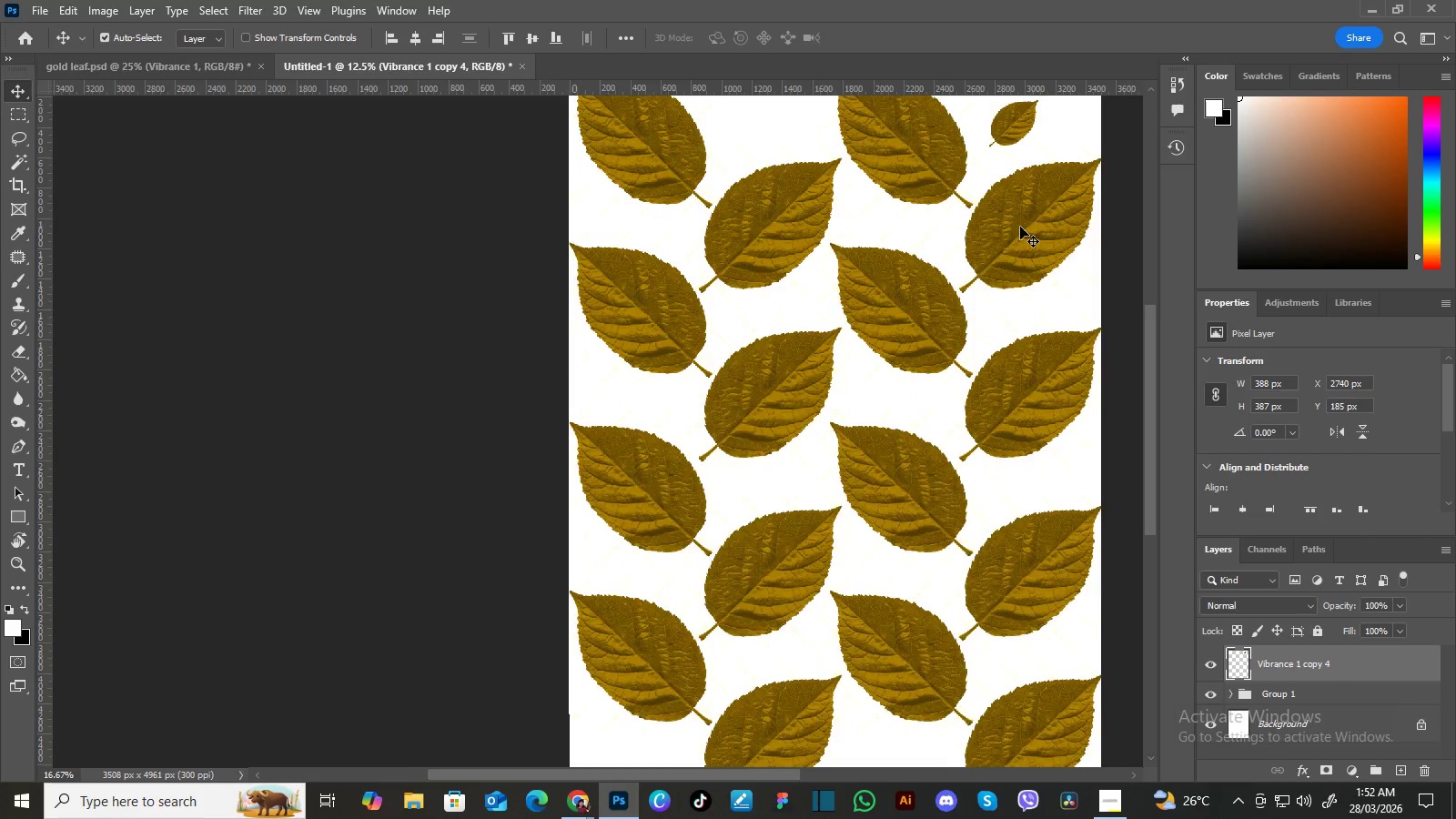 
key(Control+Equal)
 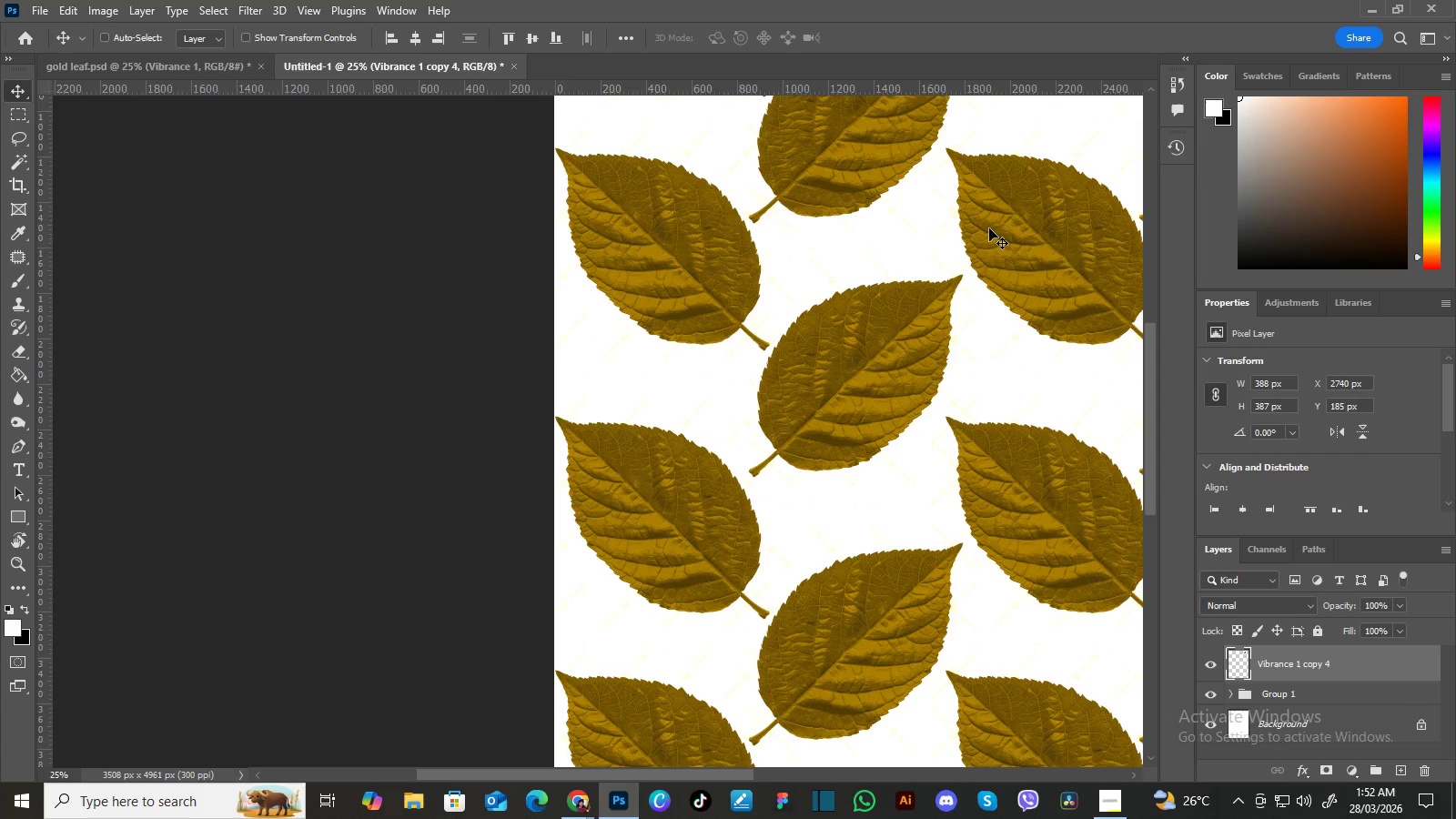 
hold_key(key=Space, duration=1.5)
 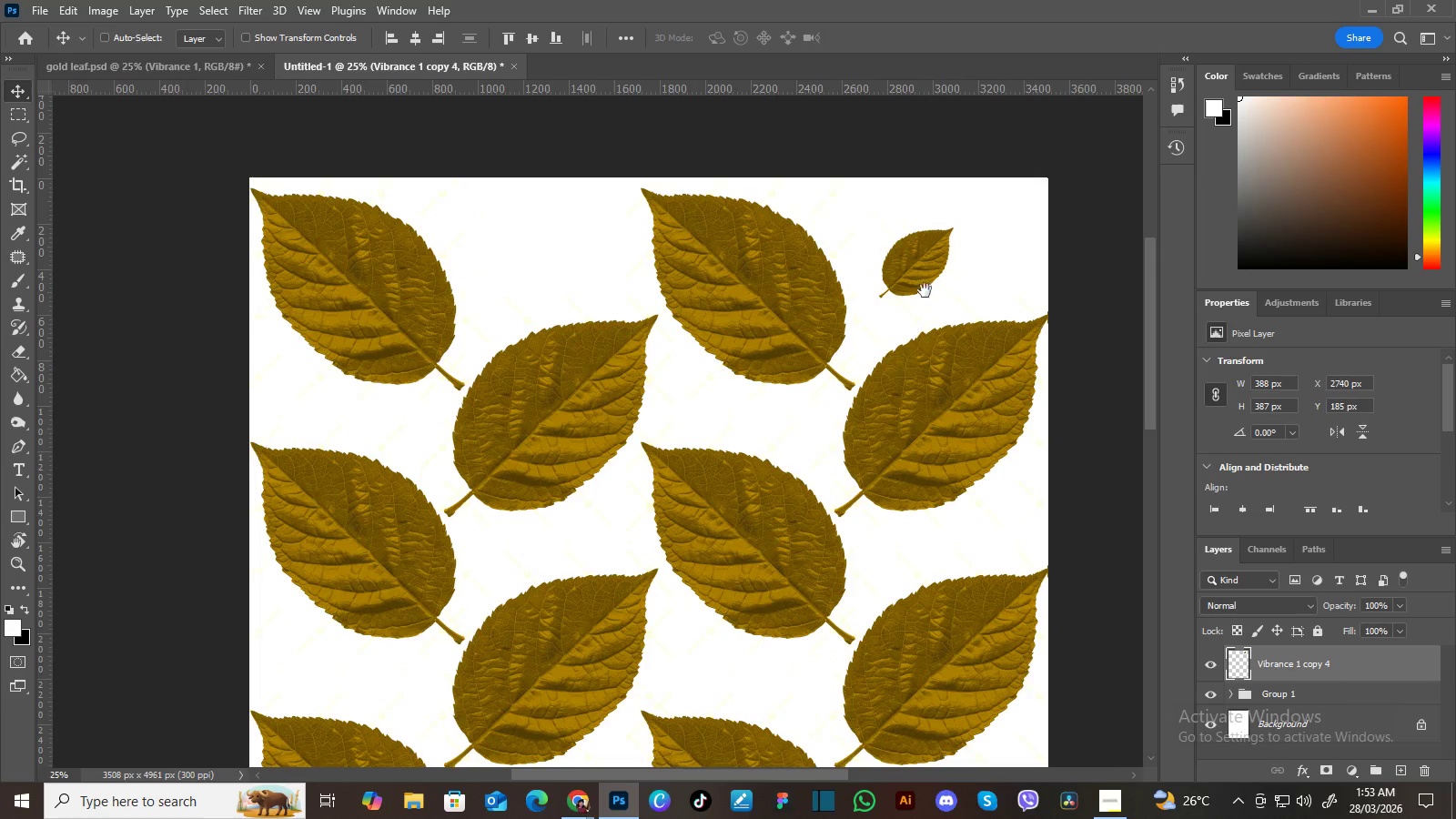 
left_click_drag(start_coordinate=[984, 251], to_coordinate=[784, 404])
 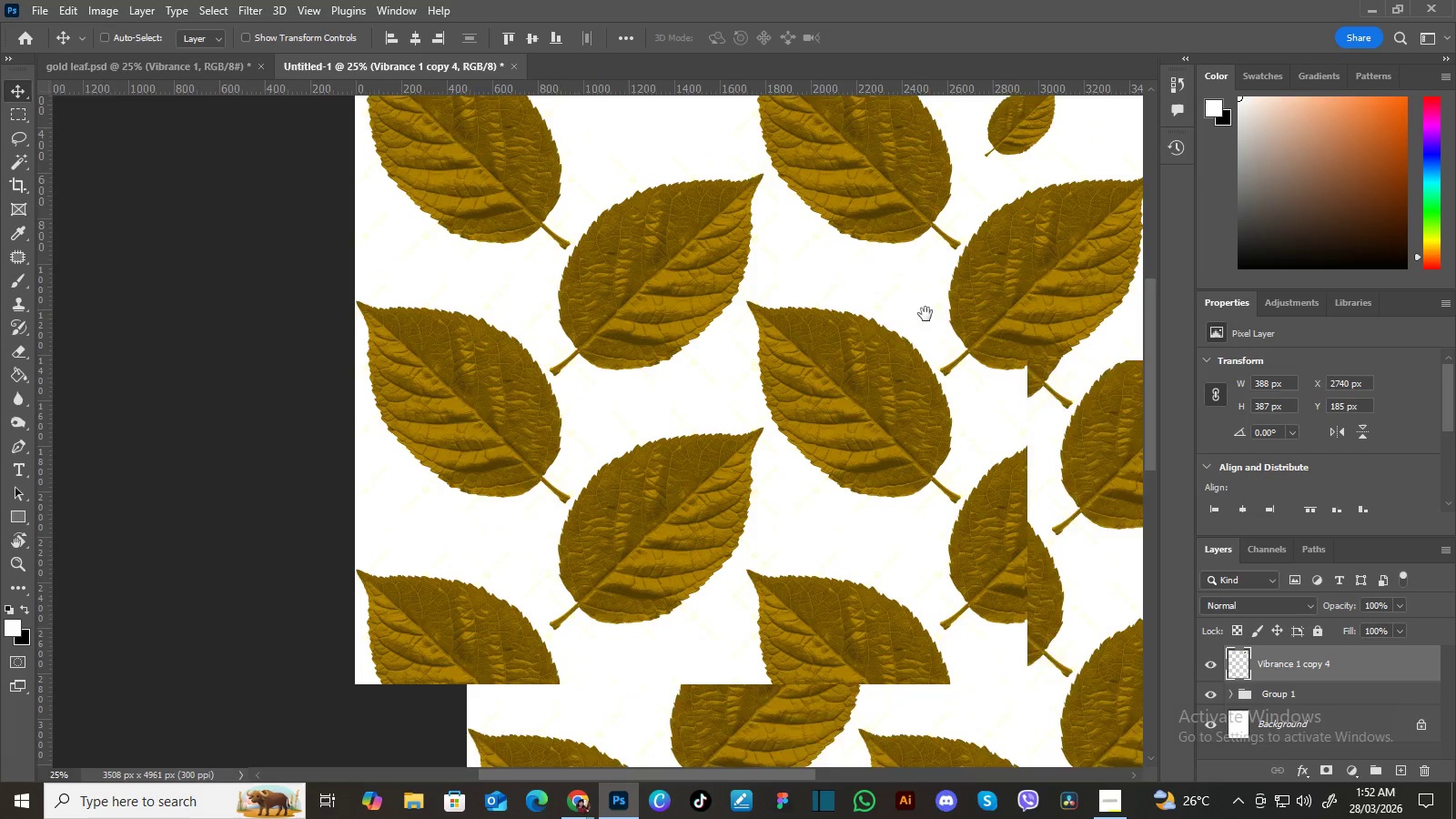 
left_click_drag(start_coordinate=[925, 314], to_coordinate=[826, 450])
 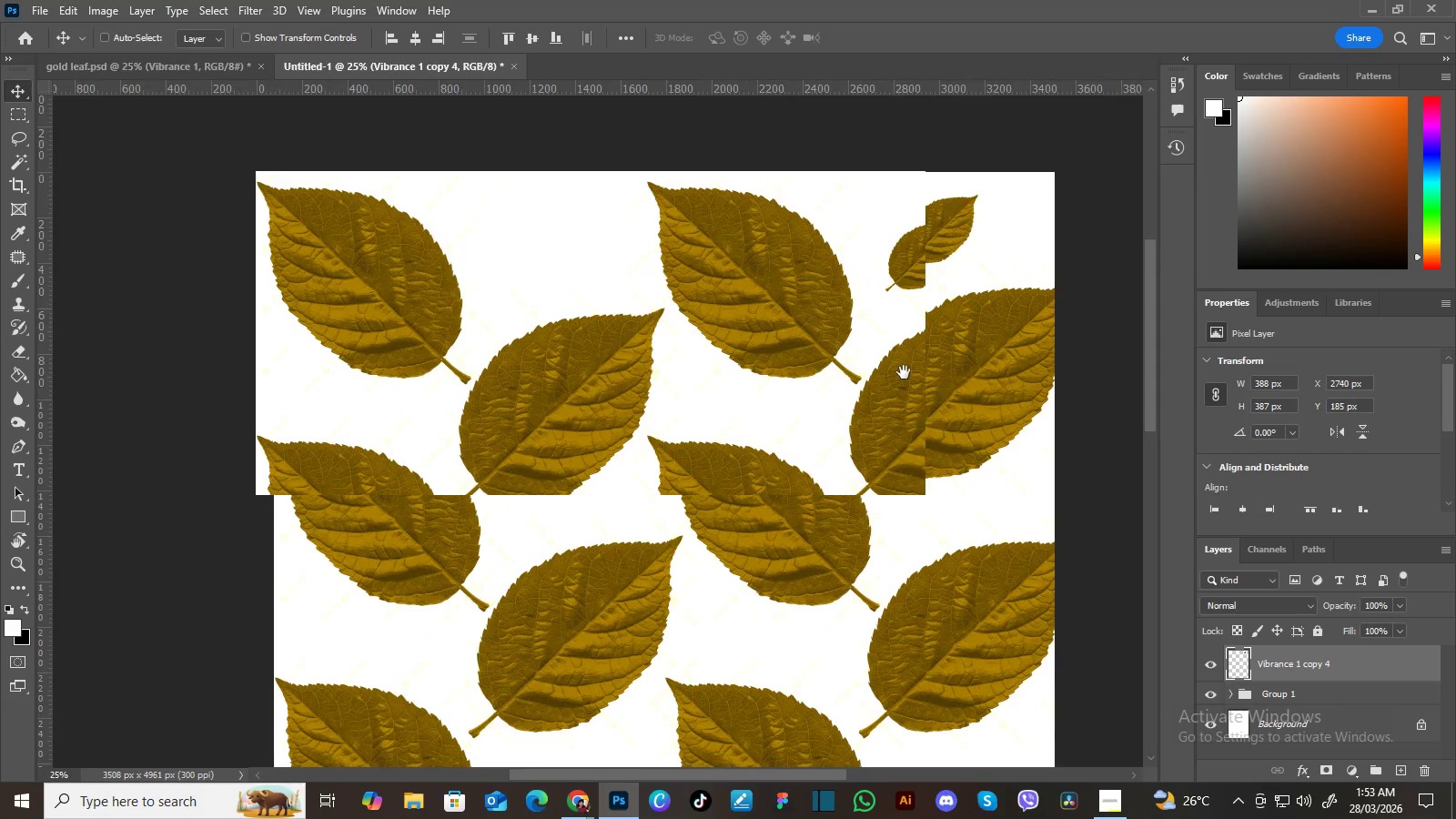 
left_click_drag(start_coordinate=[904, 372], to_coordinate=[897, 379])
 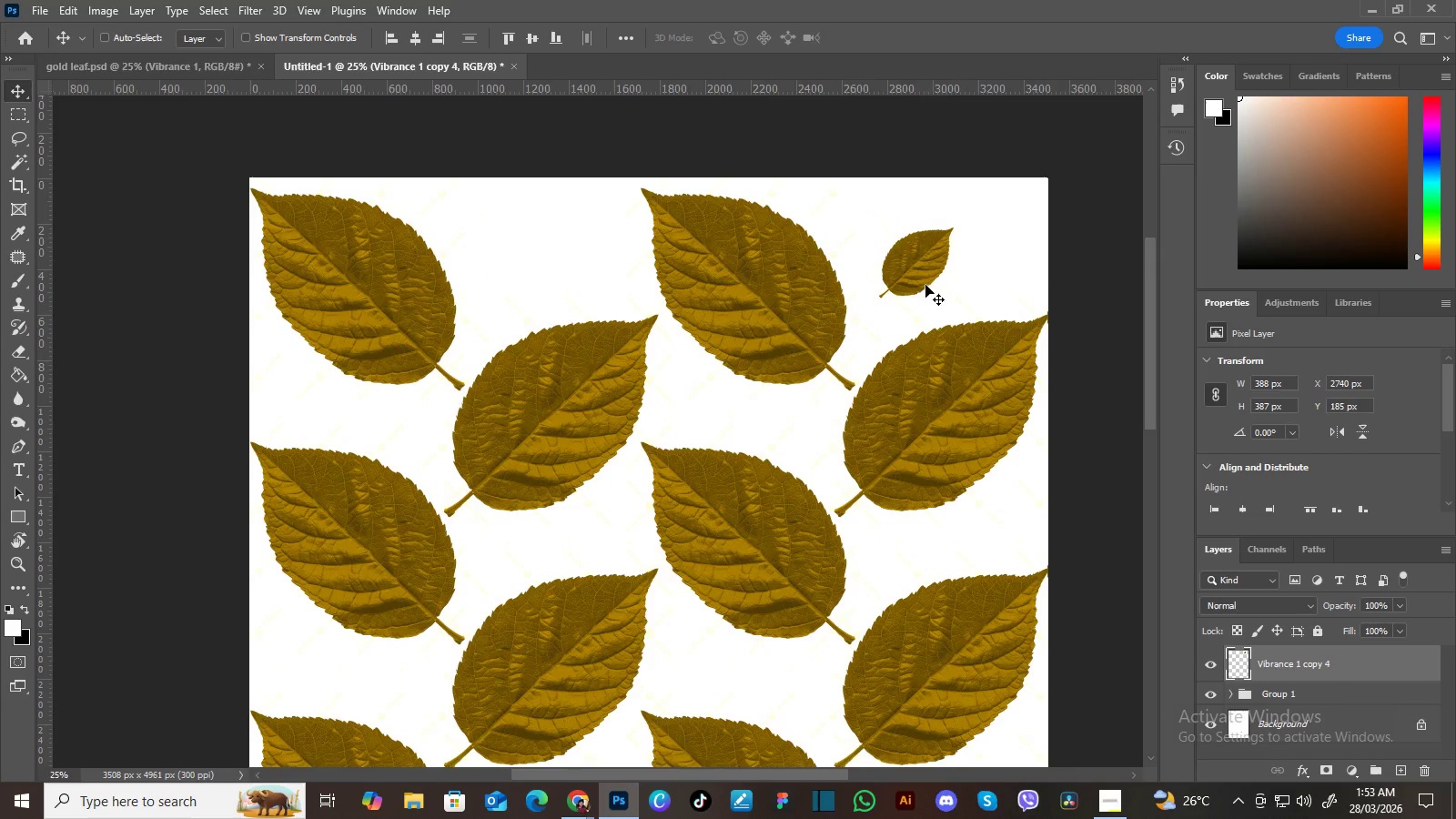 
hold_key(key=Space, duration=0.58)
 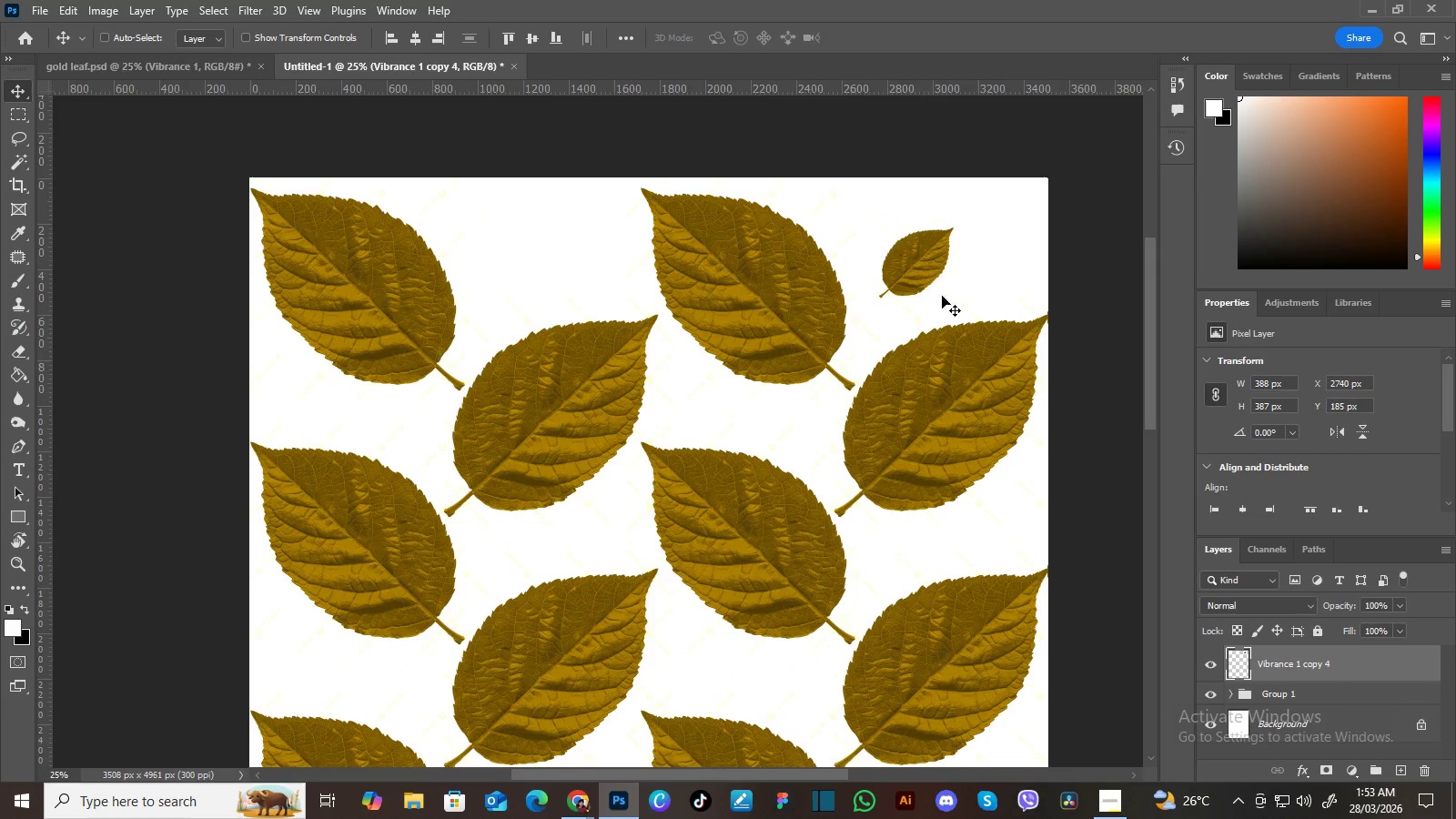 
hold_key(key=Space, duration=0.8)
 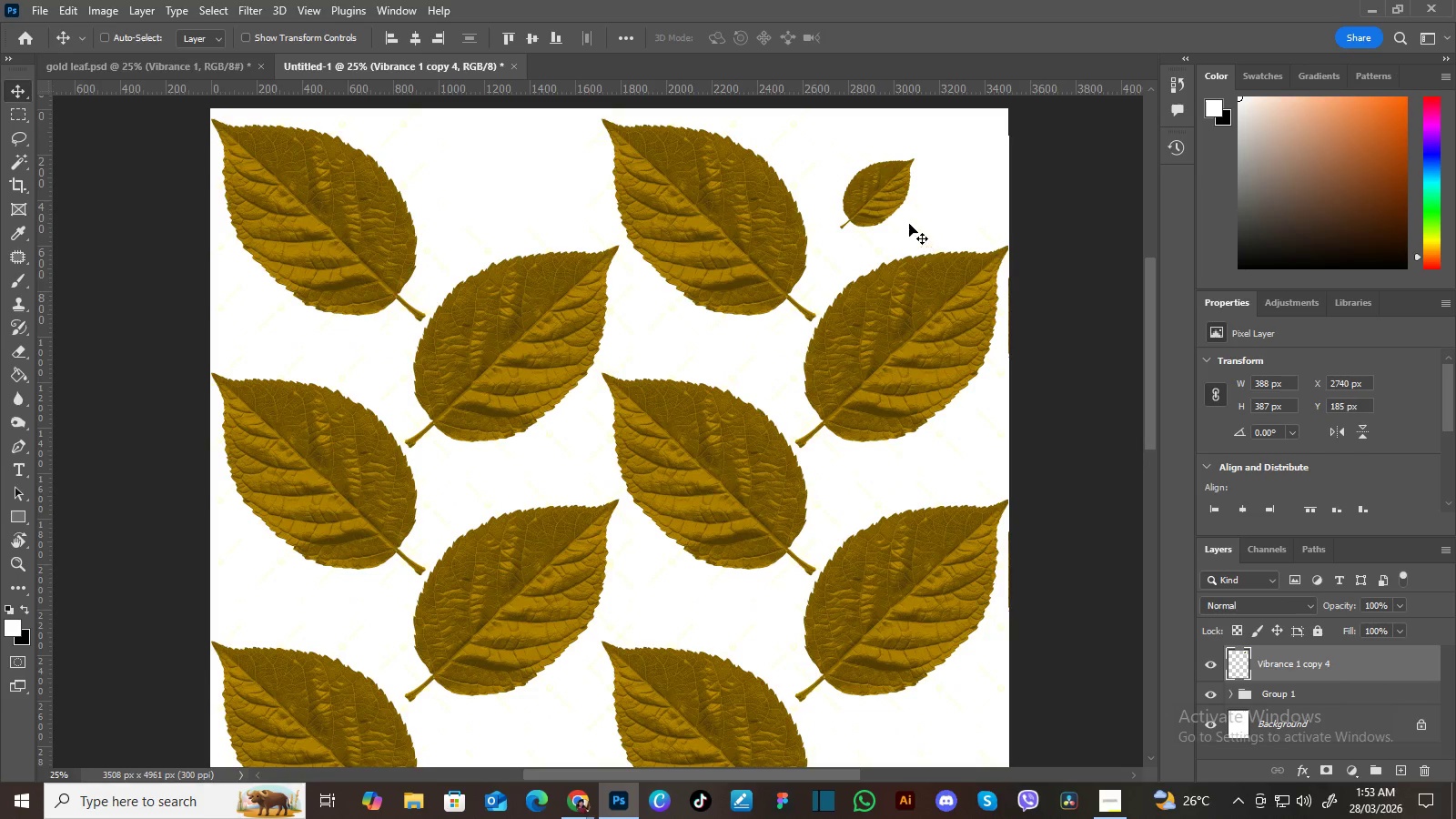 
left_click_drag(start_coordinate=[972, 330], to_coordinate=[933, 261])
 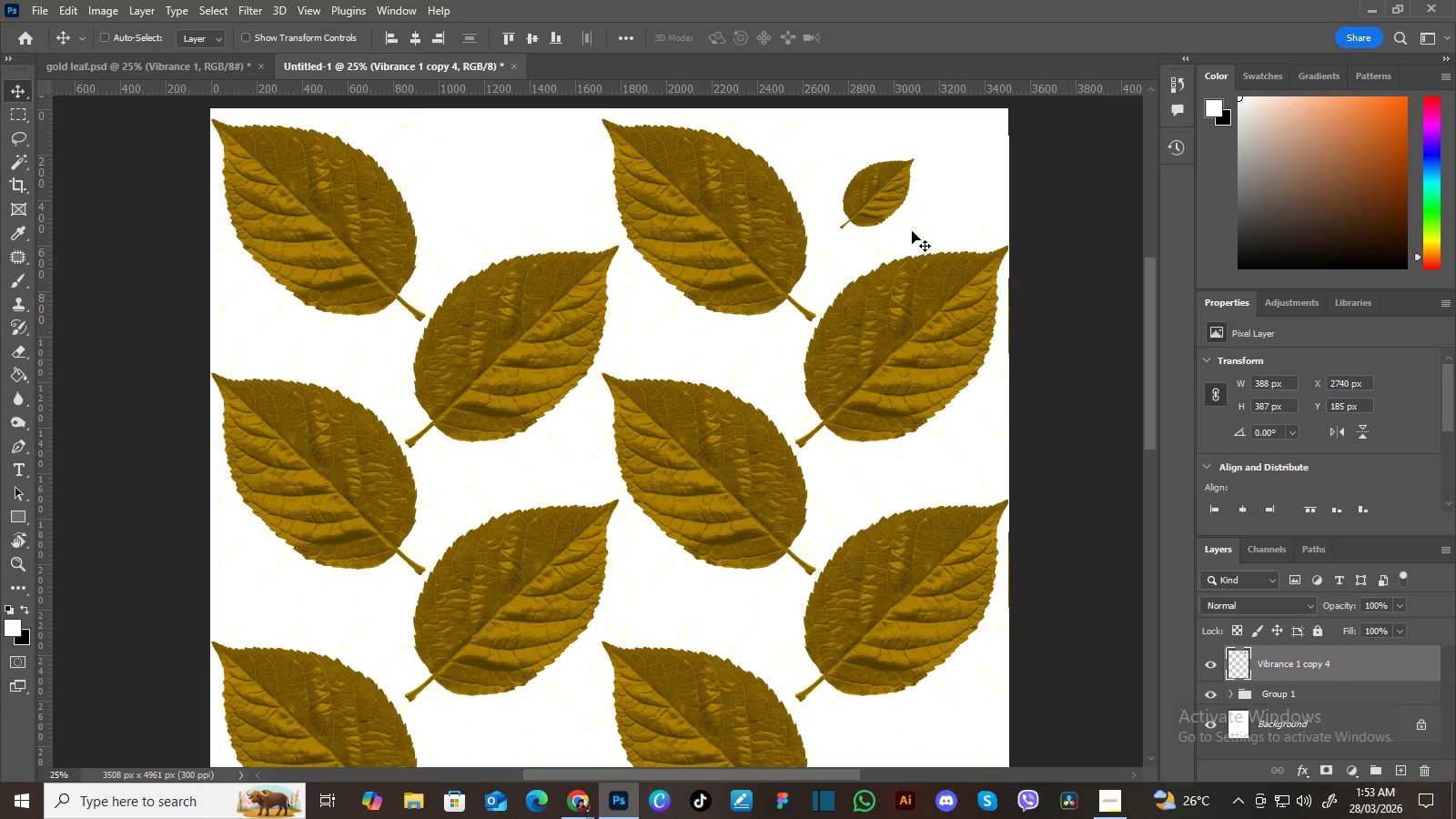 
hold_key(key=AltLeft, duration=1.52)
left_click_drag(start_coordinate=[891, 201], to_coordinate=[519, 197])
 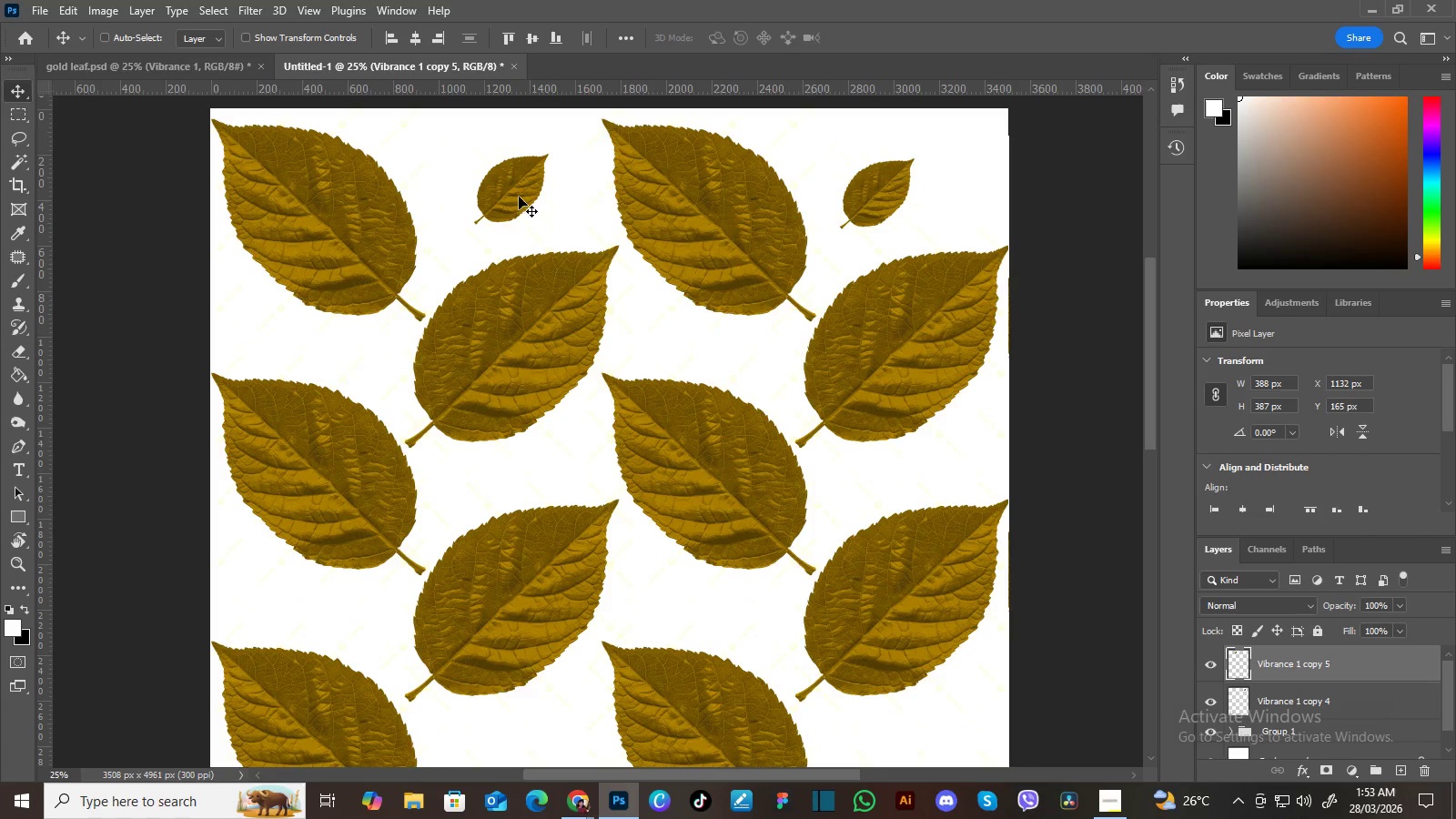 
hold_key(key=AltLeft, duration=1.5)
 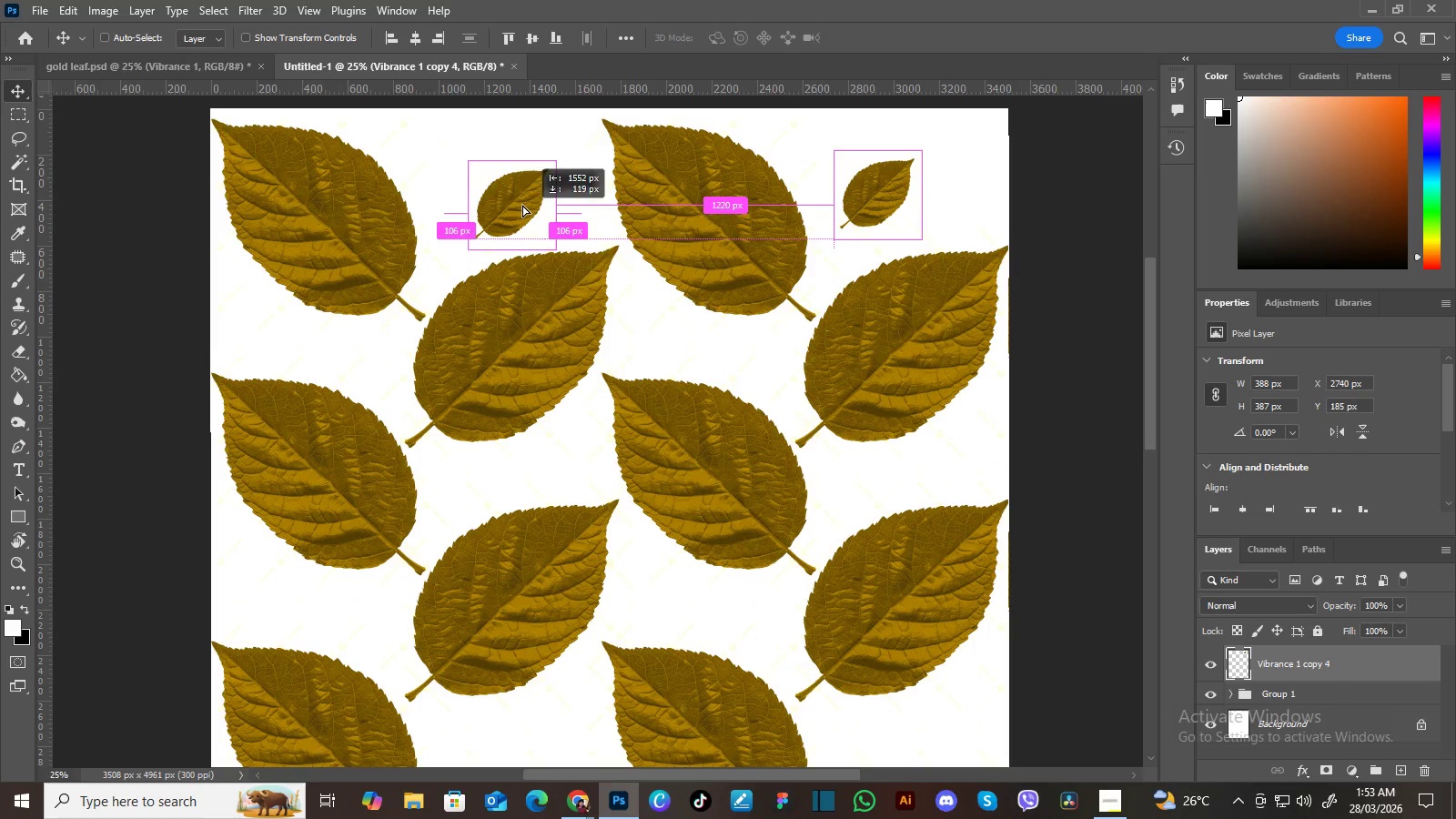 
hold_key(key=AltLeft, duration=1.51)
 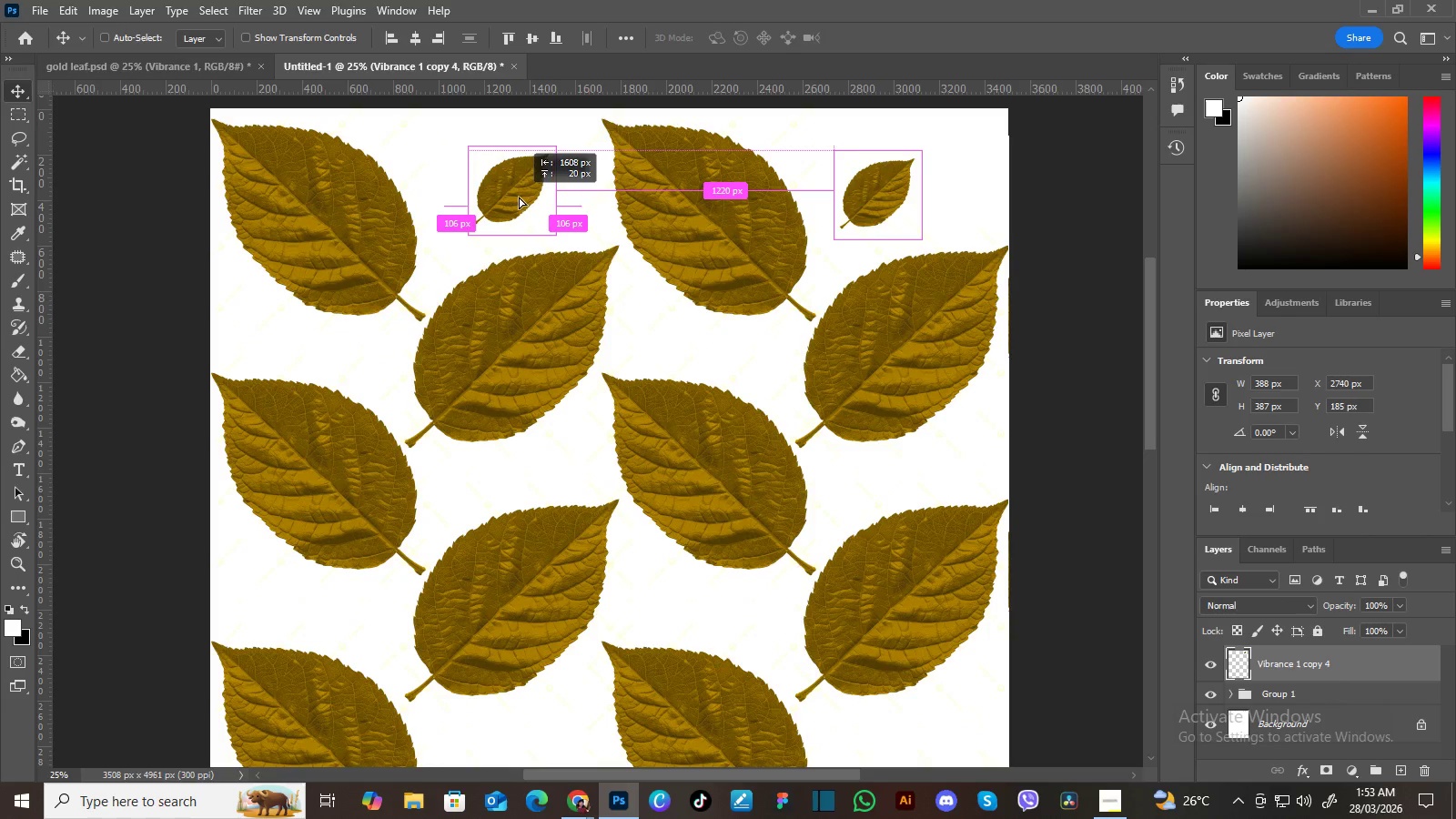 
hold_key(key=AltLeft, duration=1.44)
 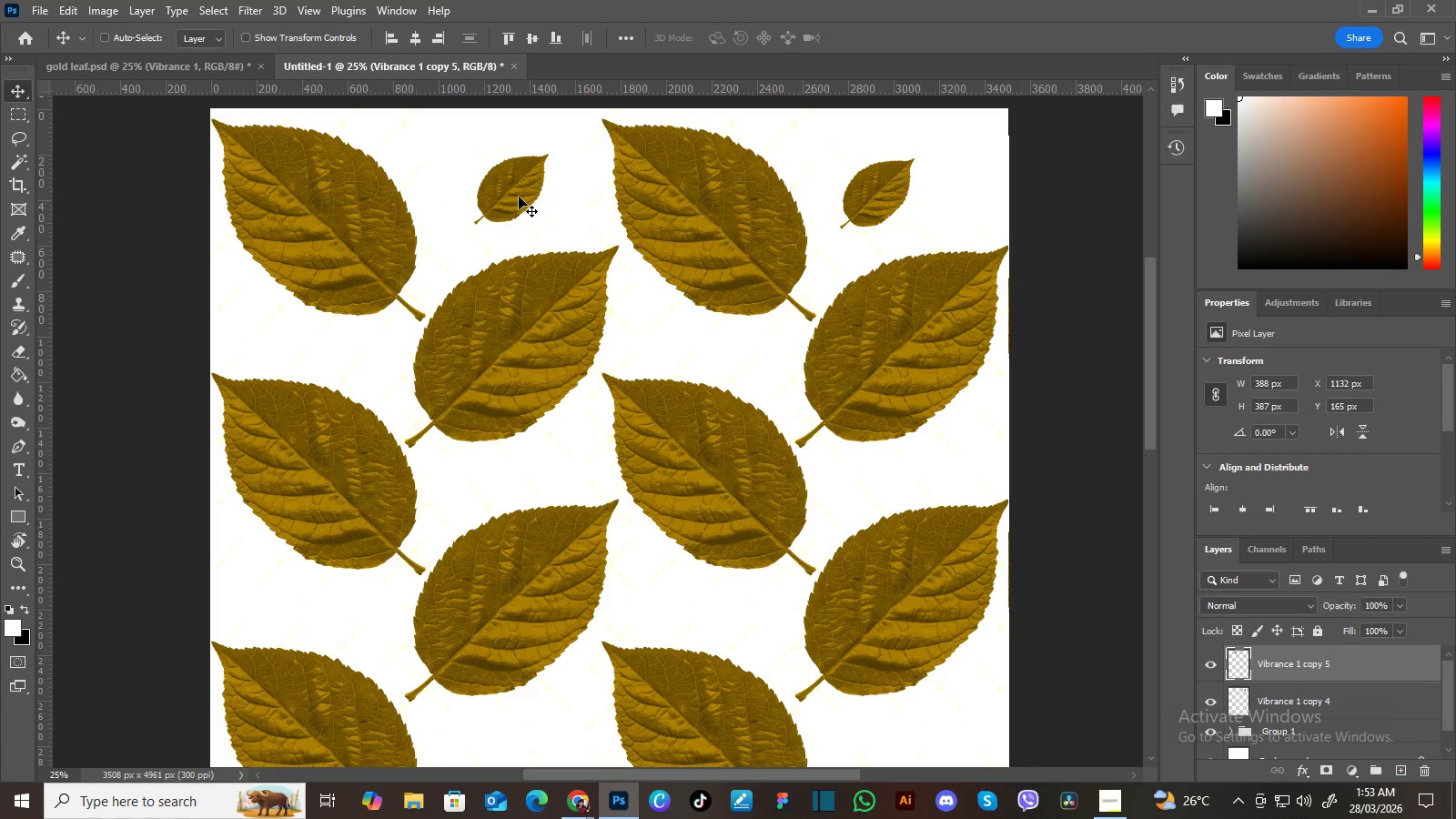 
hold_key(key=Space, duration=1.5)
 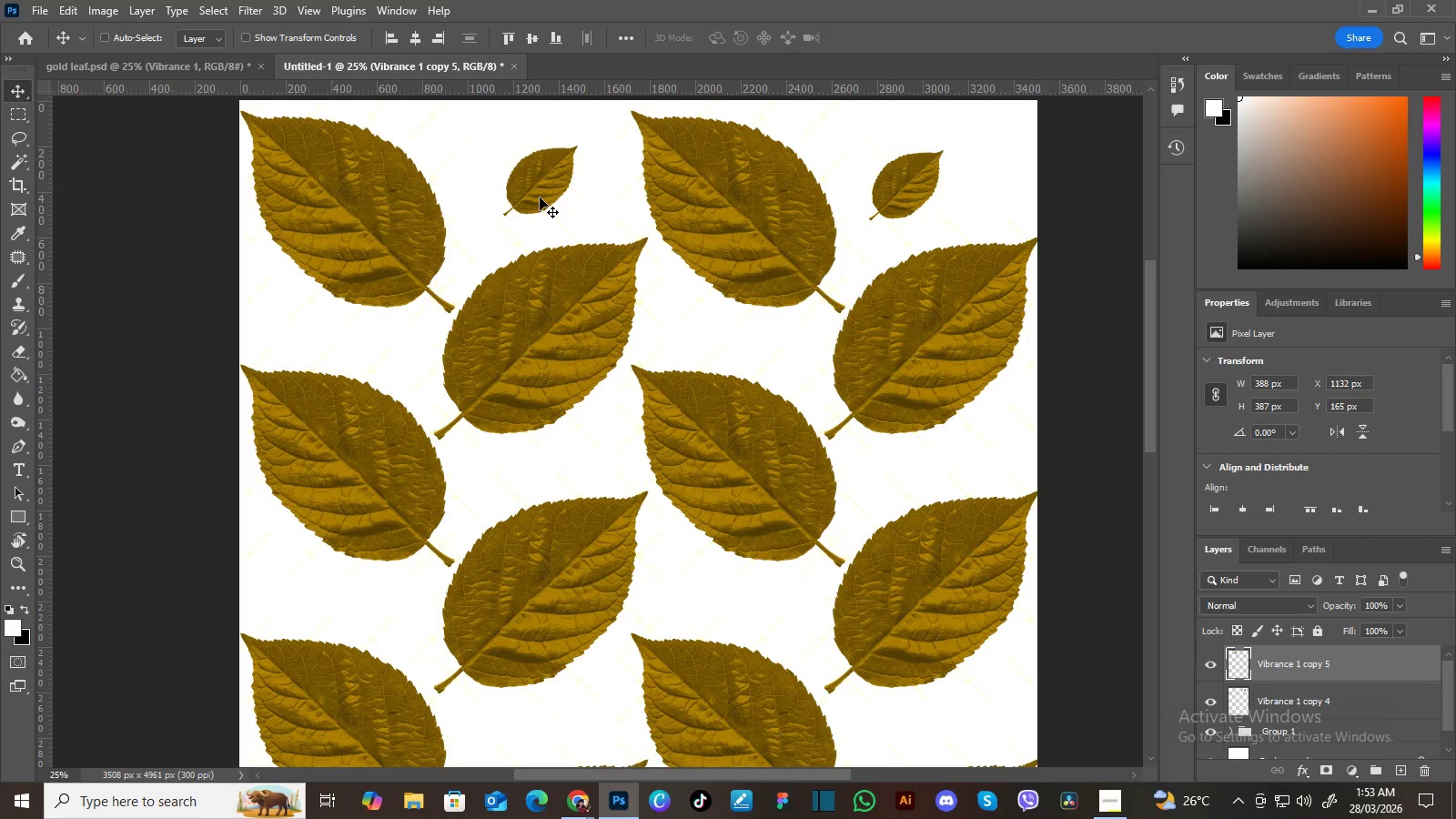 
left_click_drag(start_coordinate=[542, 233], to_coordinate=[558, 210])
 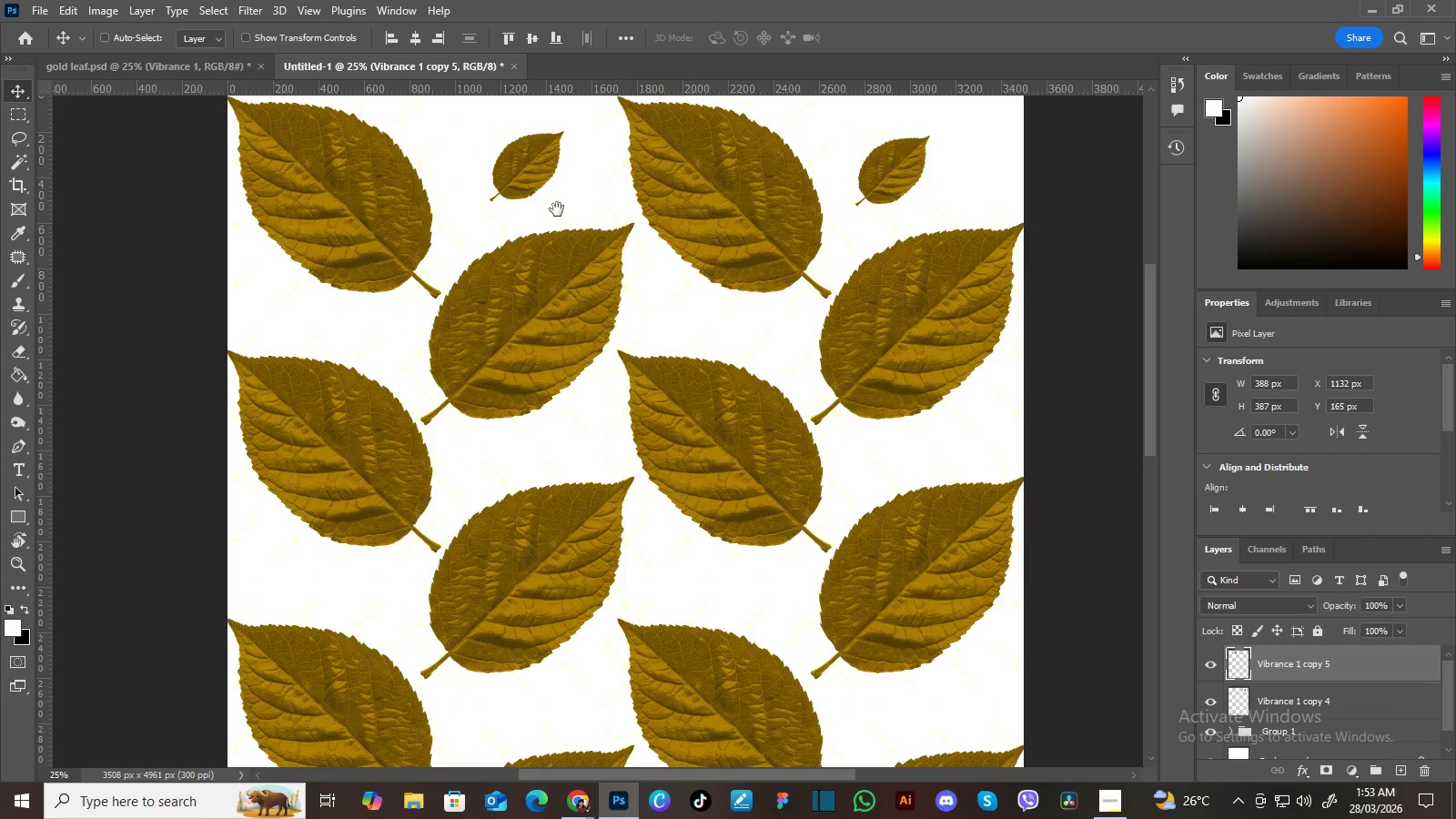 
left_click_drag(start_coordinate=[555, 208], to_coordinate=[569, 223])
 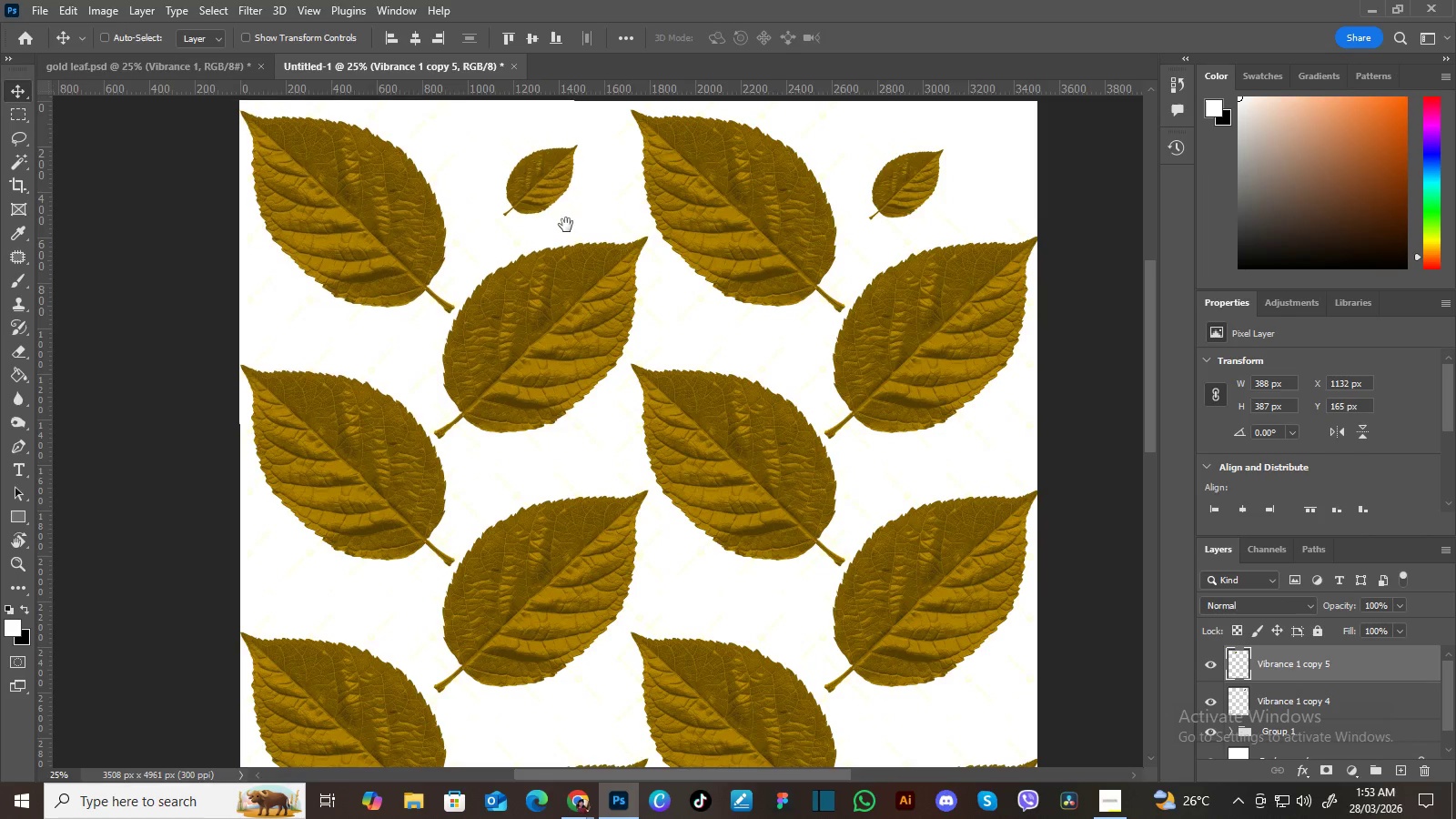 
hold_key(key=Space, duration=0.38)
 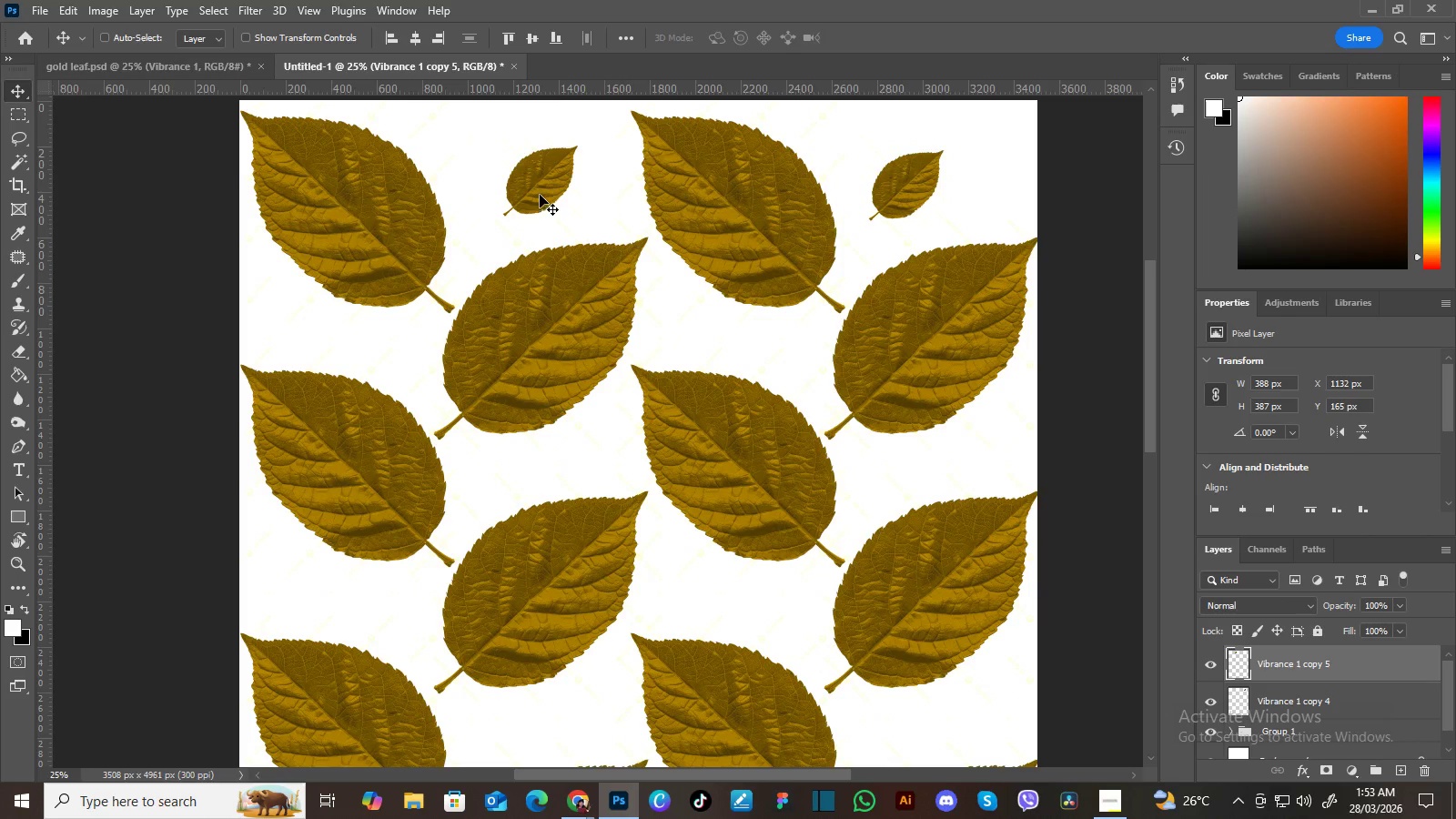 
hold_key(key=AltLeft, duration=1.5)
left_click_drag(start_coordinate=[541, 189], to_coordinate=[590, 453])
 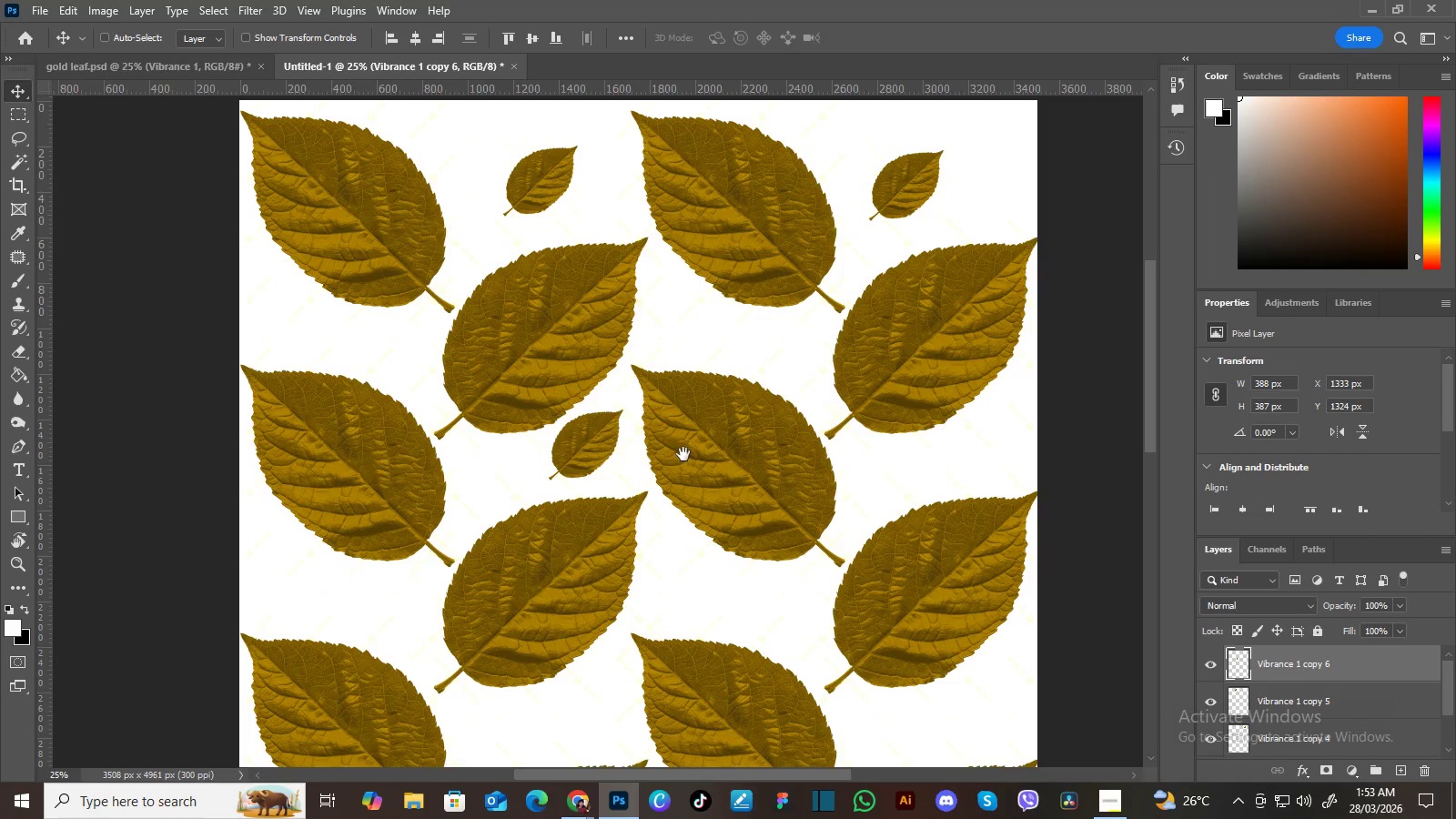 
hold_key(key=AltLeft, duration=1.39)
 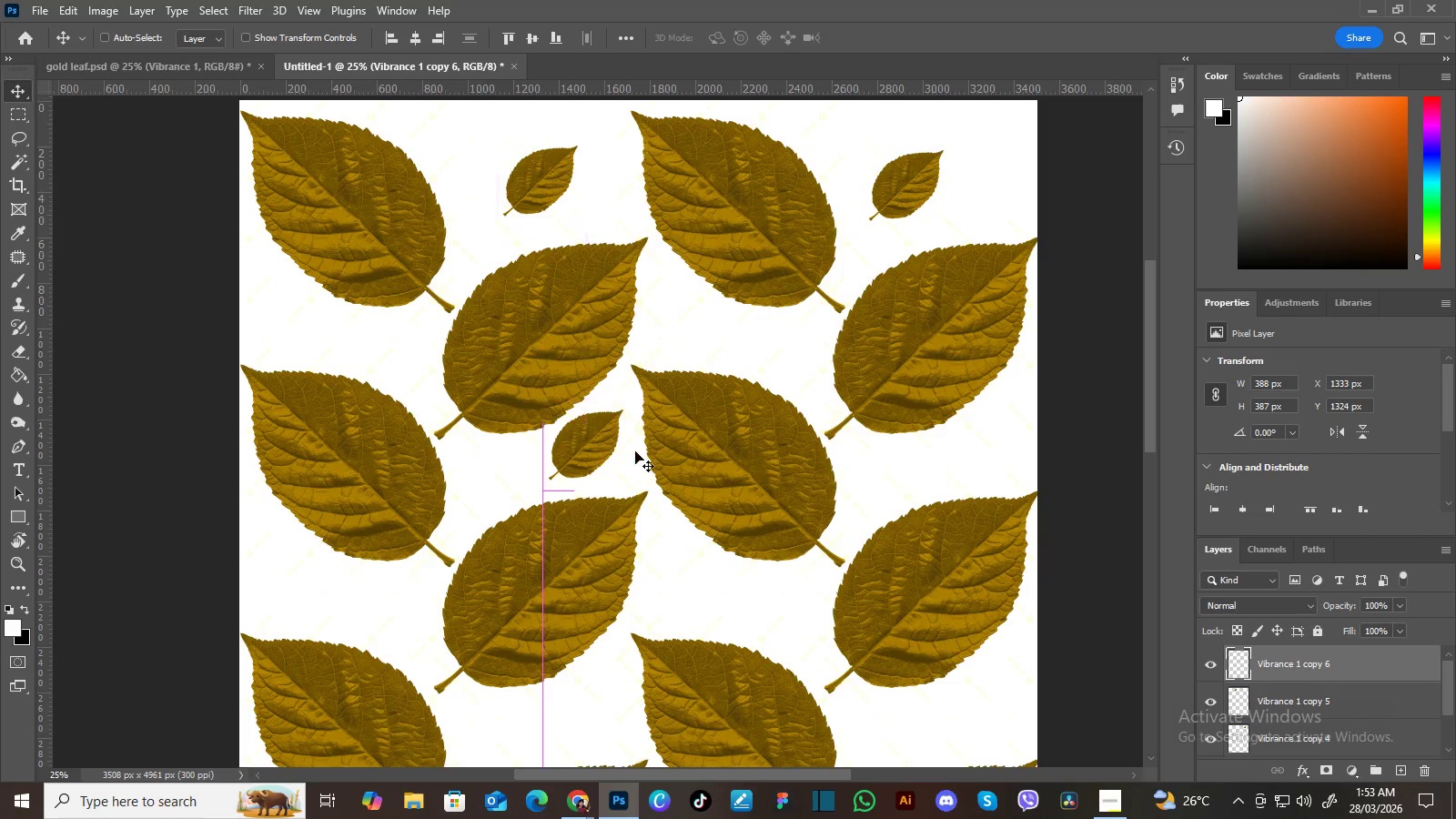 
hold_key(key=Space, duration=0.83)
 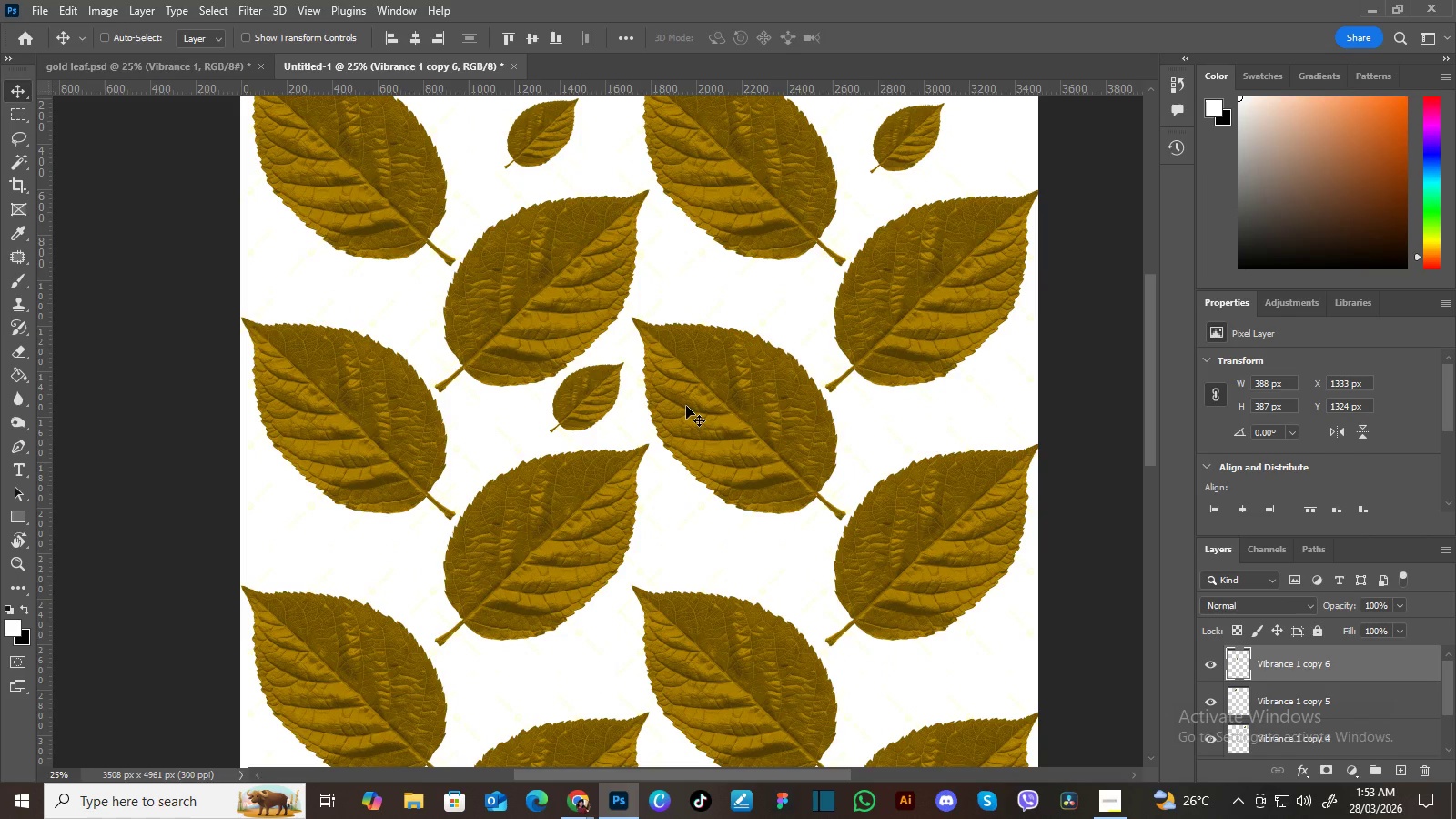 
left_click_drag(start_coordinate=[685, 454], to_coordinate=[686, 406])
 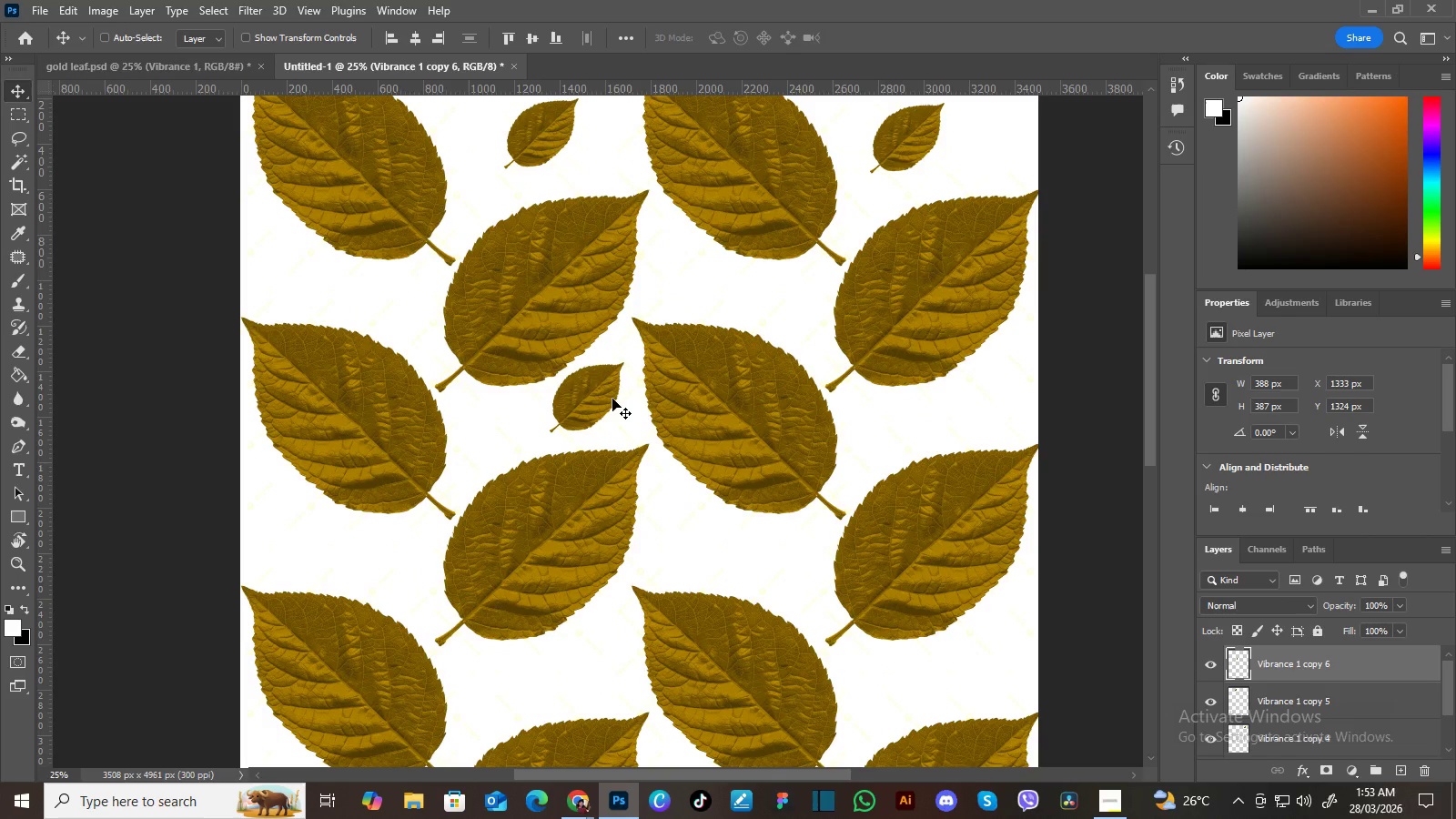 
left_click_drag(start_coordinate=[593, 396], to_coordinate=[582, 406])
 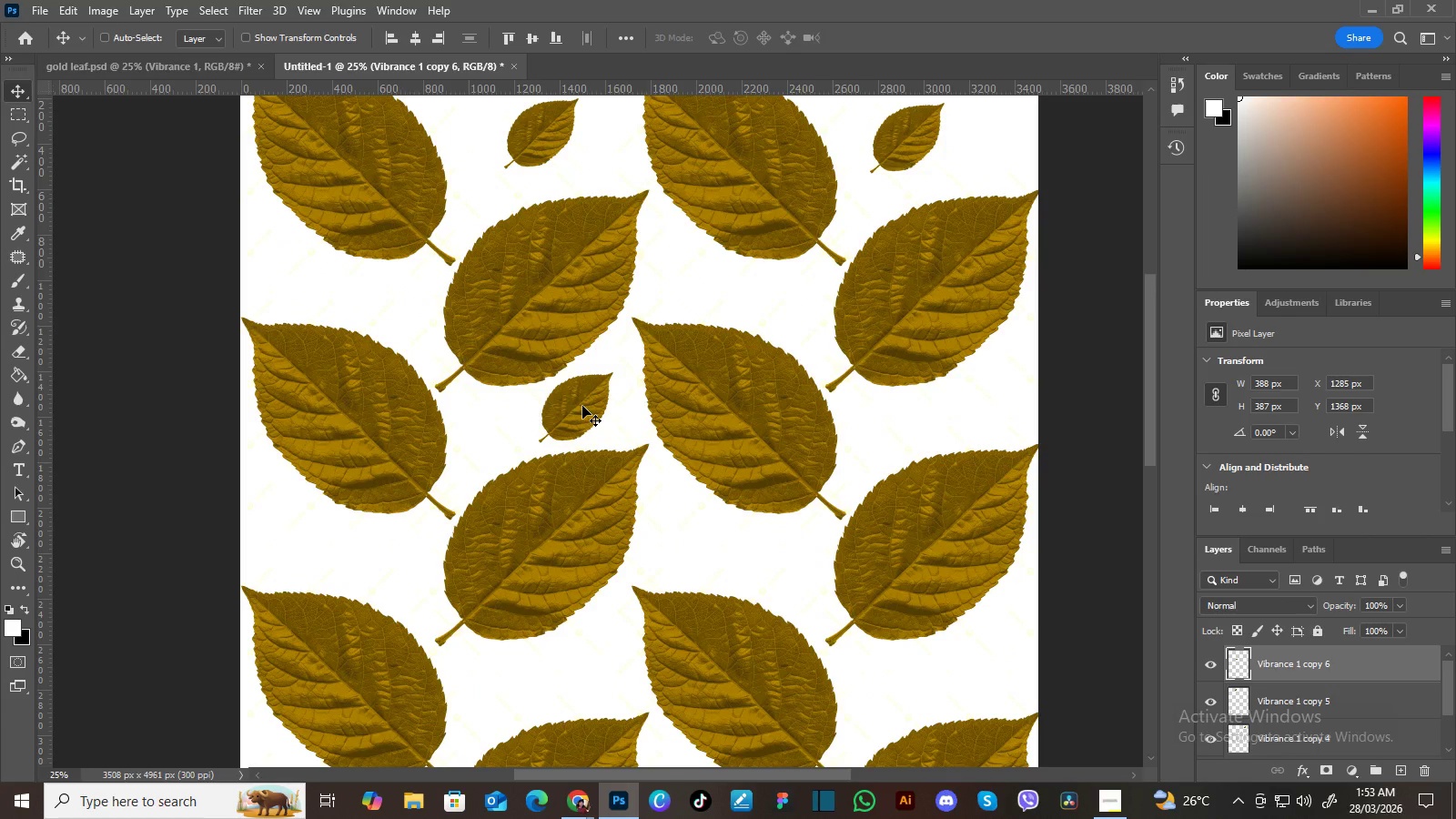 
key(Control+T)
 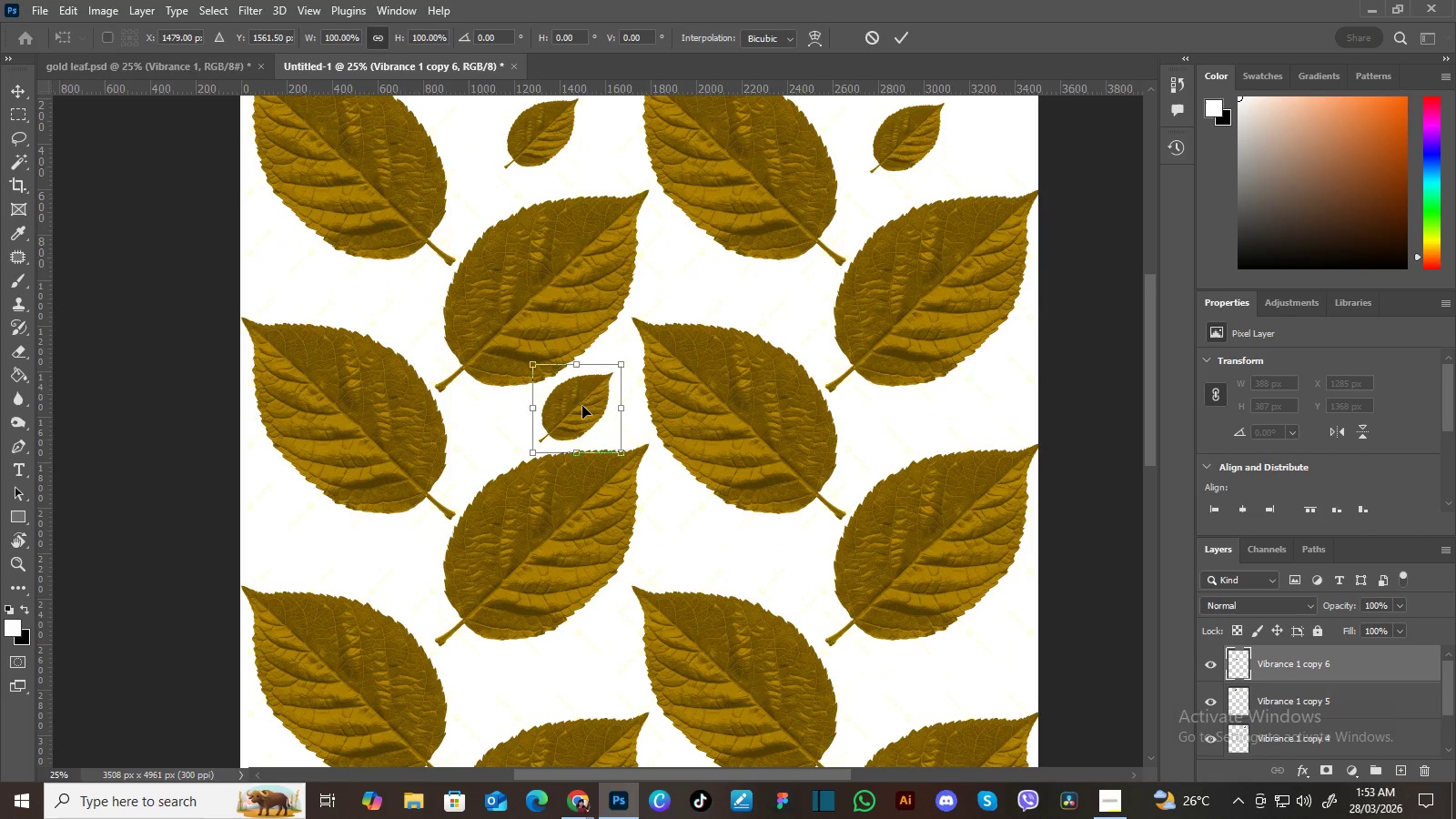 
right_click([582, 406])
 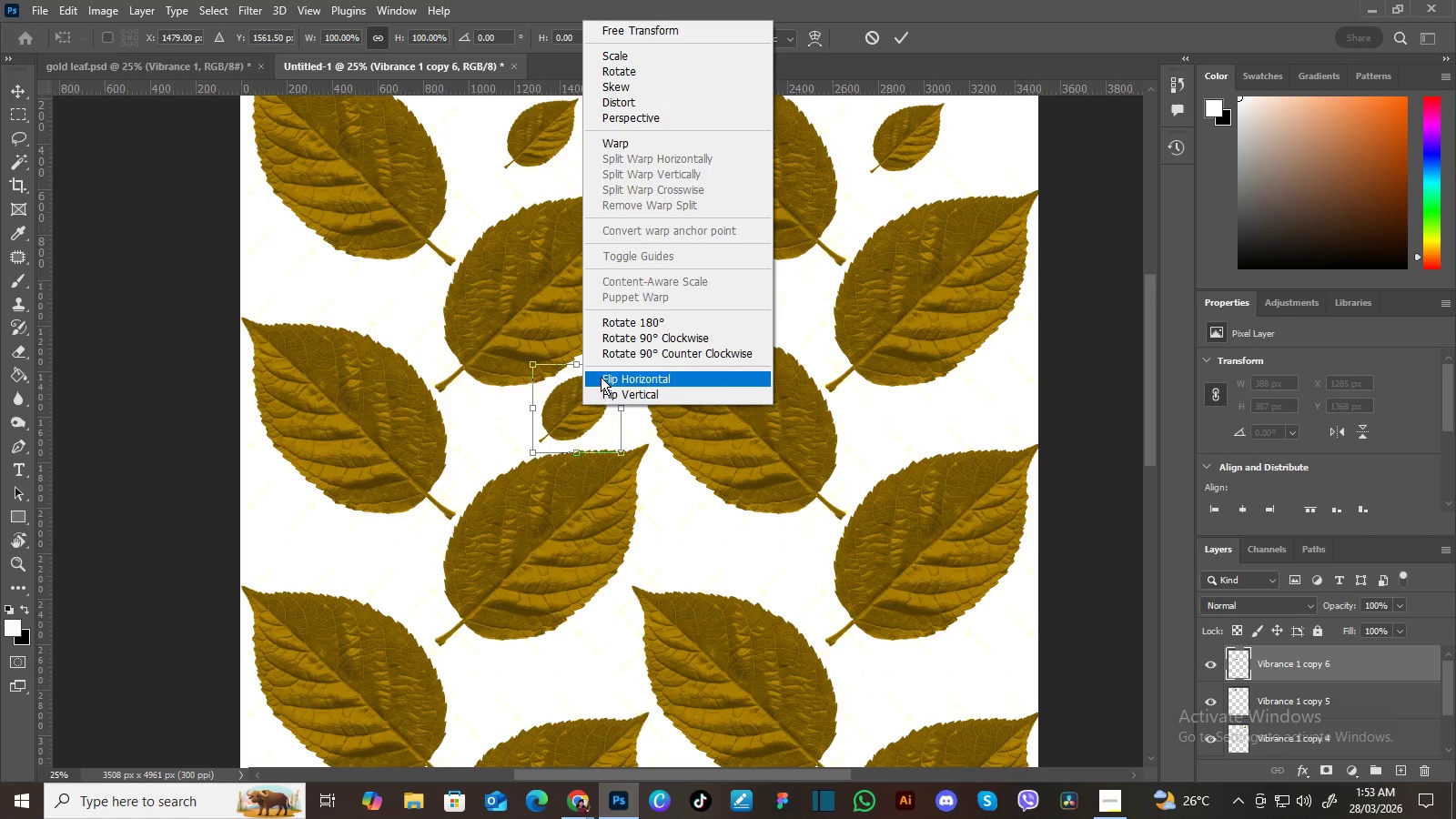 
left_click([601, 377])
 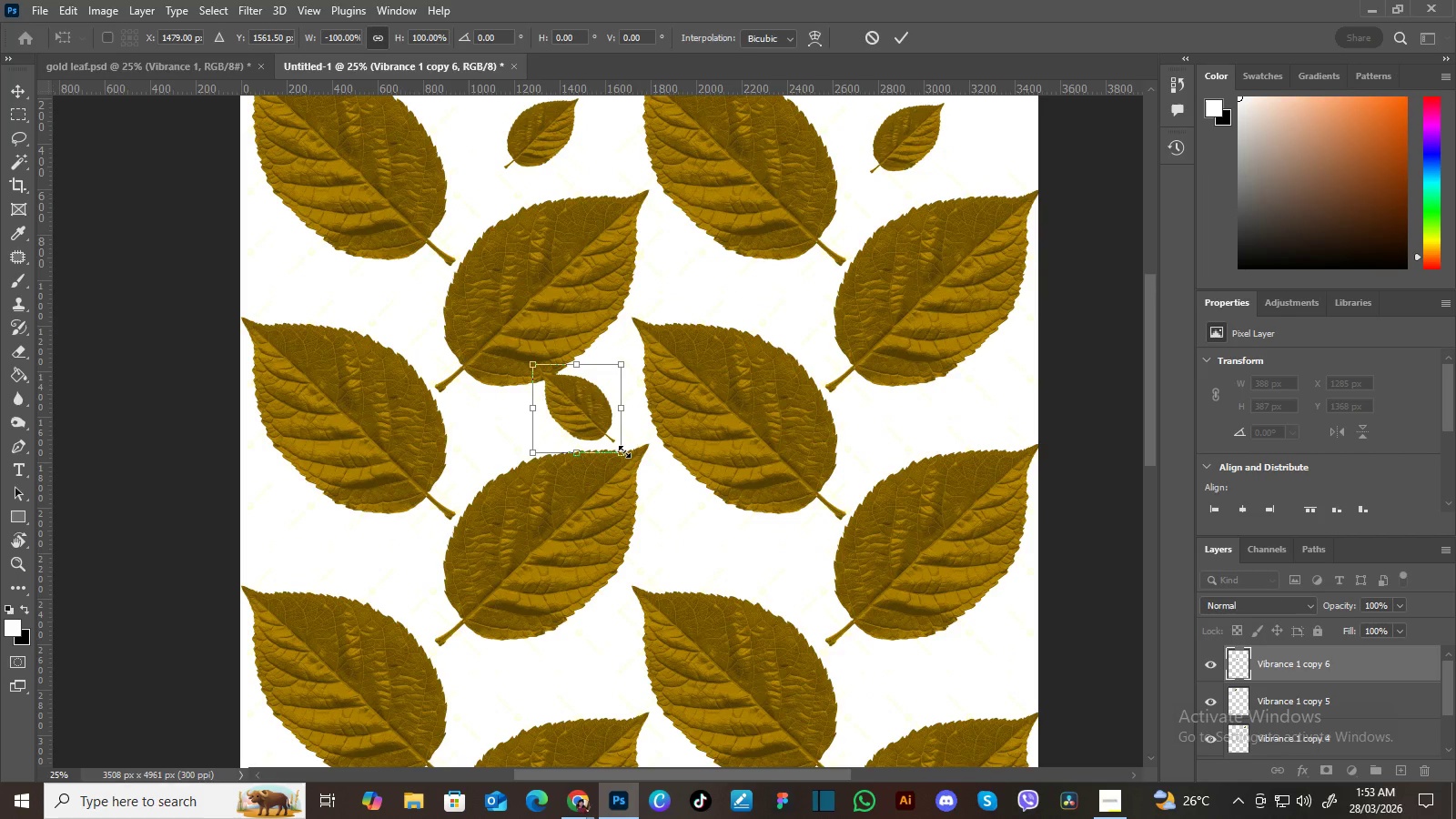 
left_click_drag(start_coordinate=[621, 450], to_coordinate=[606, 433])
 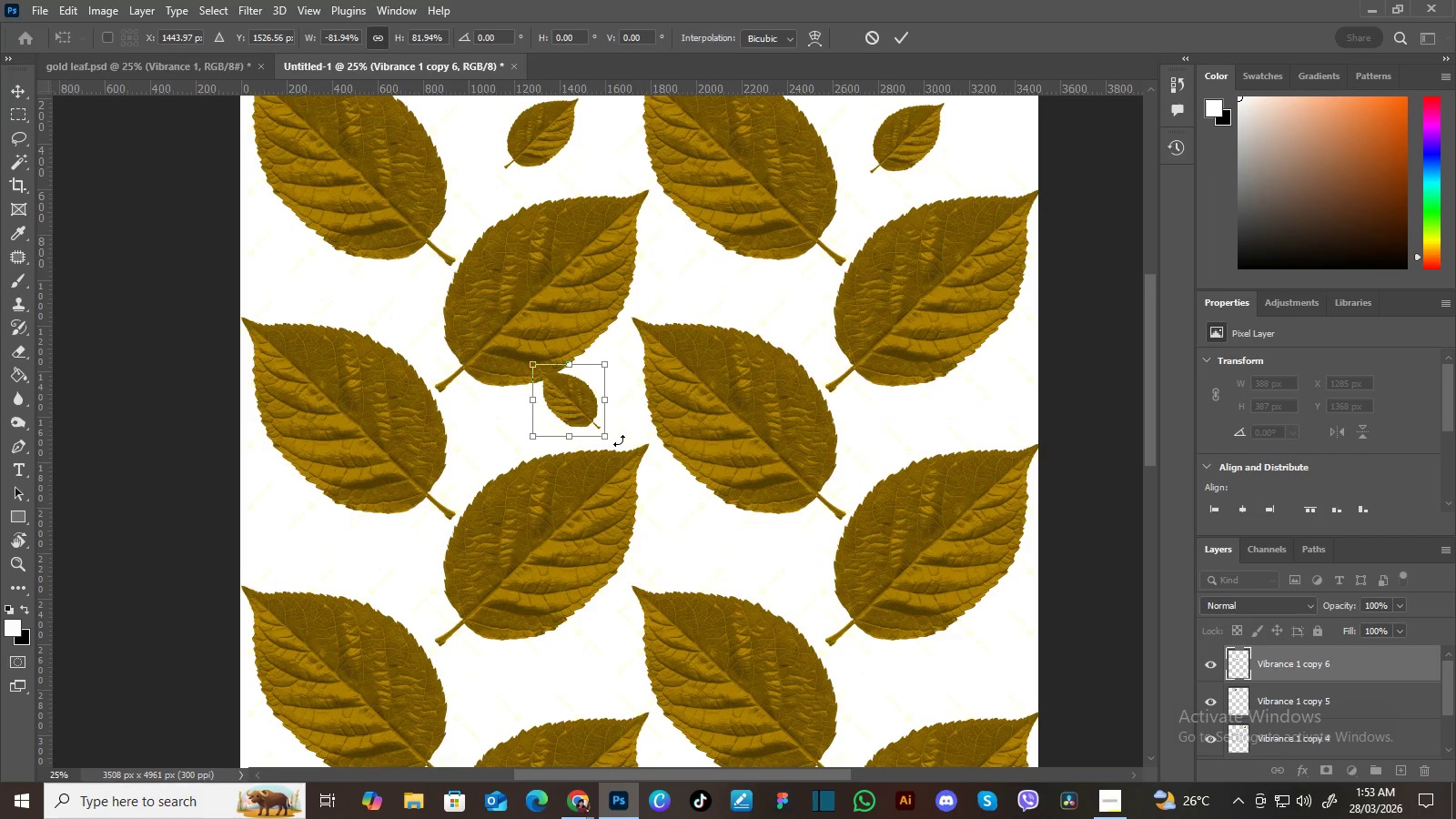 
left_click_drag(start_coordinate=[619, 440], to_coordinate=[625, 416])
 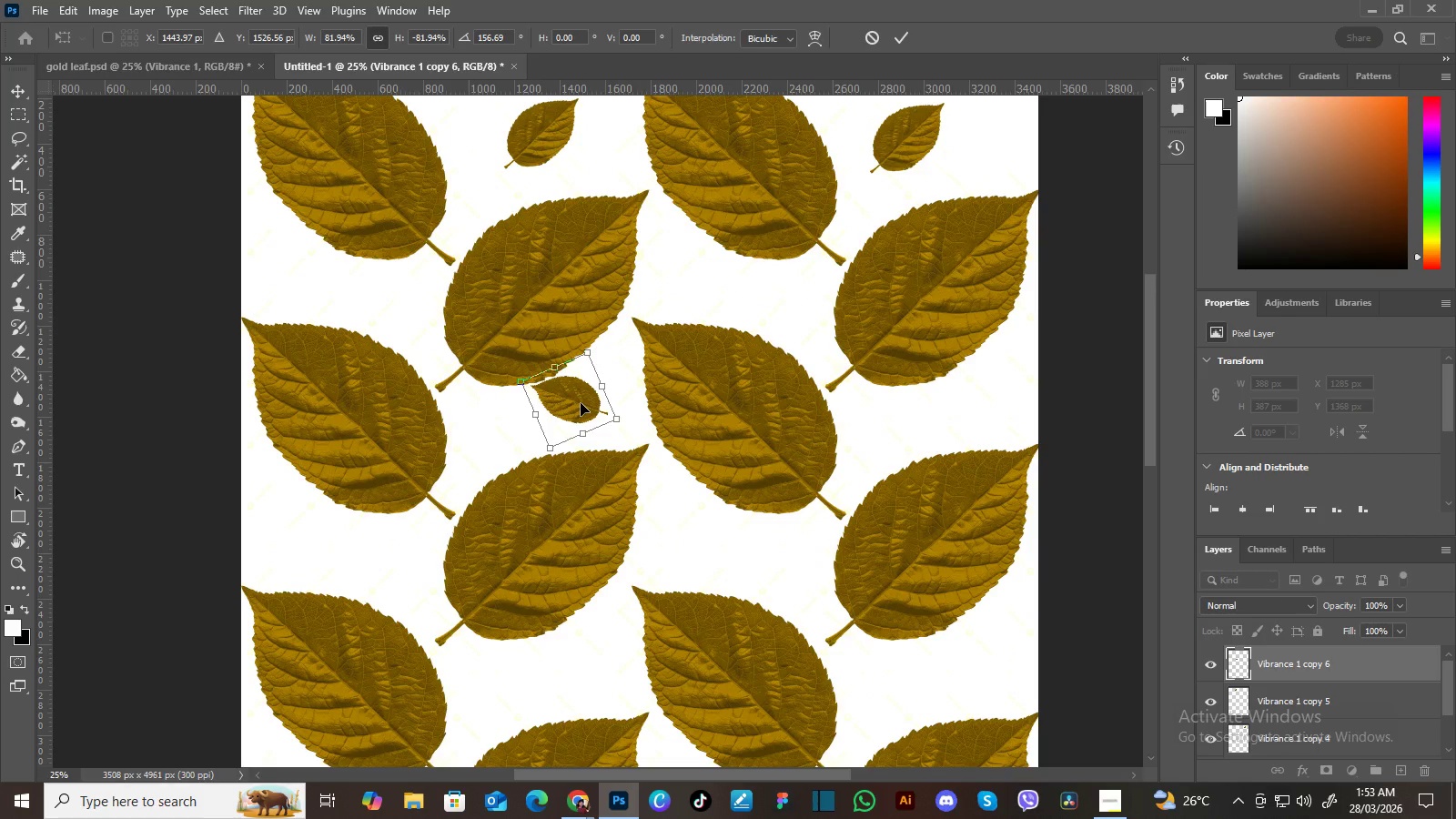 
left_click_drag(start_coordinate=[581, 403], to_coordinate=[599, 415])
 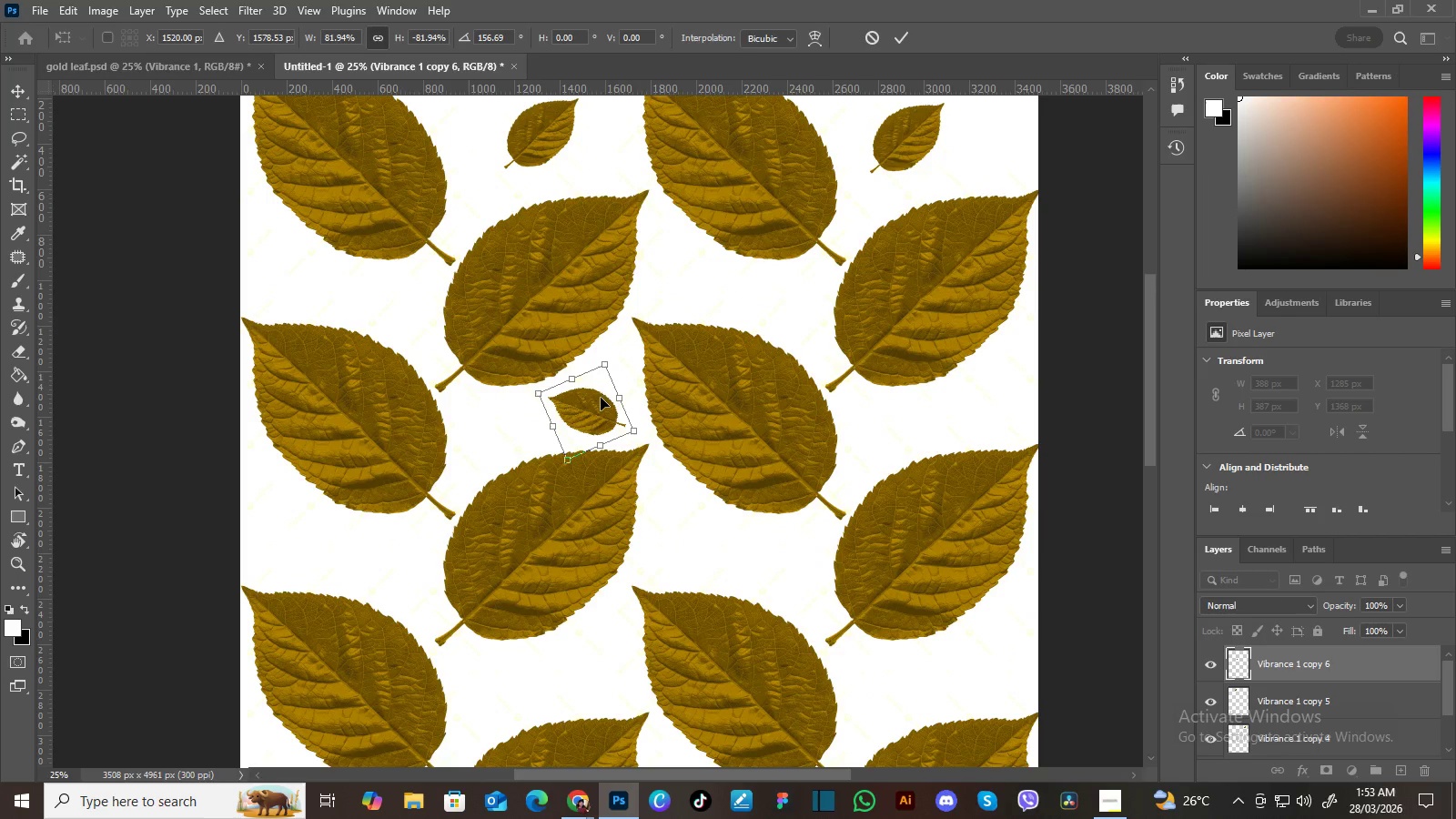 
left_click_drag(start_coordinate=[598, 399], to_coordinate=[602, 394])
 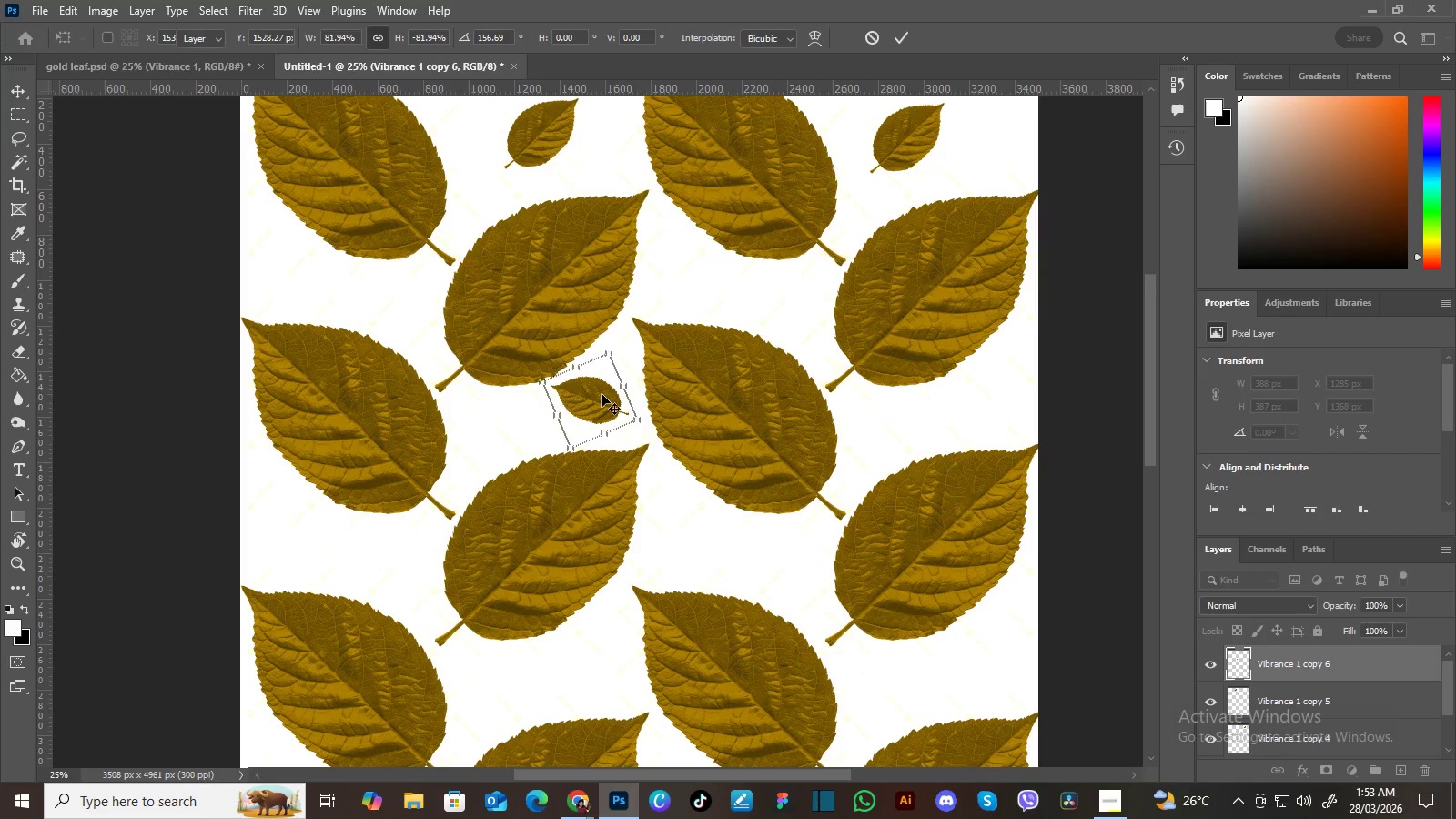 
key(Enter)
 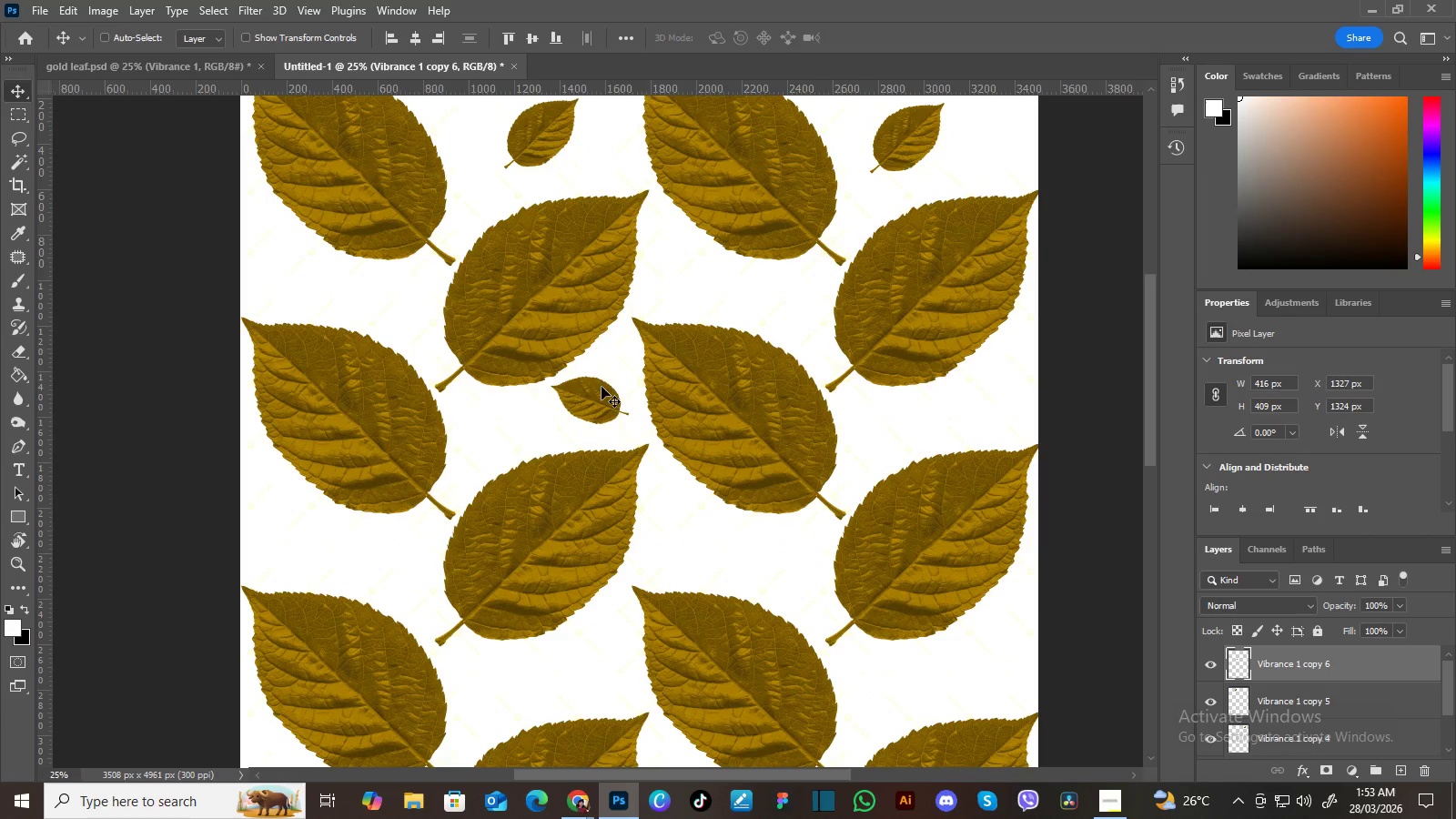 
hold_key(key=Space, duration=0.89)
 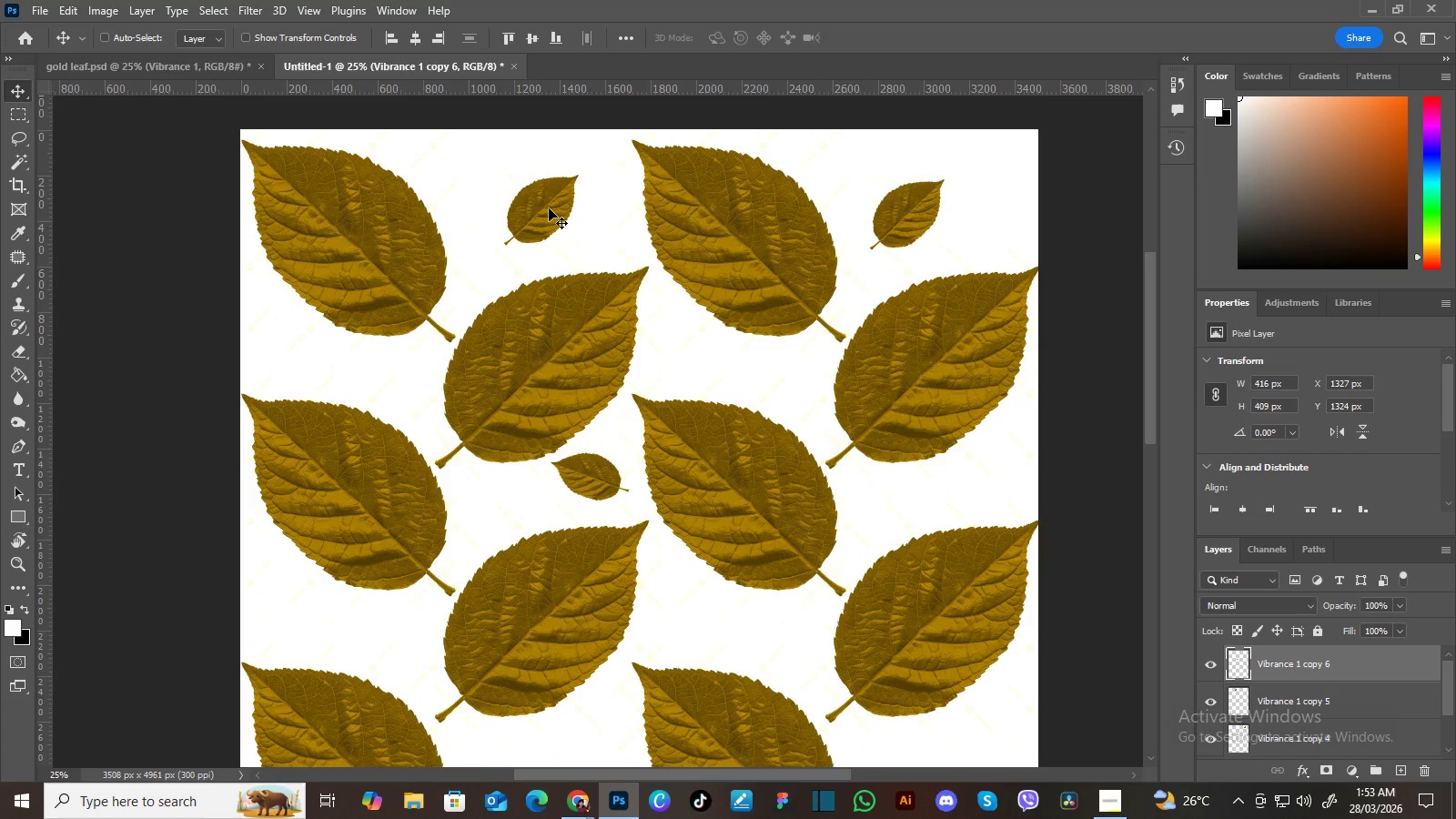 
left_click_drag(start_coordinate=[594, 350], to_coordinate=[594, 428])
 